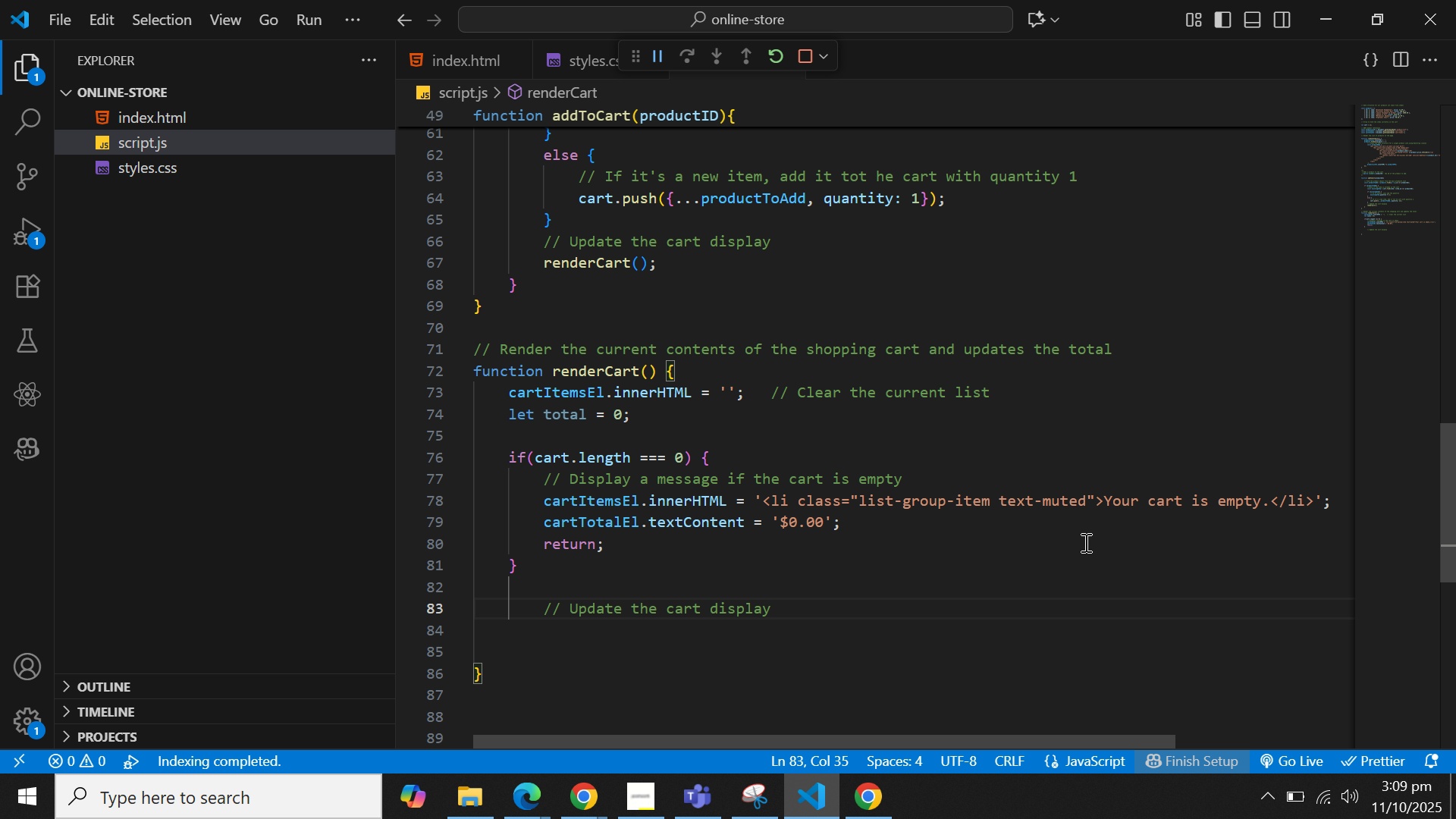 
hold_key(key=Backspace, duration=0.85)
 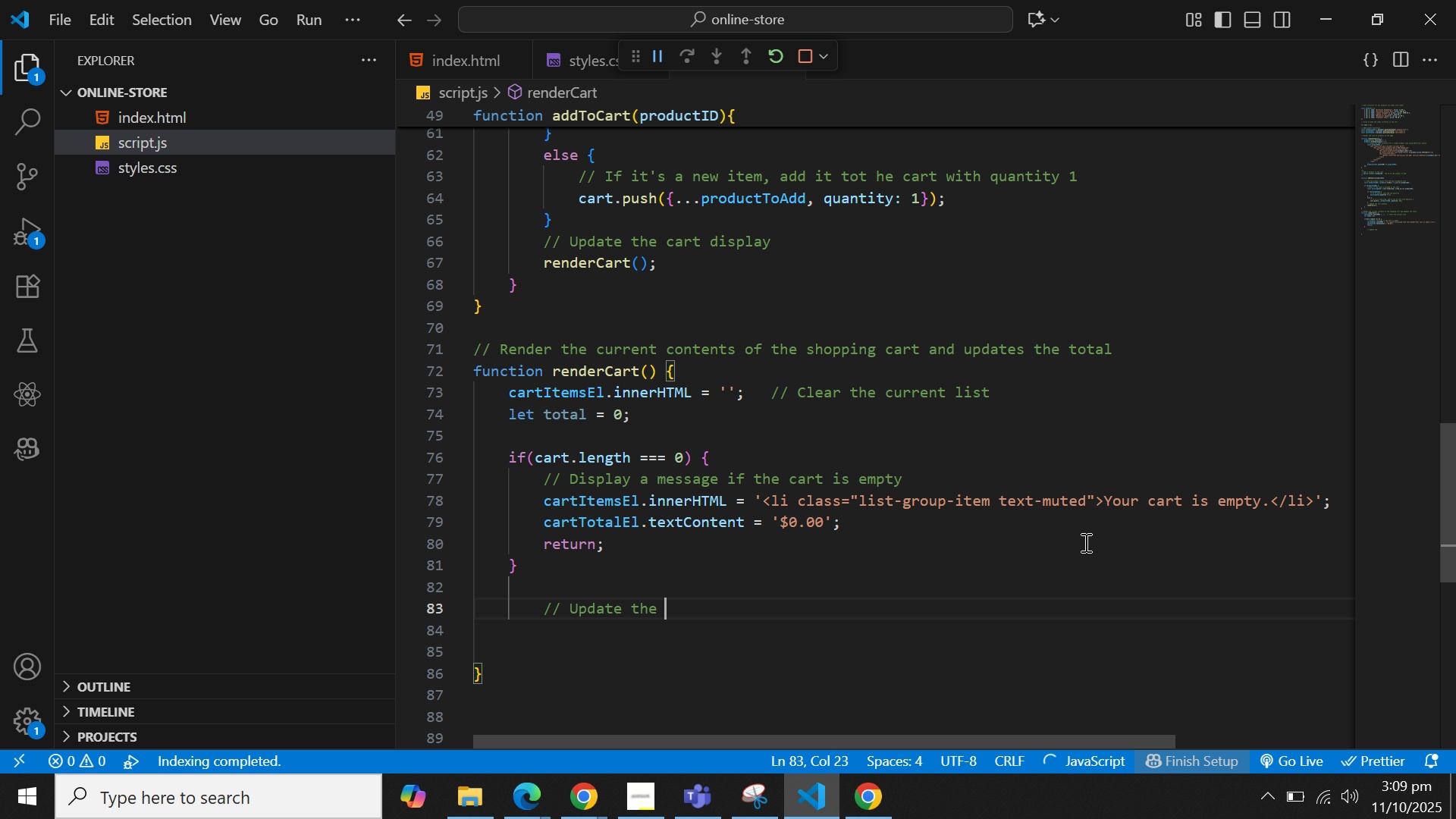 
key(Backspace)
key(Backspace)
key(Backspace)
key(Backspace)
key(Backspace)
key(Backspace)
key(Backspace)
key(Backspace)
key(Backspace)
key(Backspace)
key(Backspace)
type(create a loo Loop through t)
key(Backspace)
 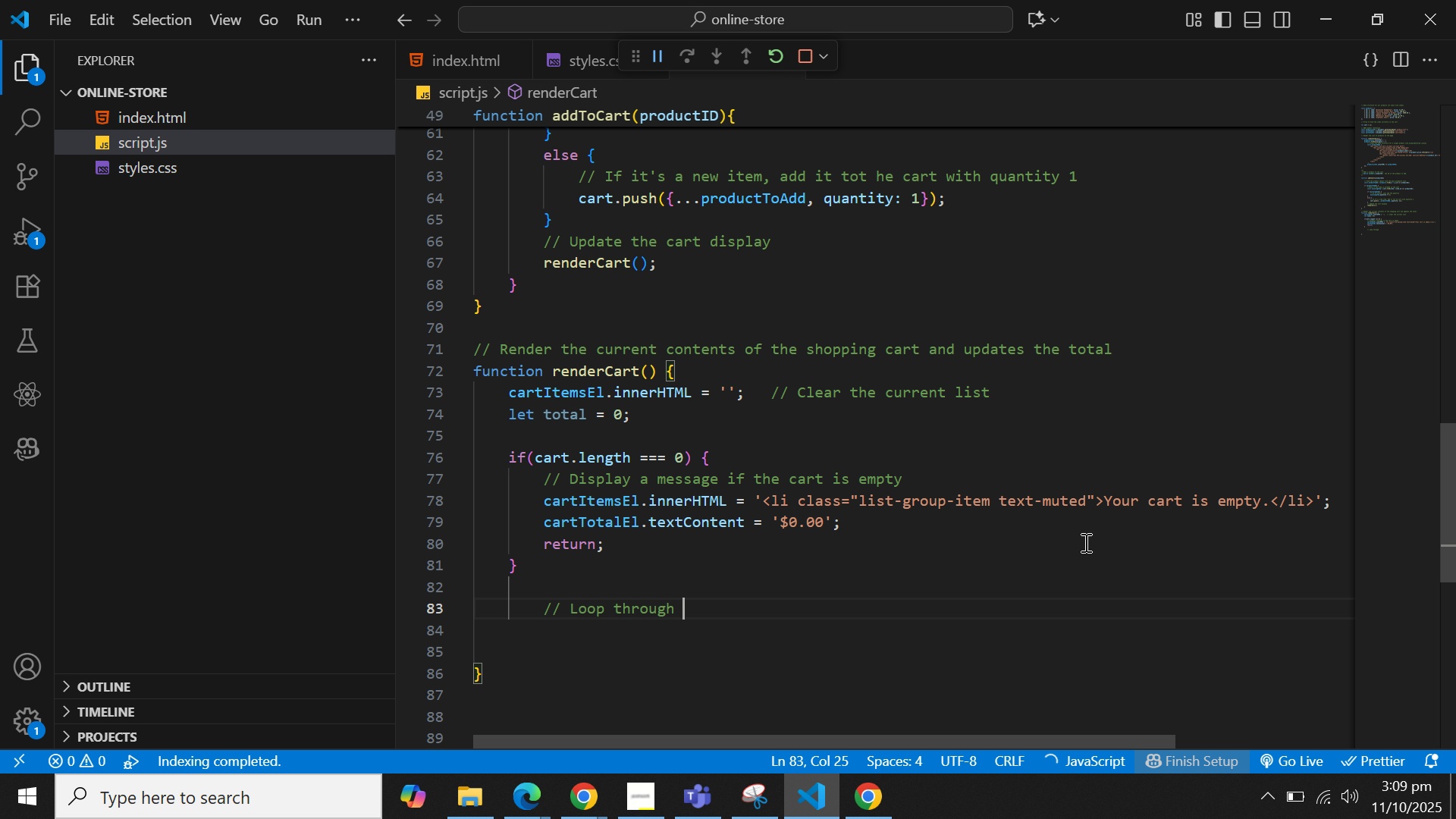 
wait(6.41)
 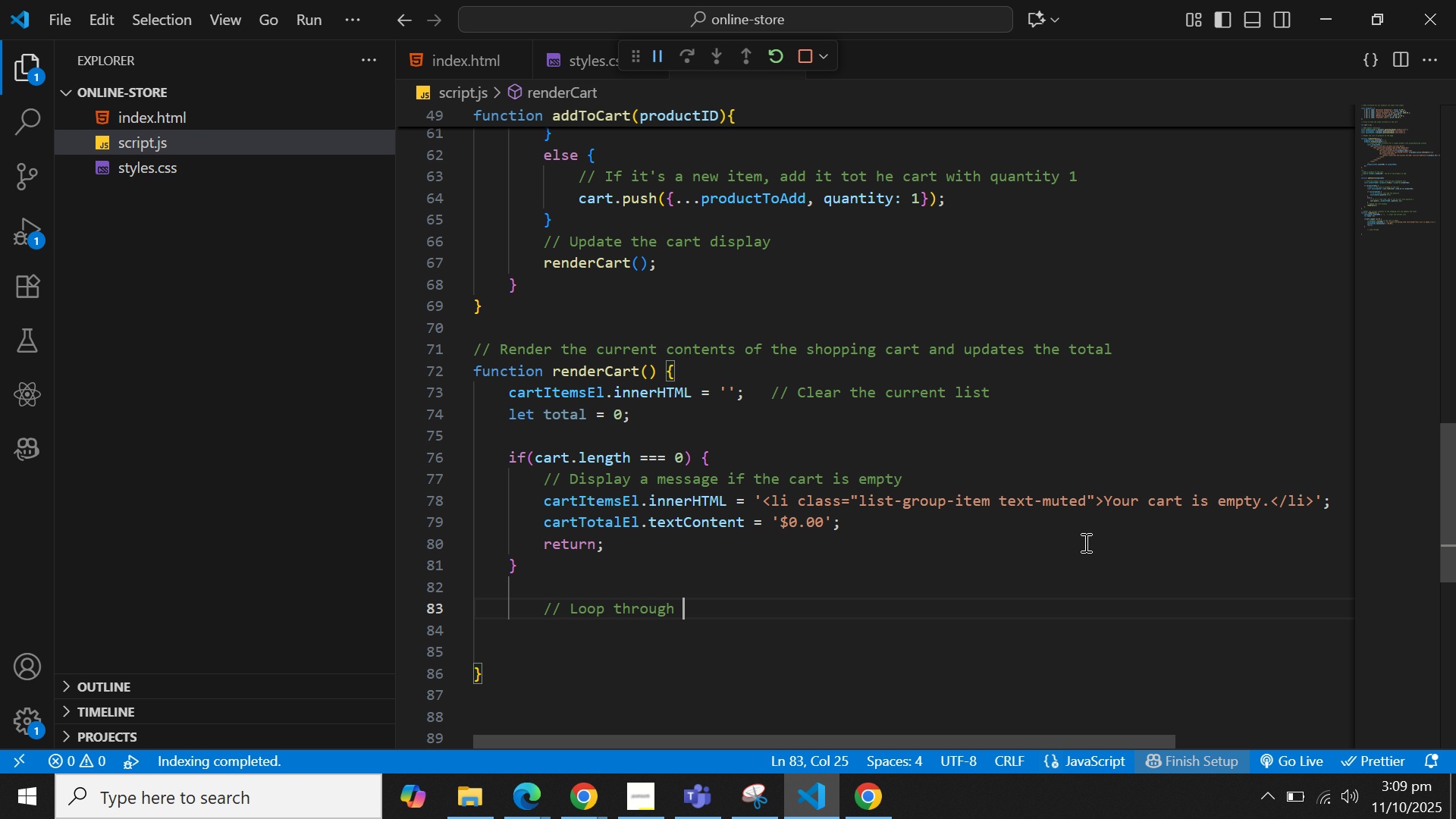 
type(the cart items and bul)
key(Backspace)
type(ild the list HMTL)
key(Backspace)
key(Backspace)
key(Backspace)
type(TML)
 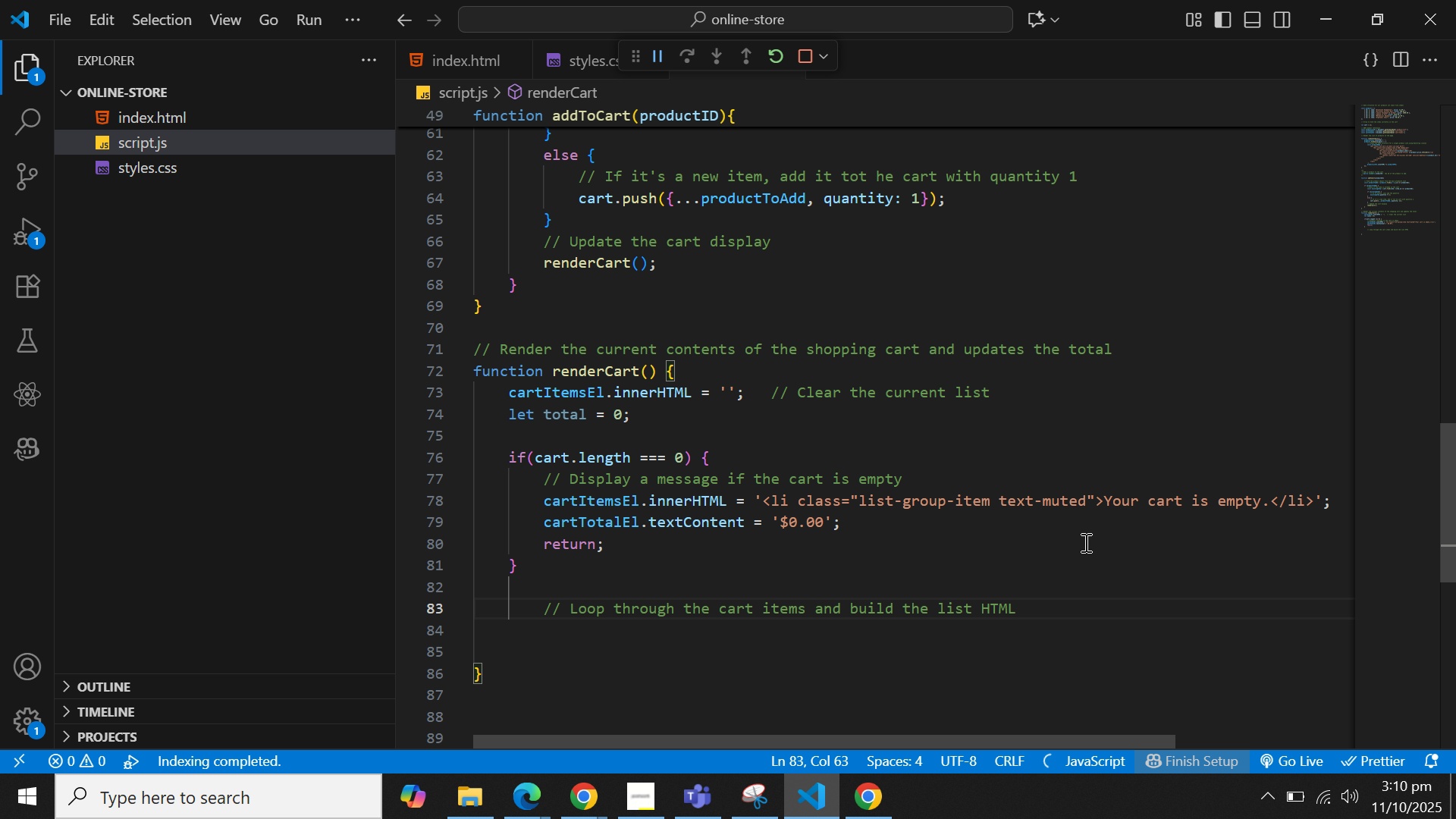 
key(Enter)
 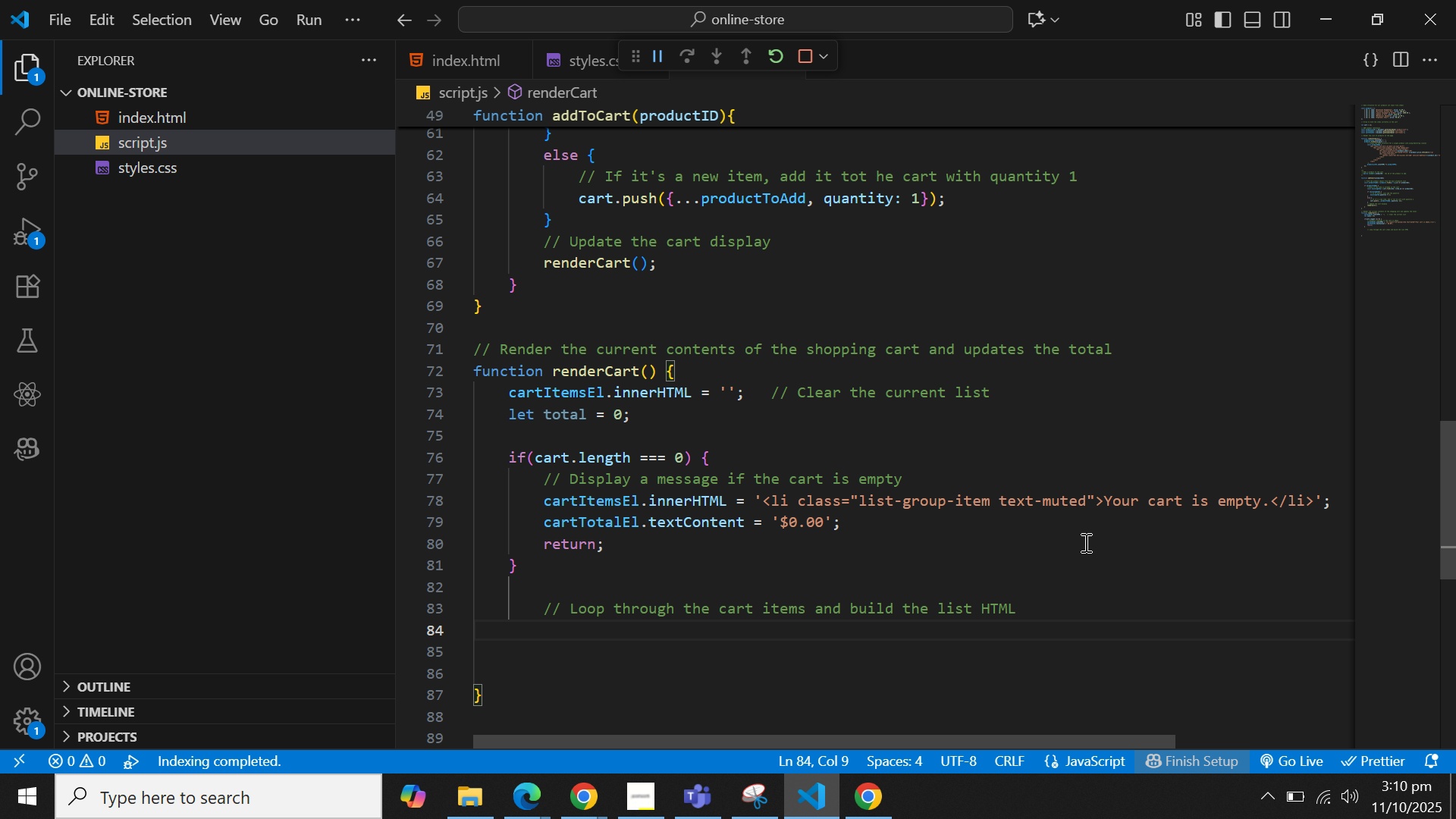 
wait(5.19)
 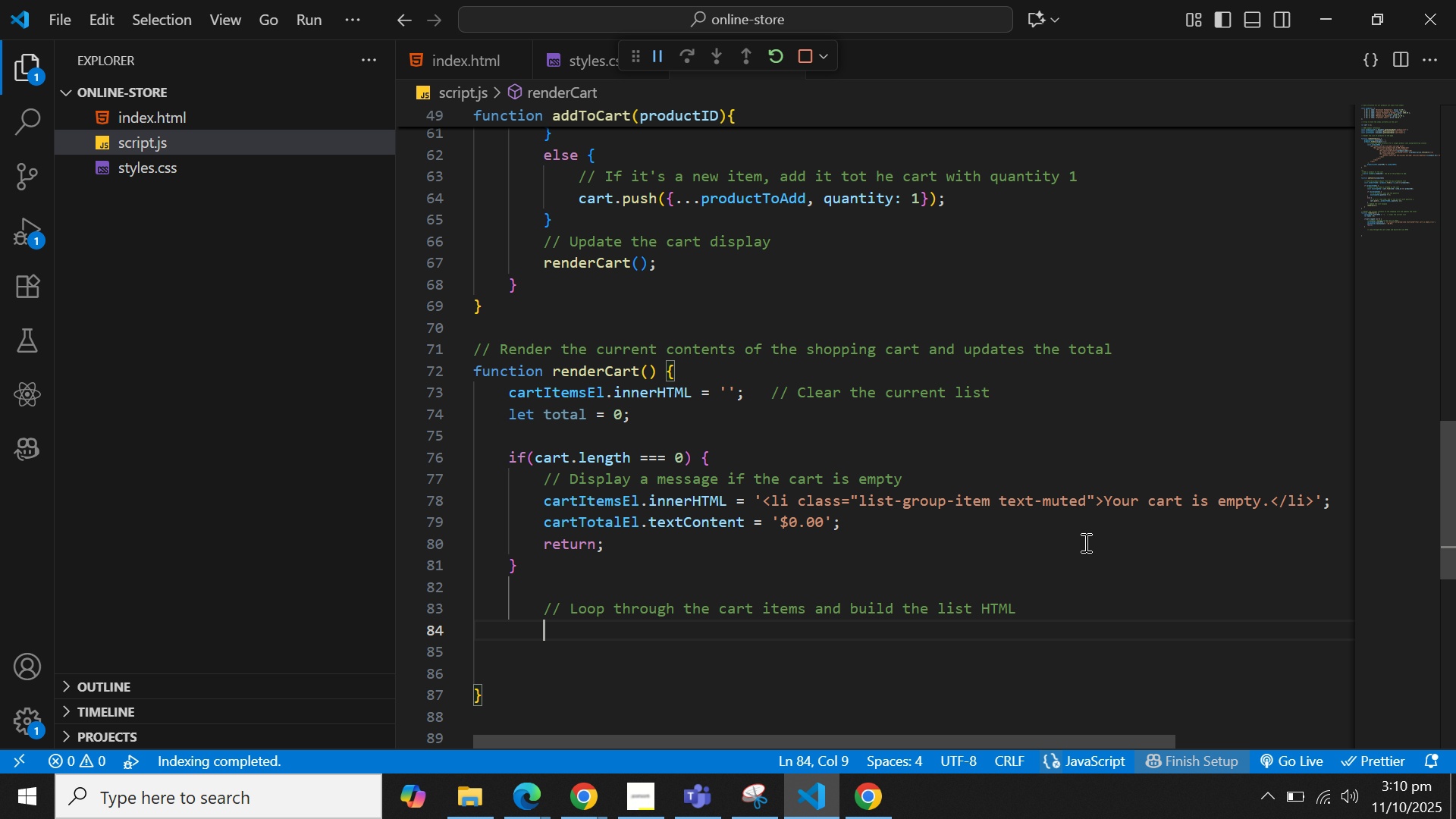 
key(ArrowUp)
 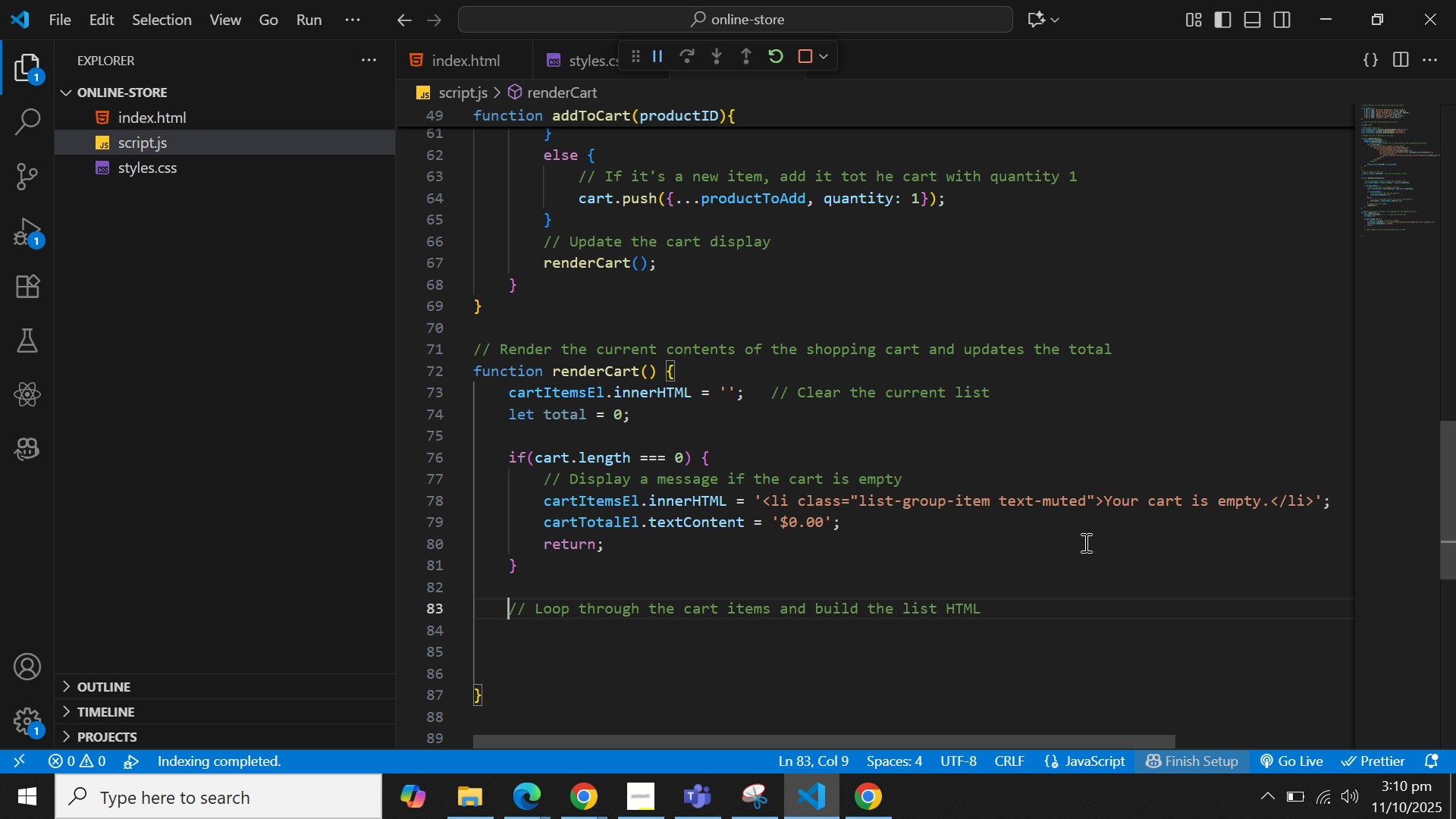 
key(Backspace)
 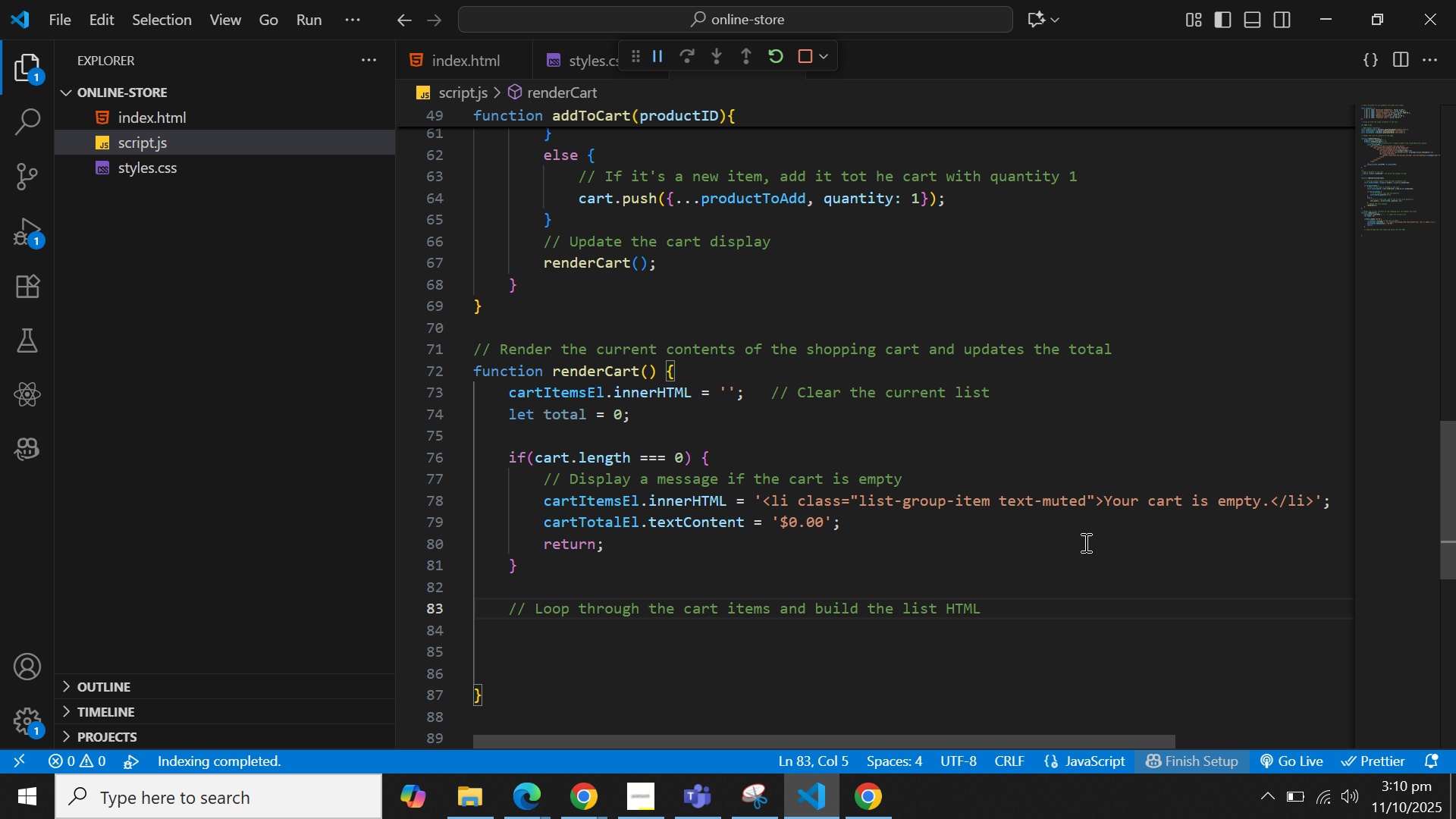 
key(ArrowDown)
 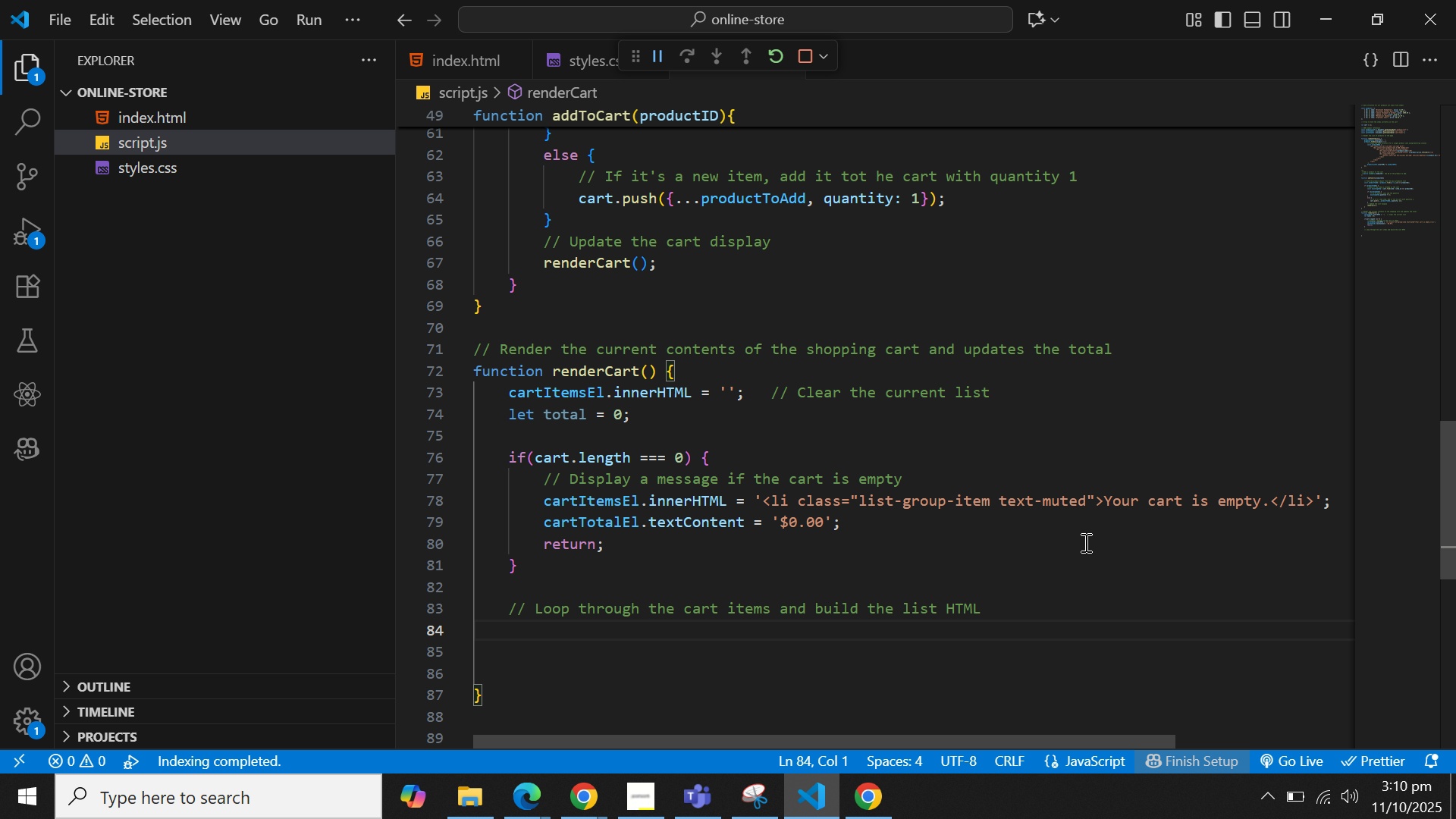 
key(ArrowLeft)
 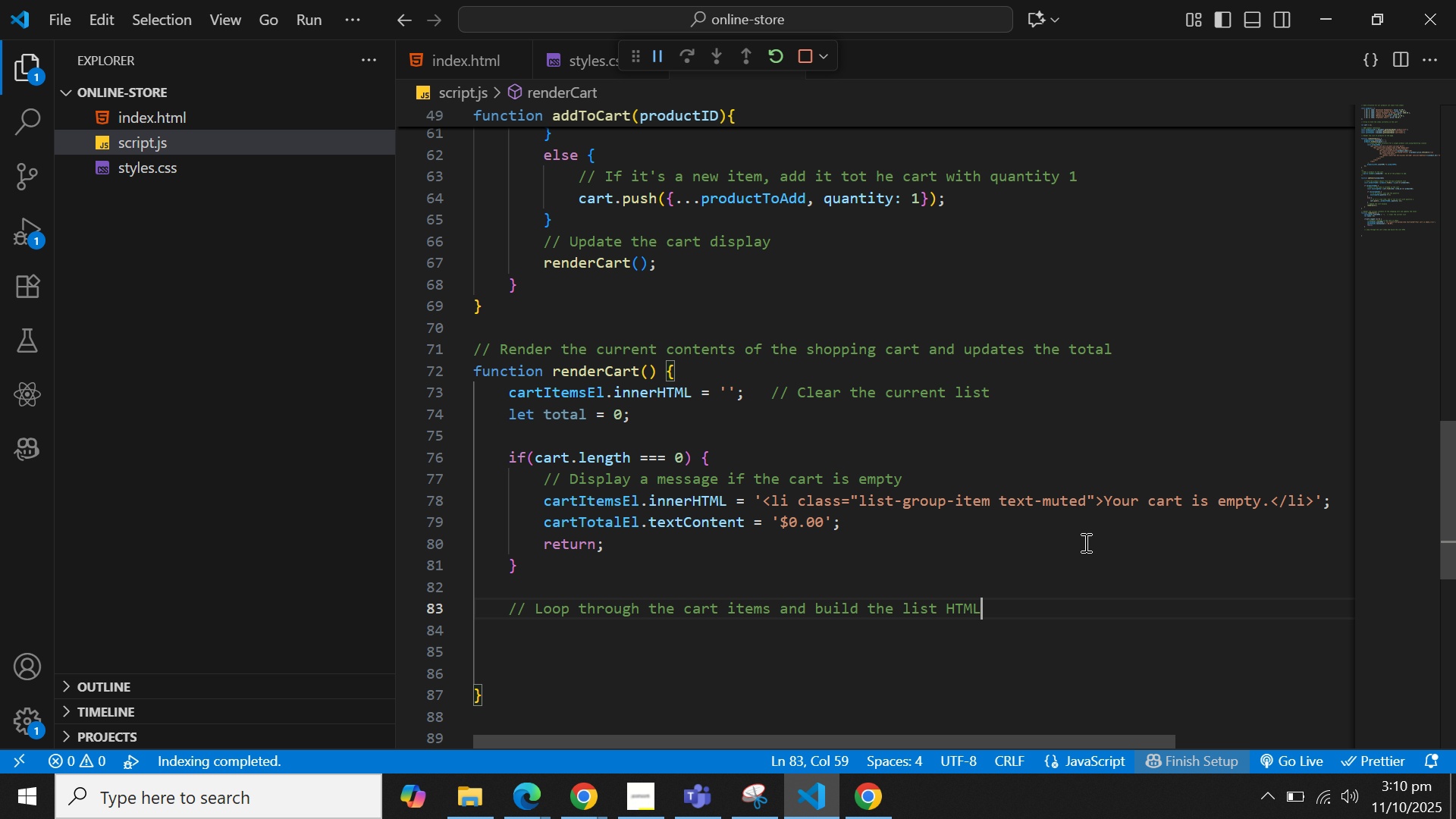 
key(Enter)
 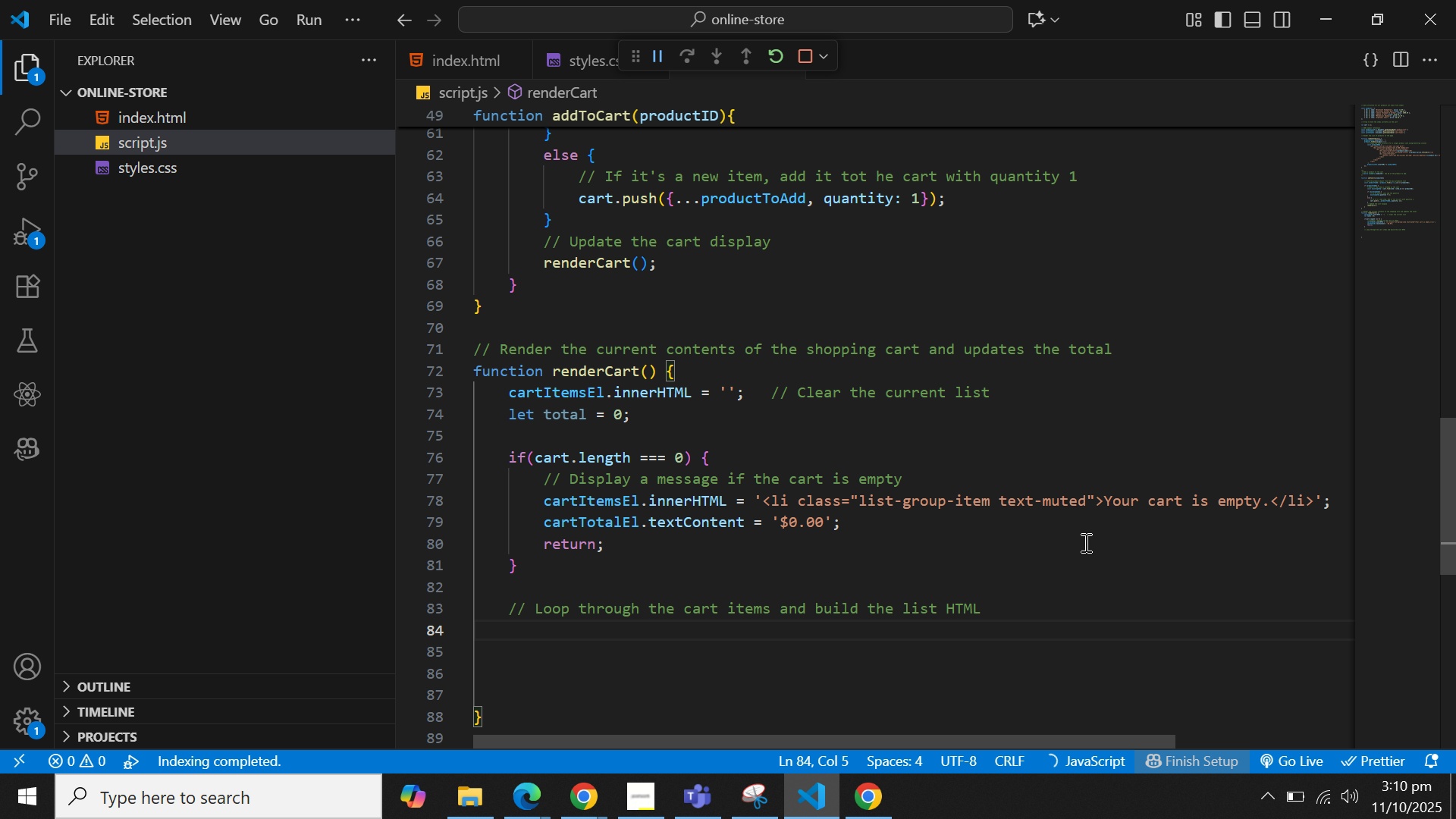 
type(cart.f)
 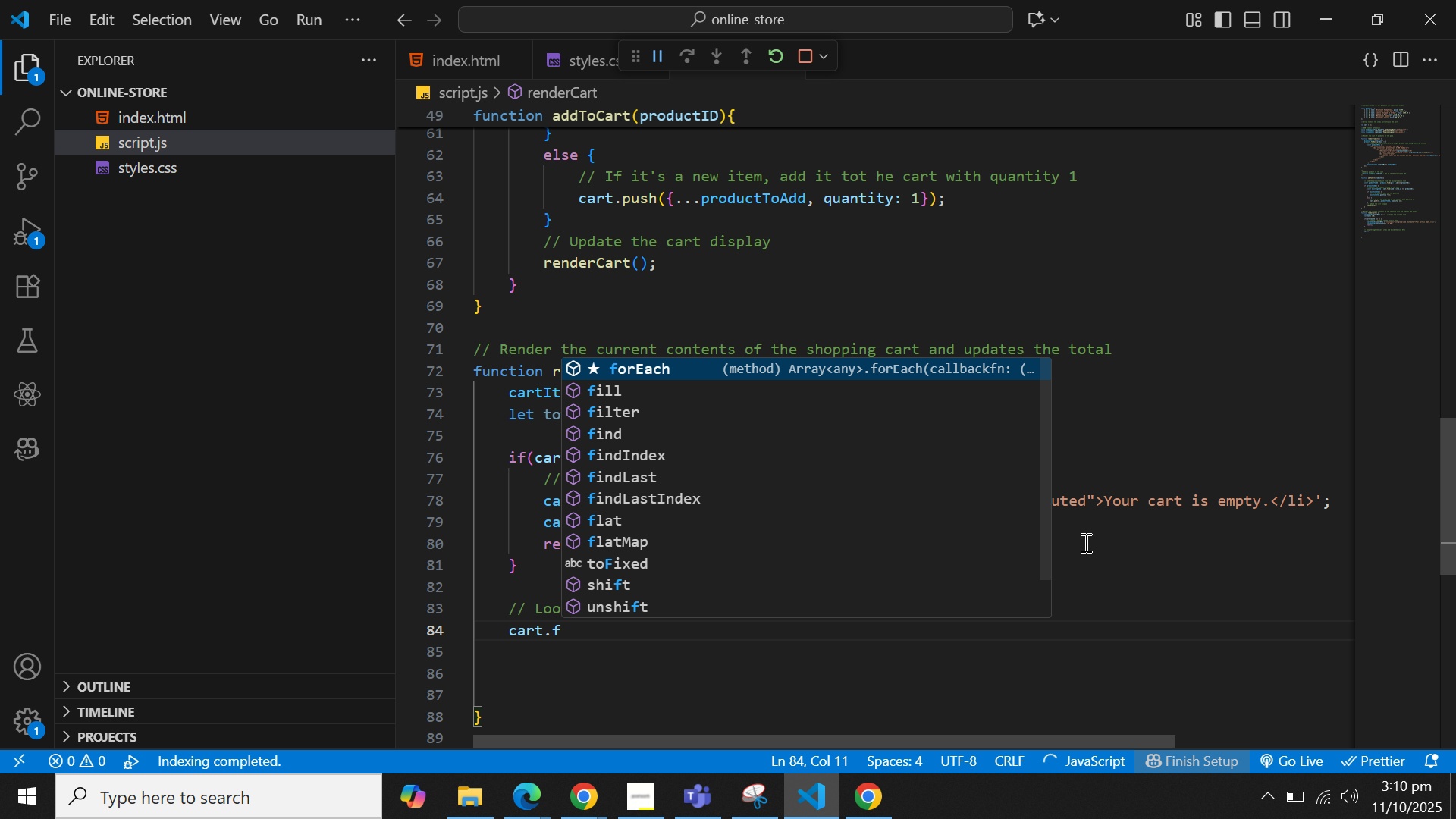 
key(Enter)
 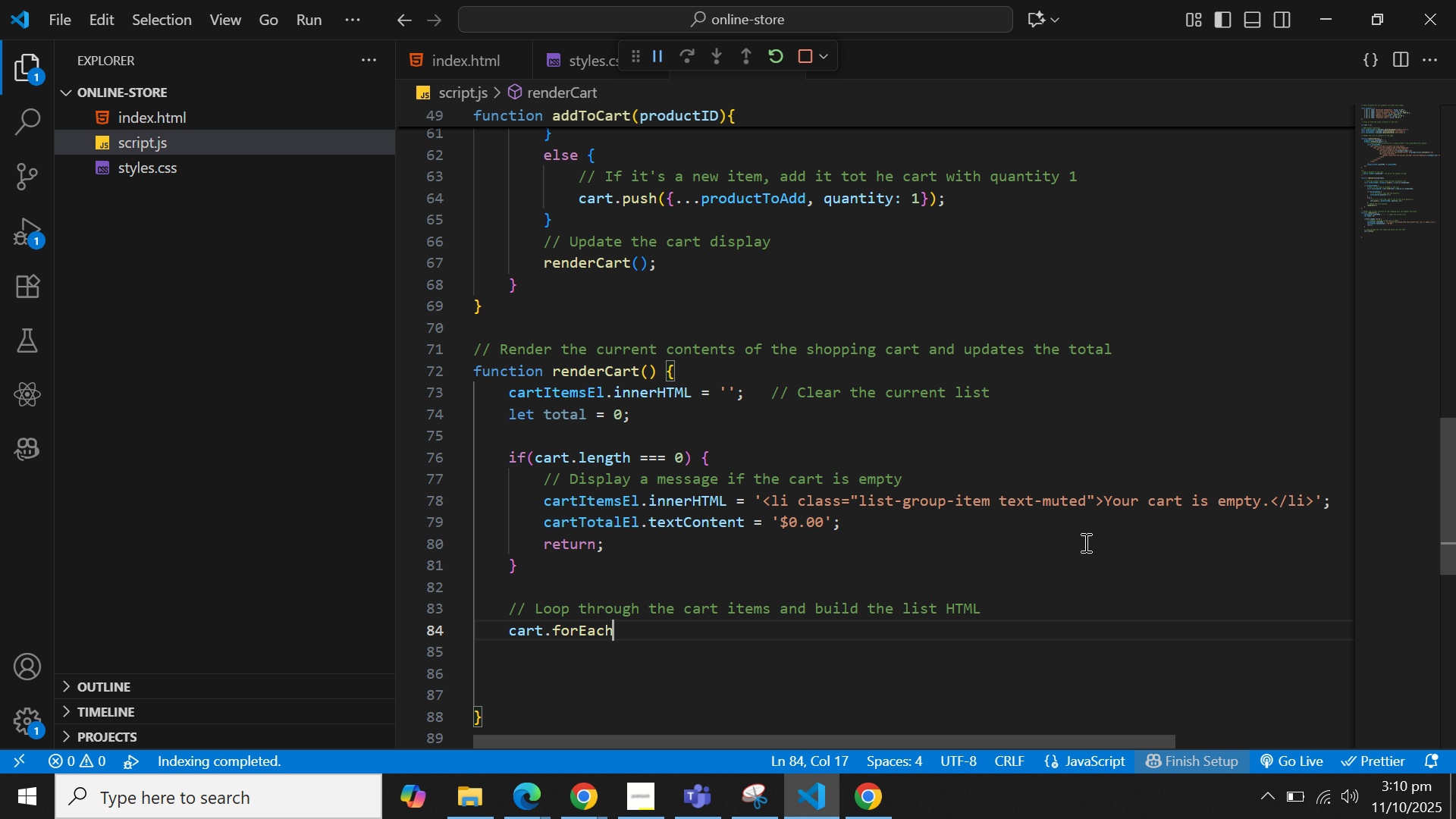 
type((ite)
 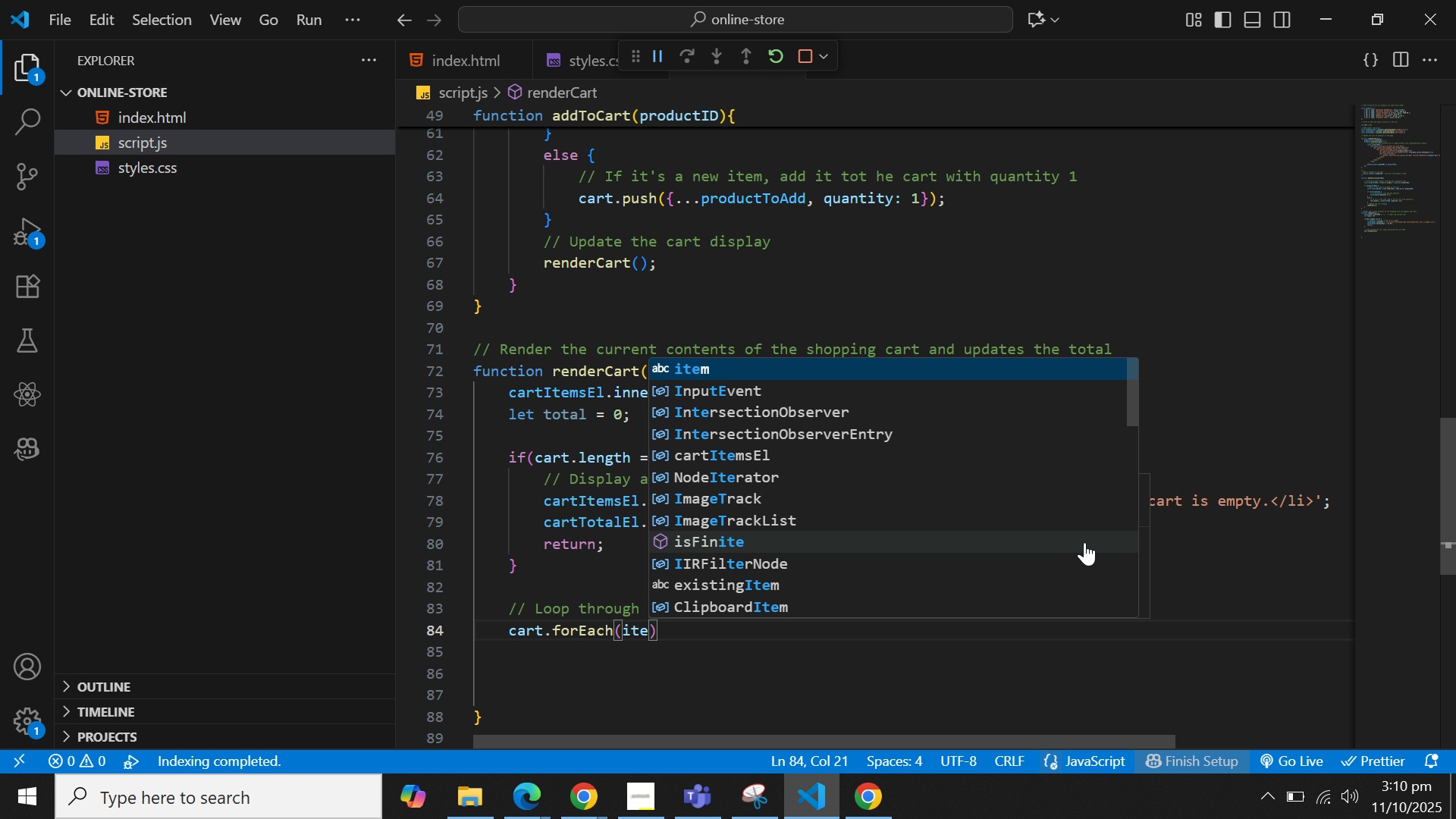 
key(Enter)
 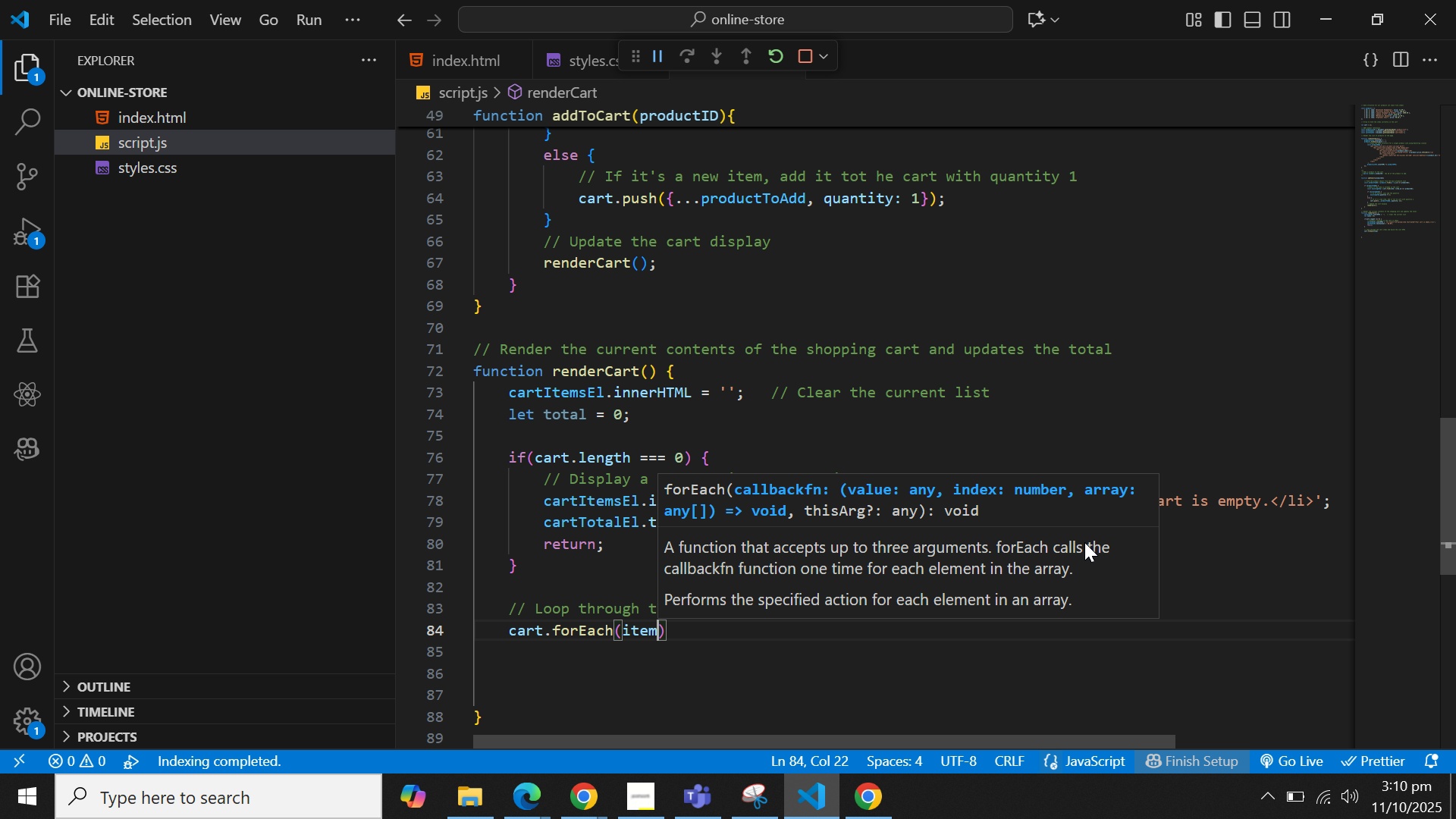 
key(Space)
 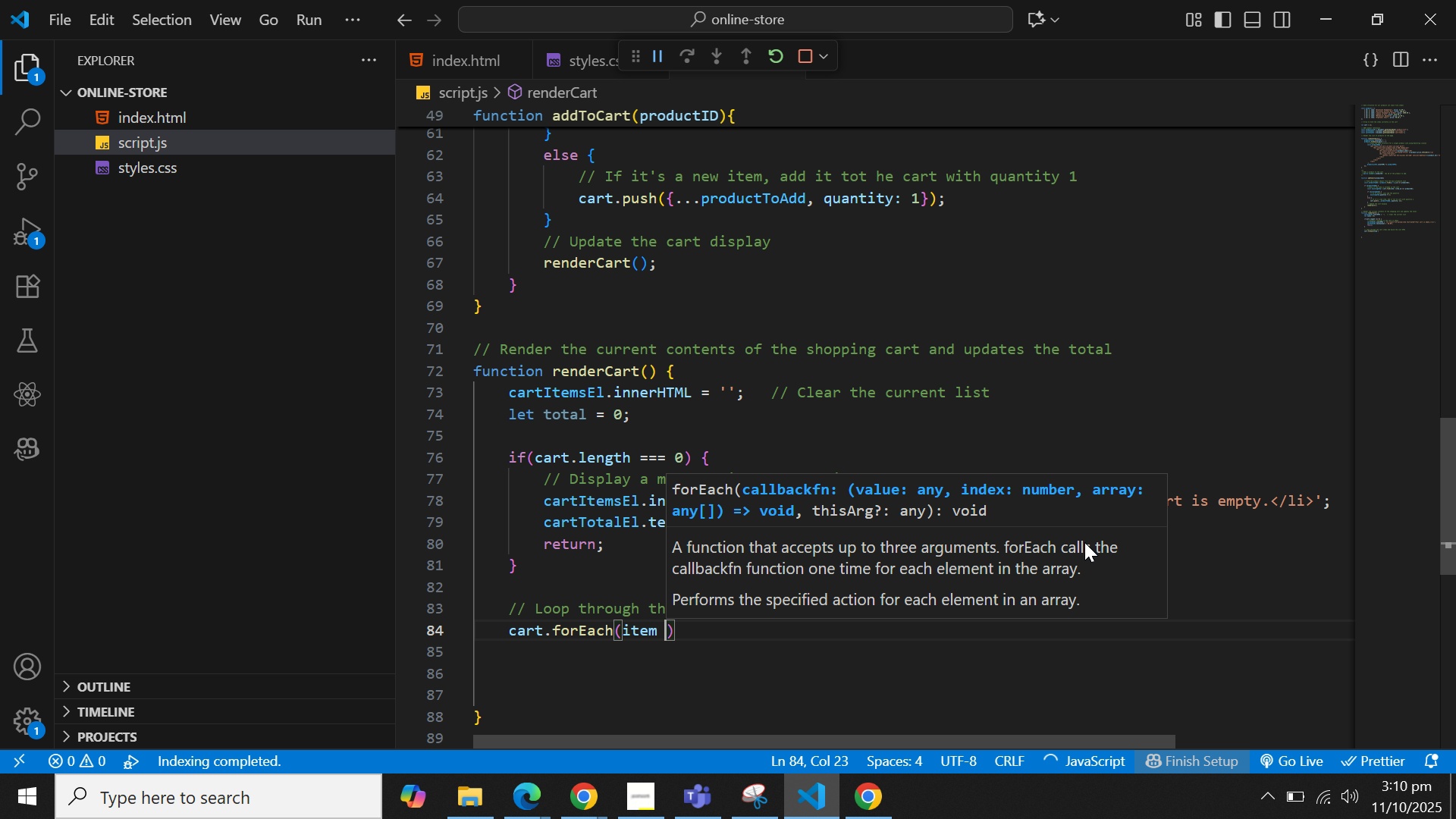 
key(Equal)
 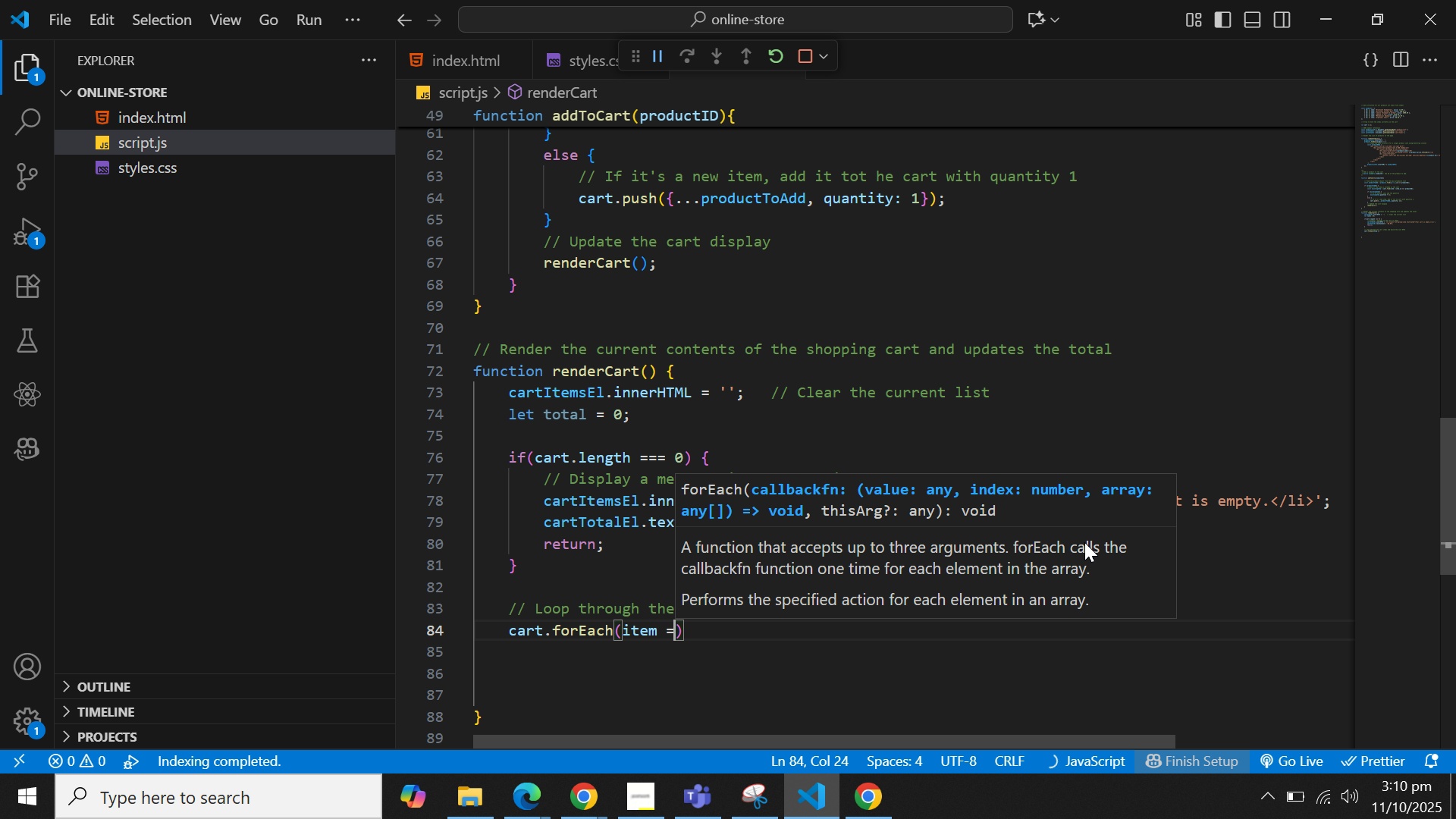 
key(Space)
 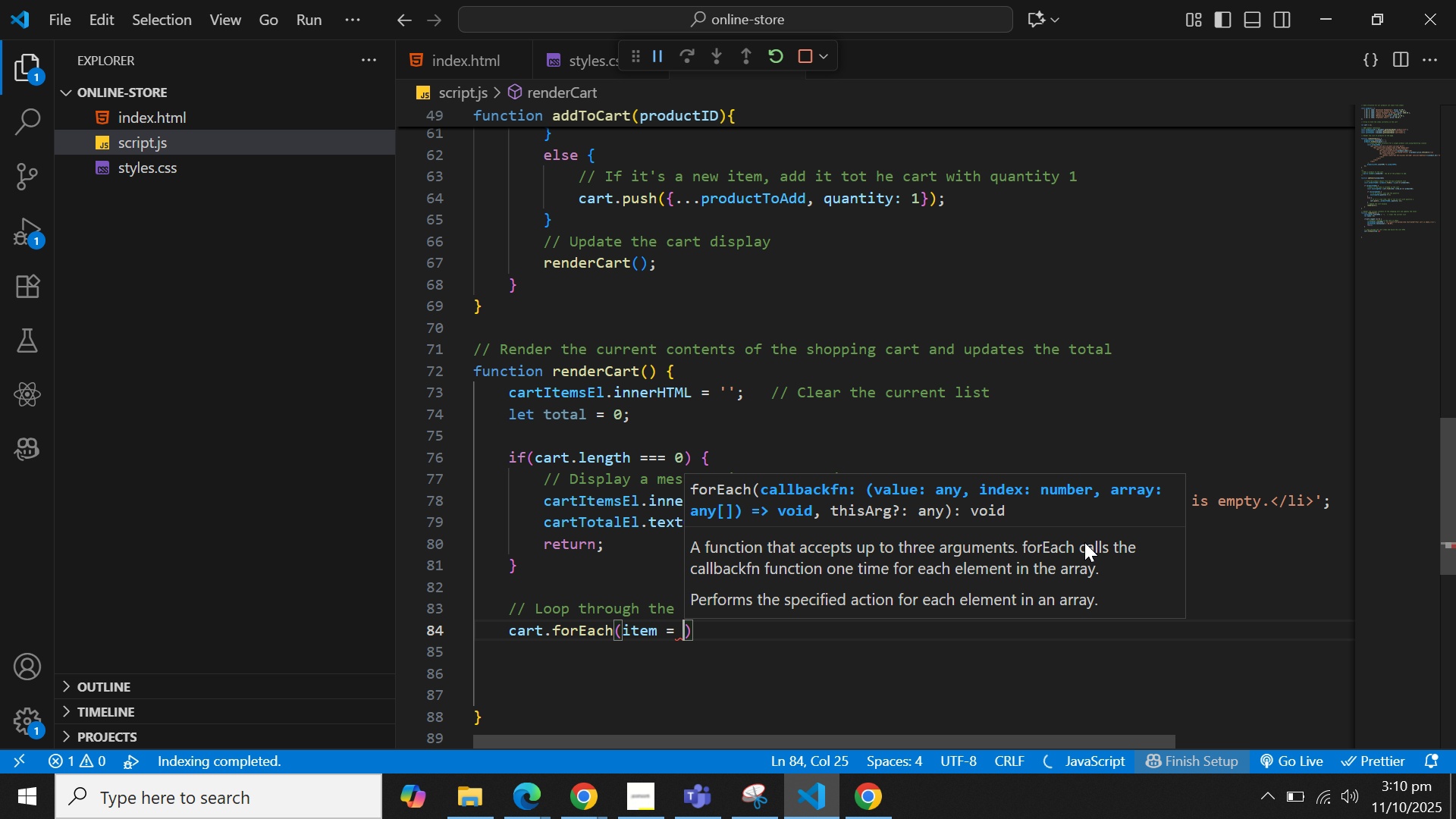 
key(Shift+ShiftLeft)
 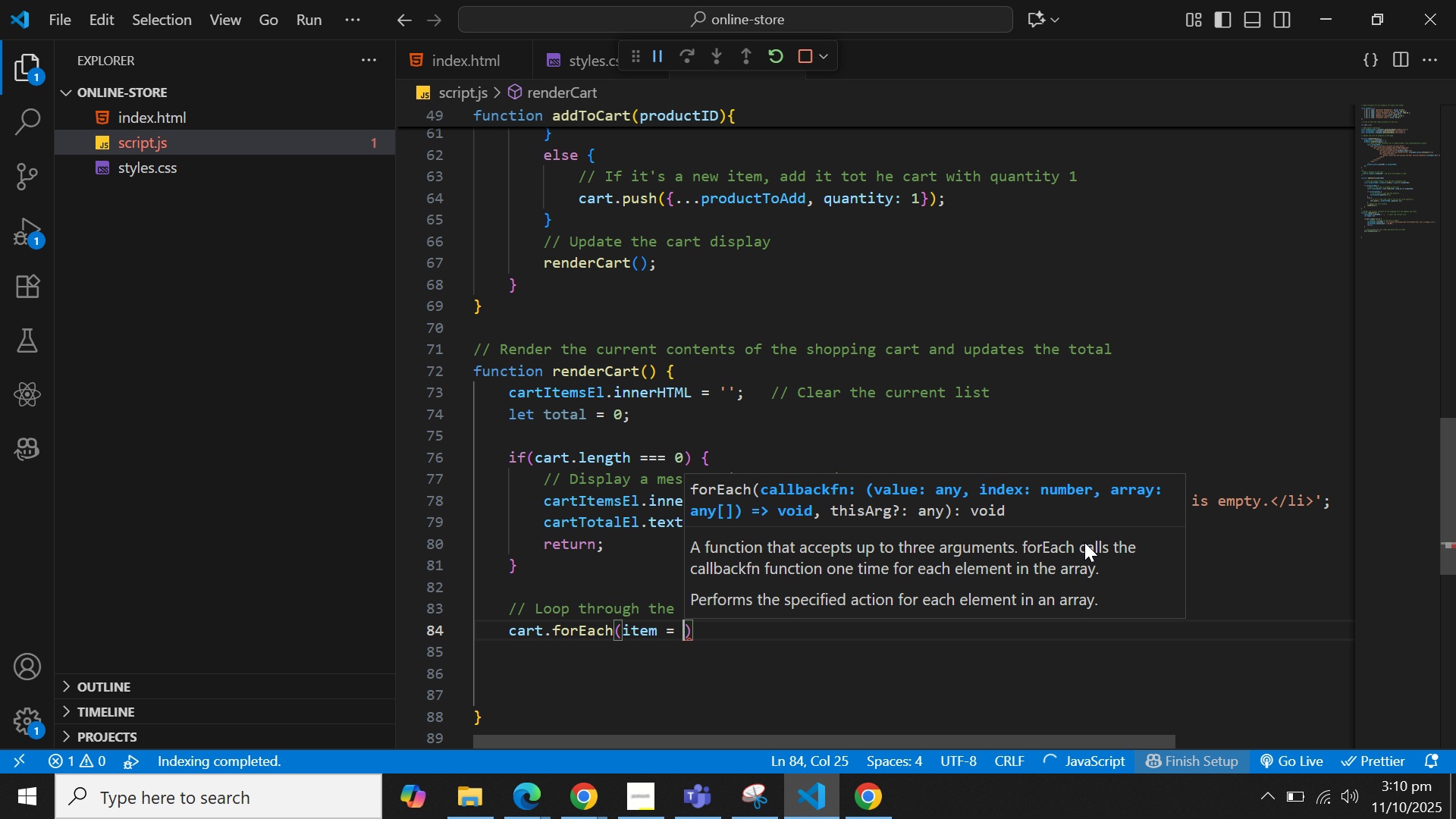 
key(Backspace)
 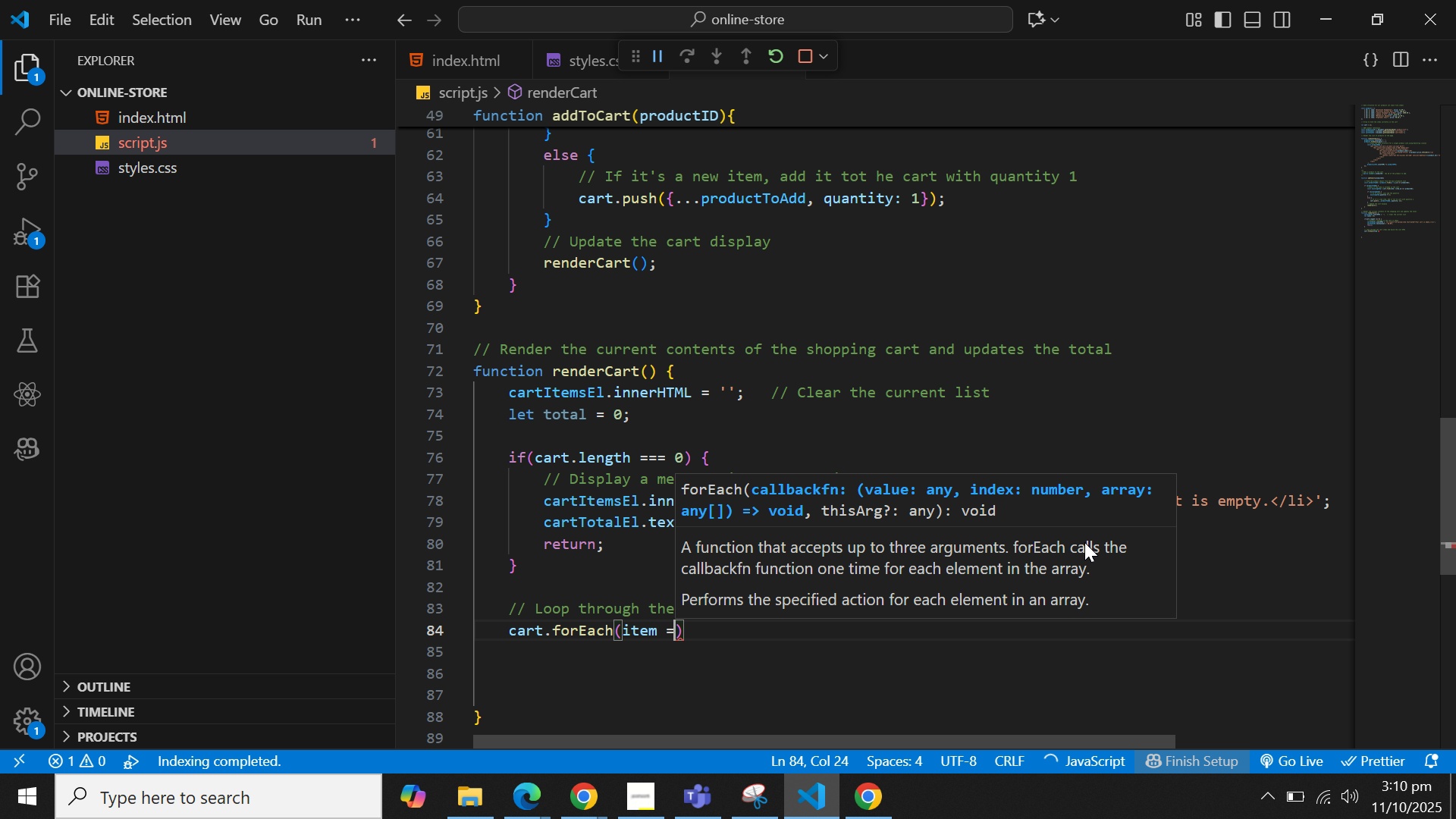 
key(Shift+Period)
 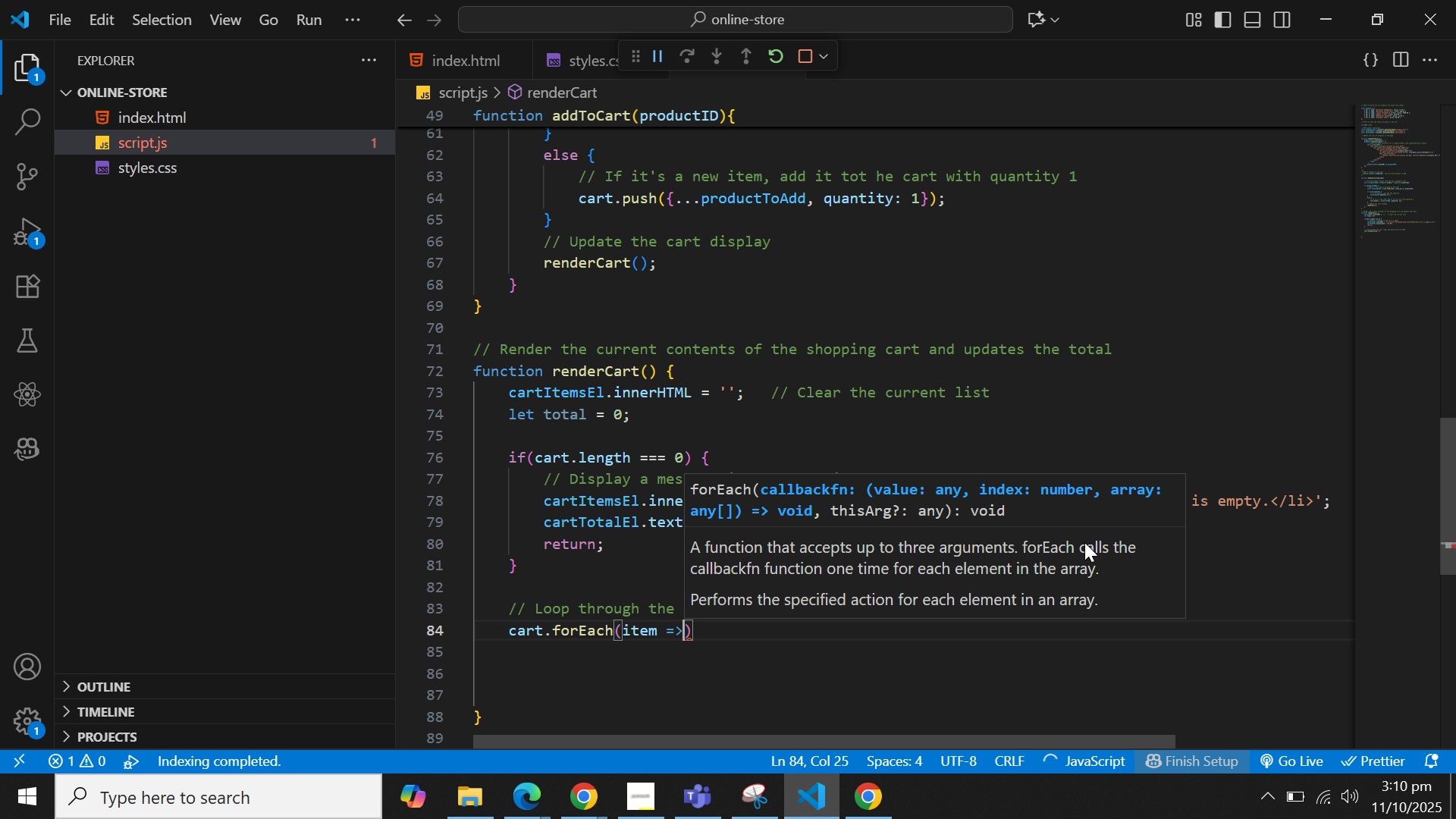 
key(Space)
 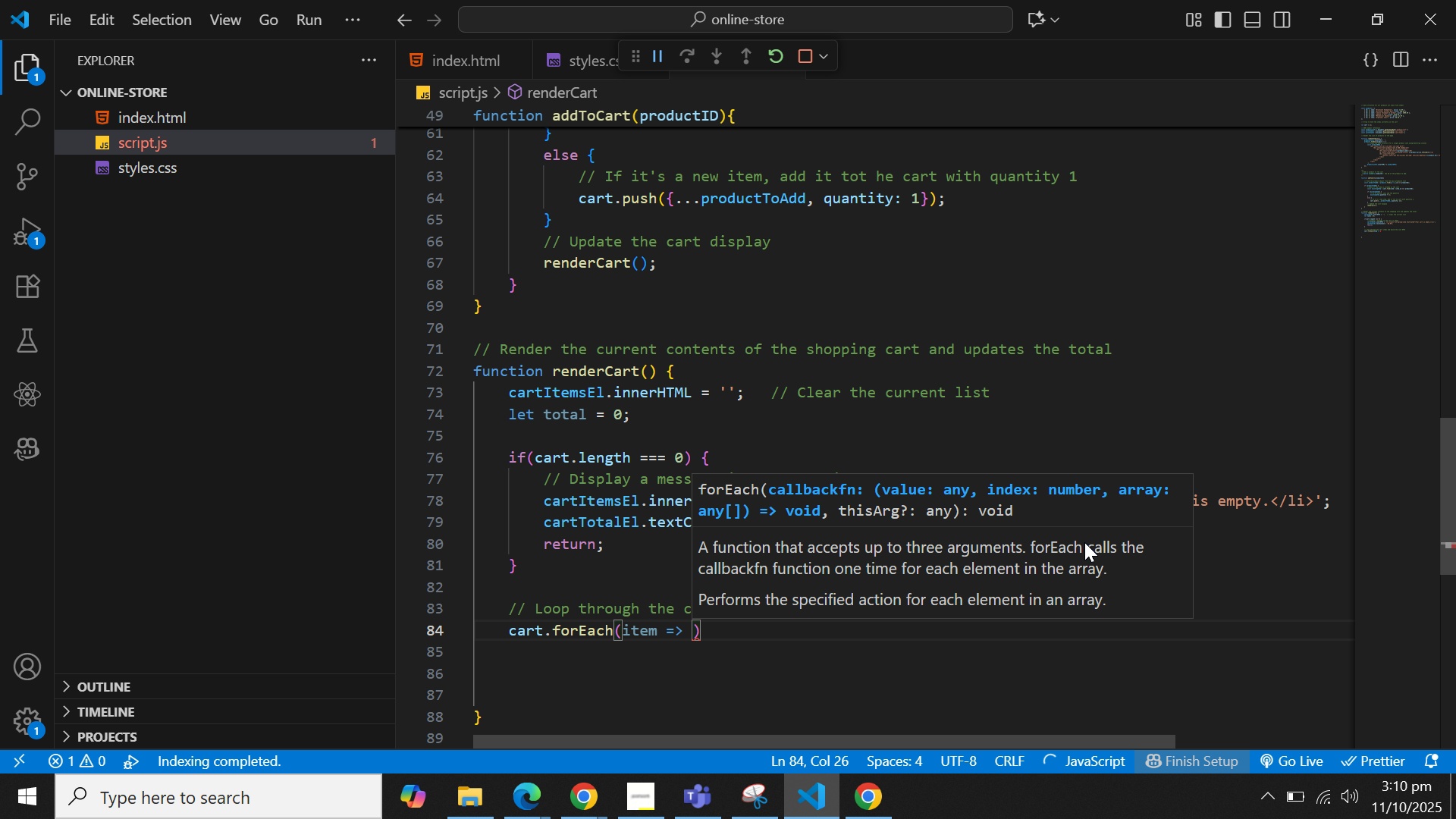 
key(Shift+BracketLeft)
 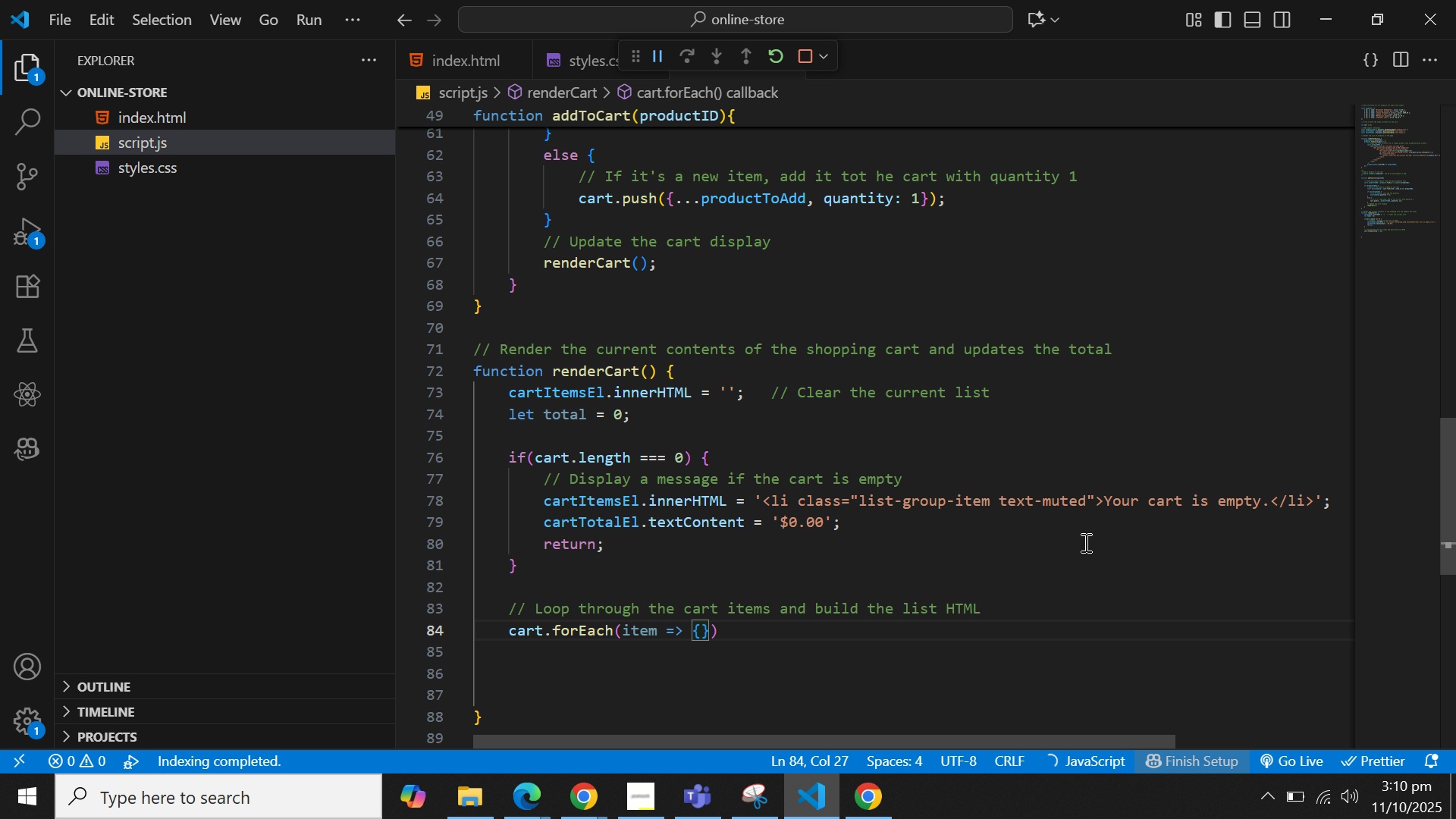 
key(Enter)
 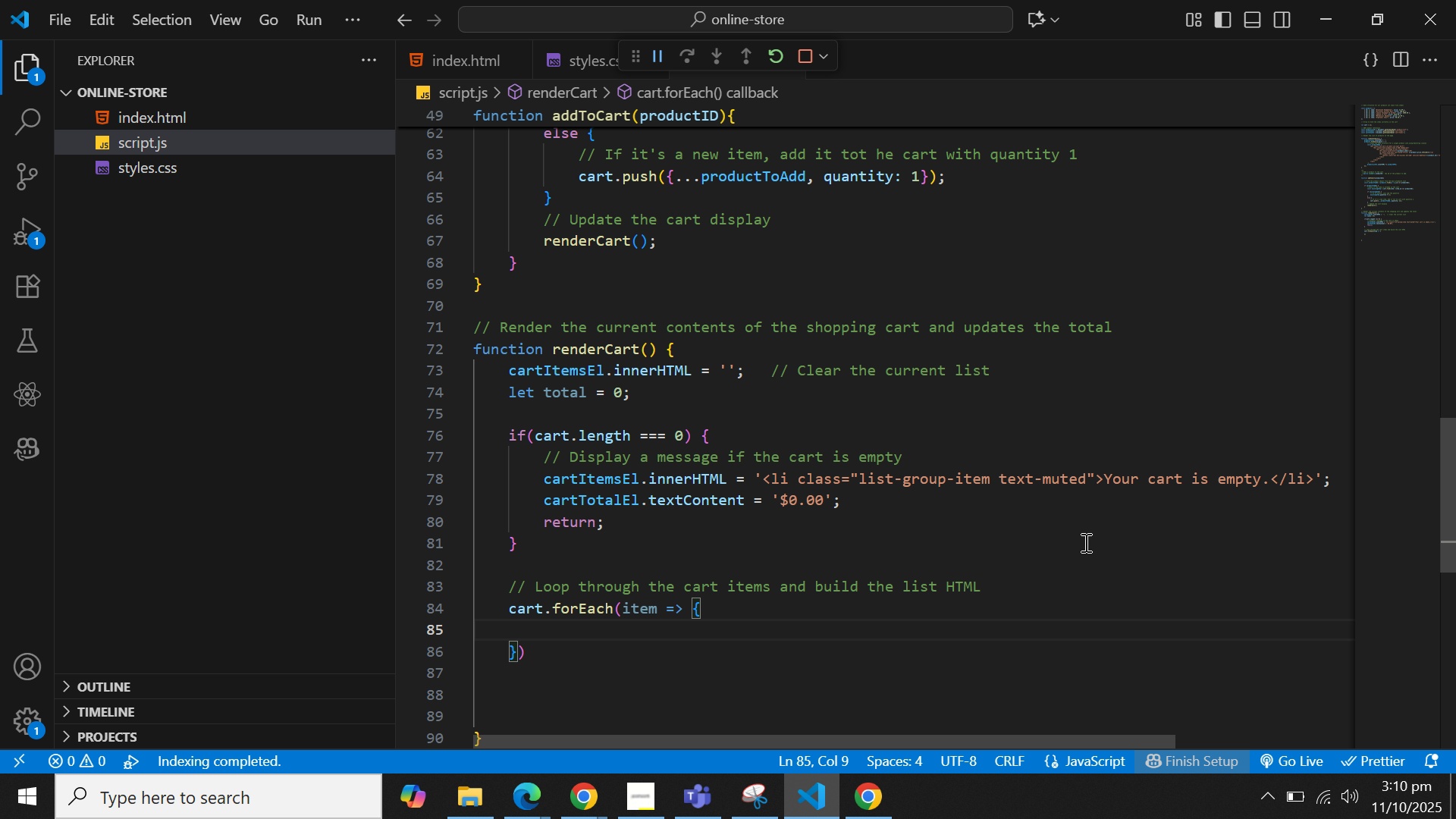 
wait(5.38)
 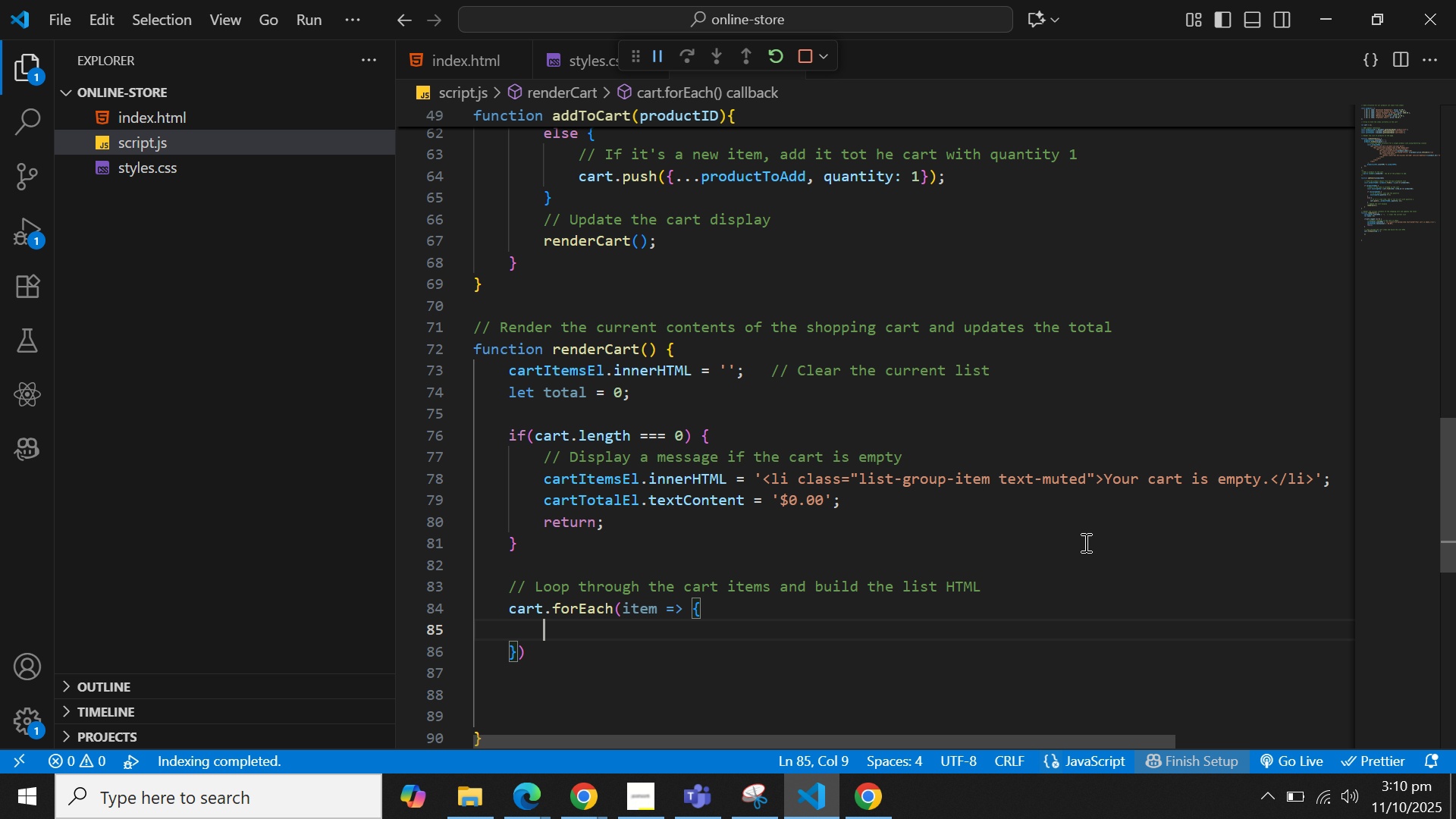 
key(Control+V)
 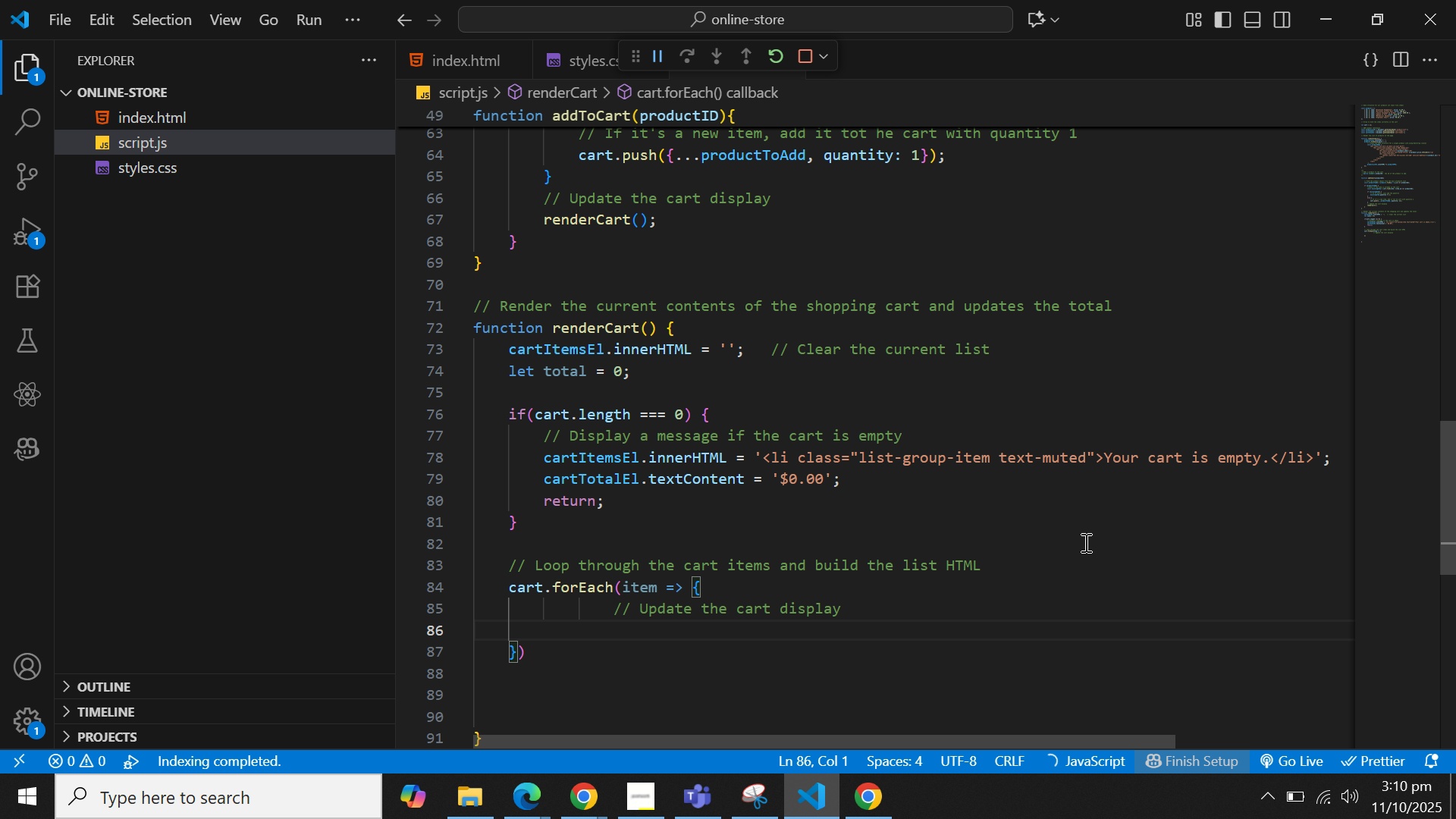 
hold_key(key=ArrowLeft, duration=1.41)
 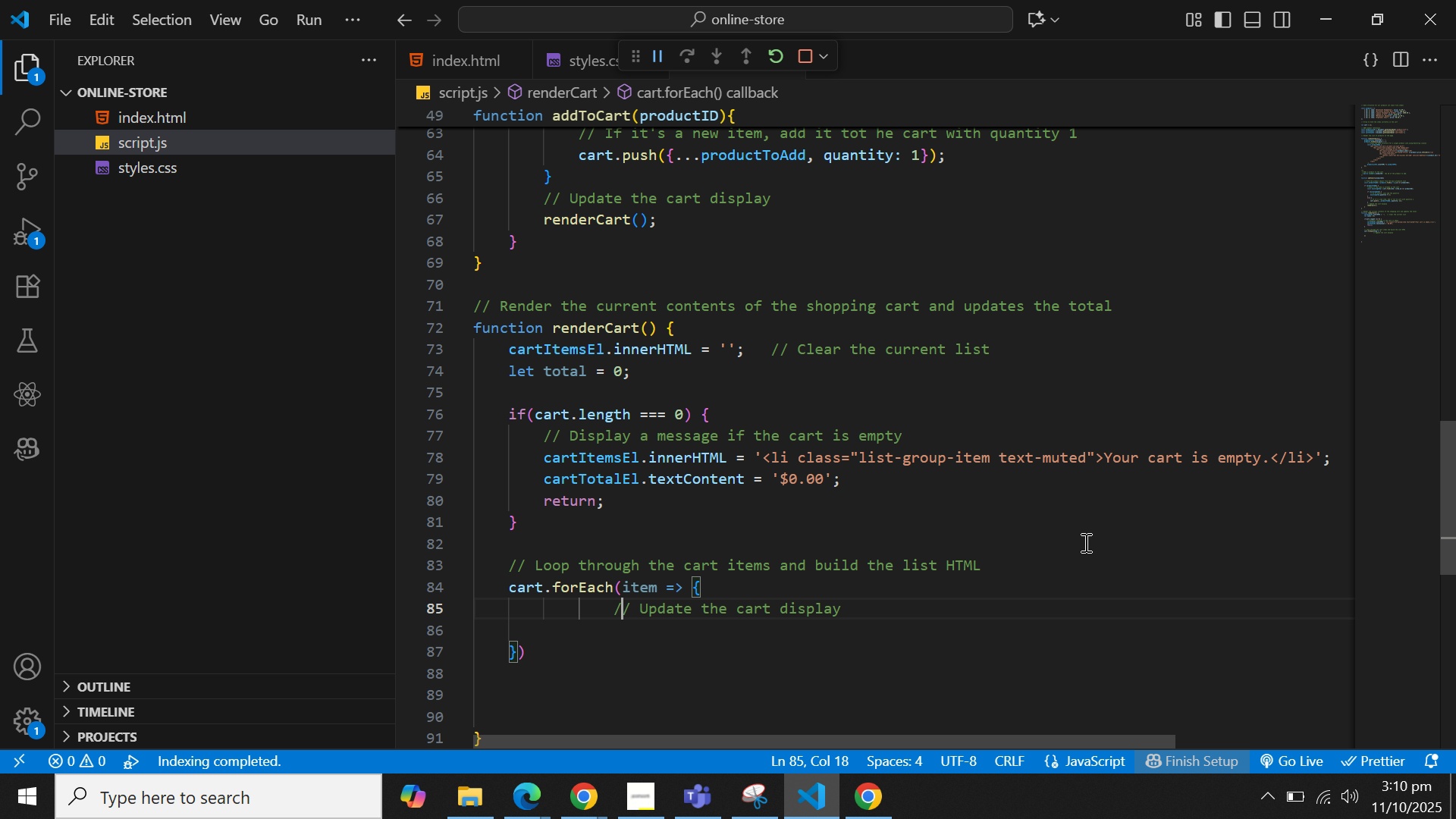 
key(ArrowLeft)
 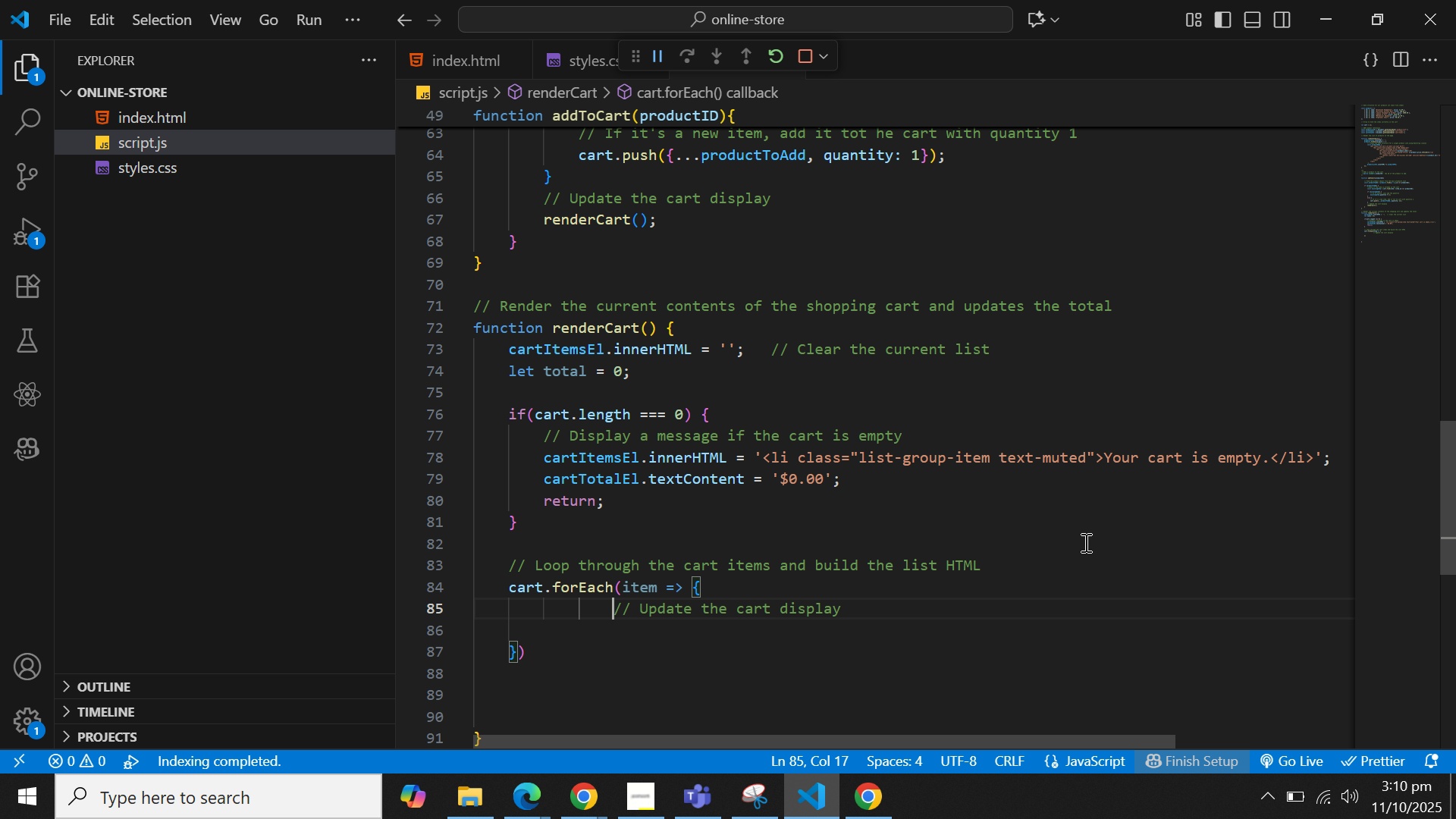 
key(ArrowLeft)
 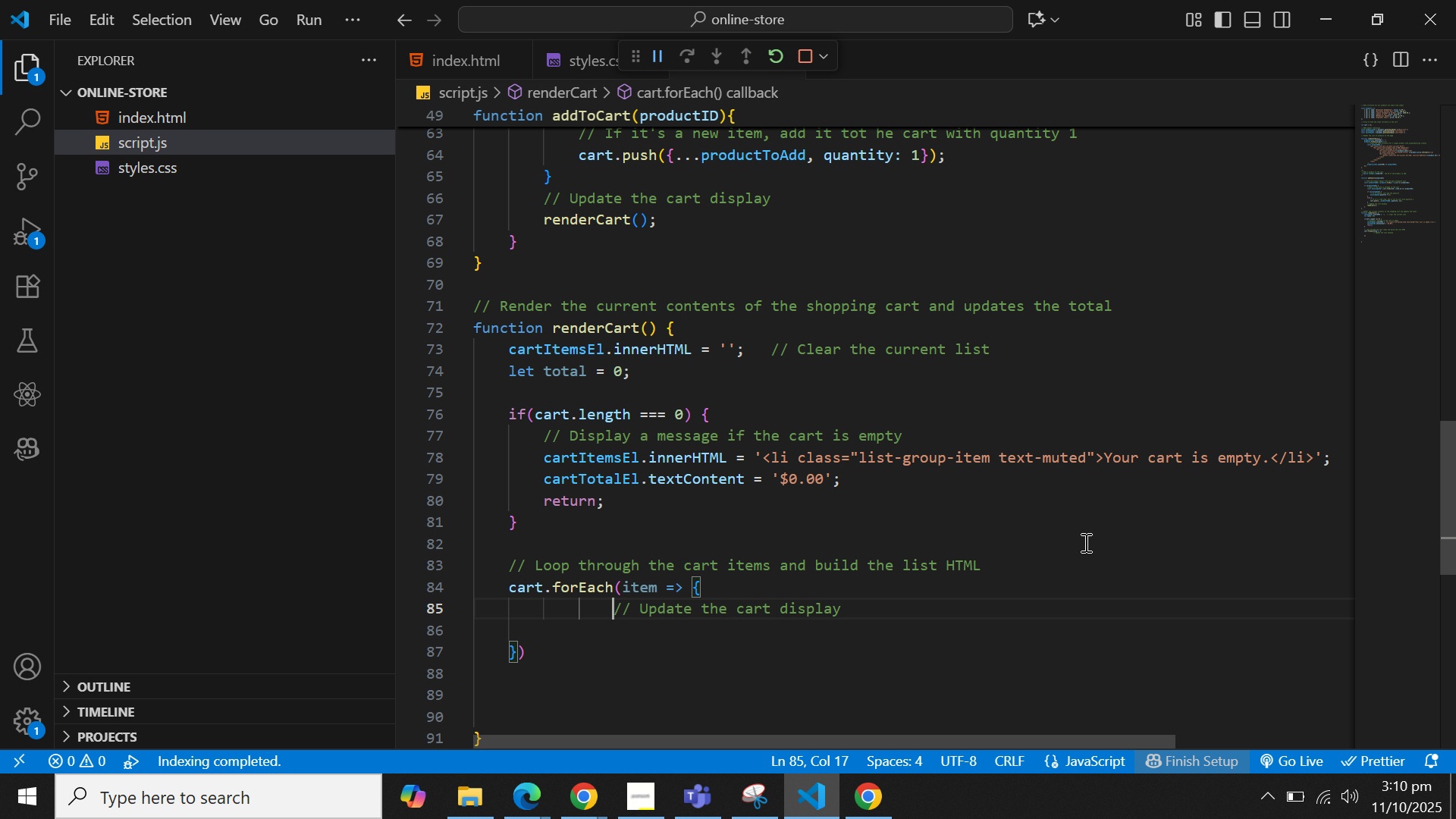 
key(Backspace)
 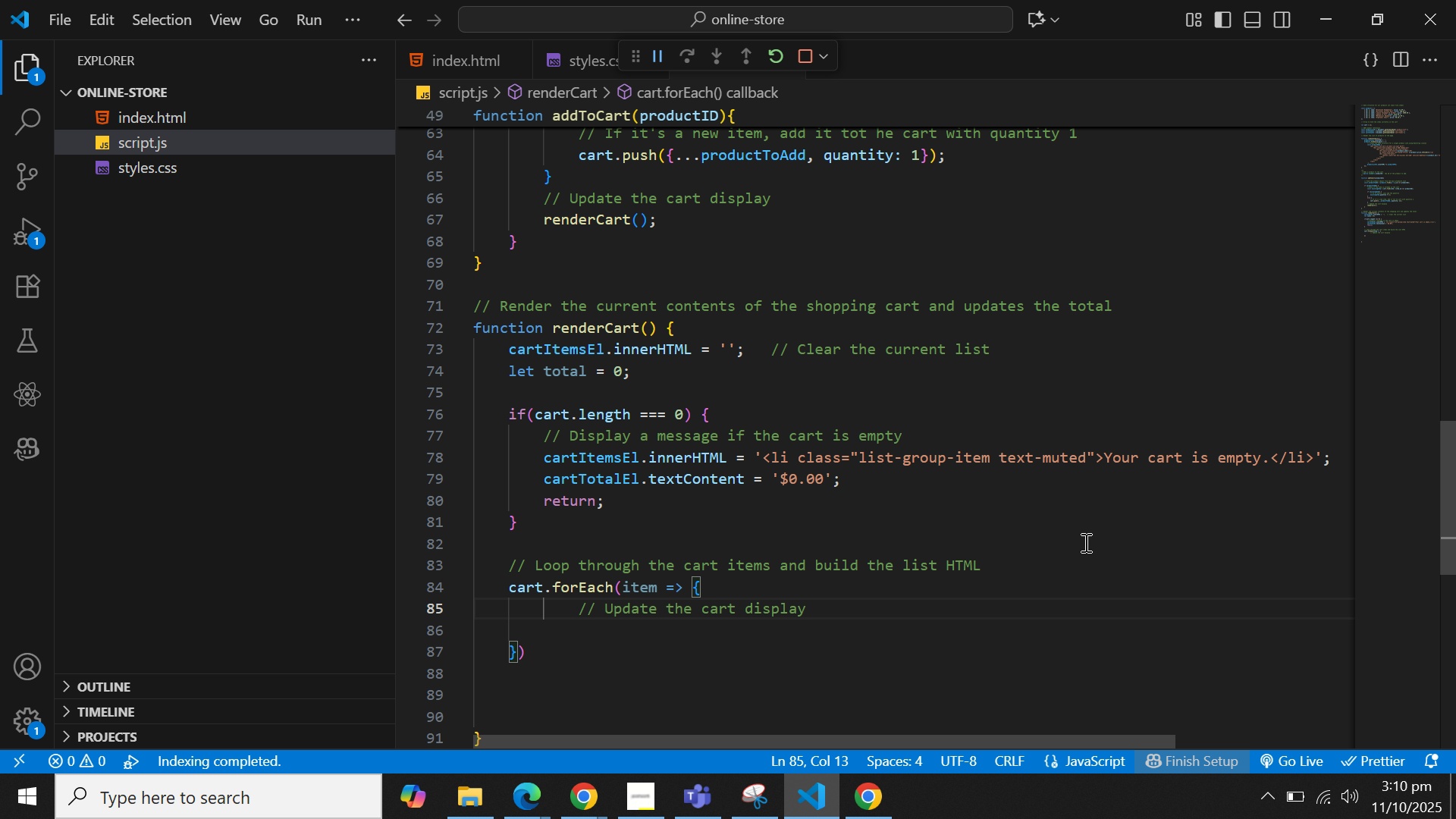 
key(Backspace)
 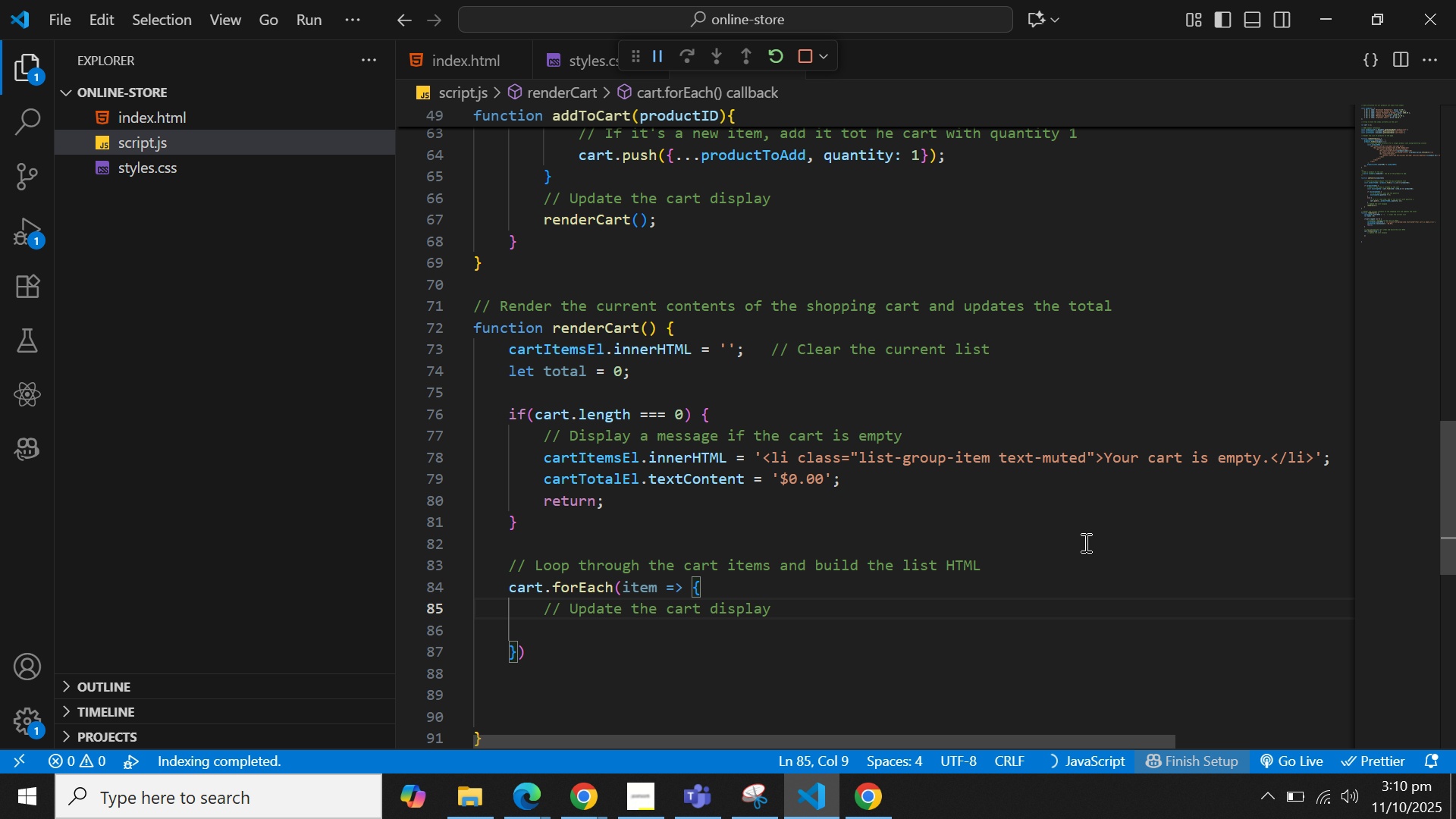 
hold_key(key=ControlLeft, duration=1.67)
 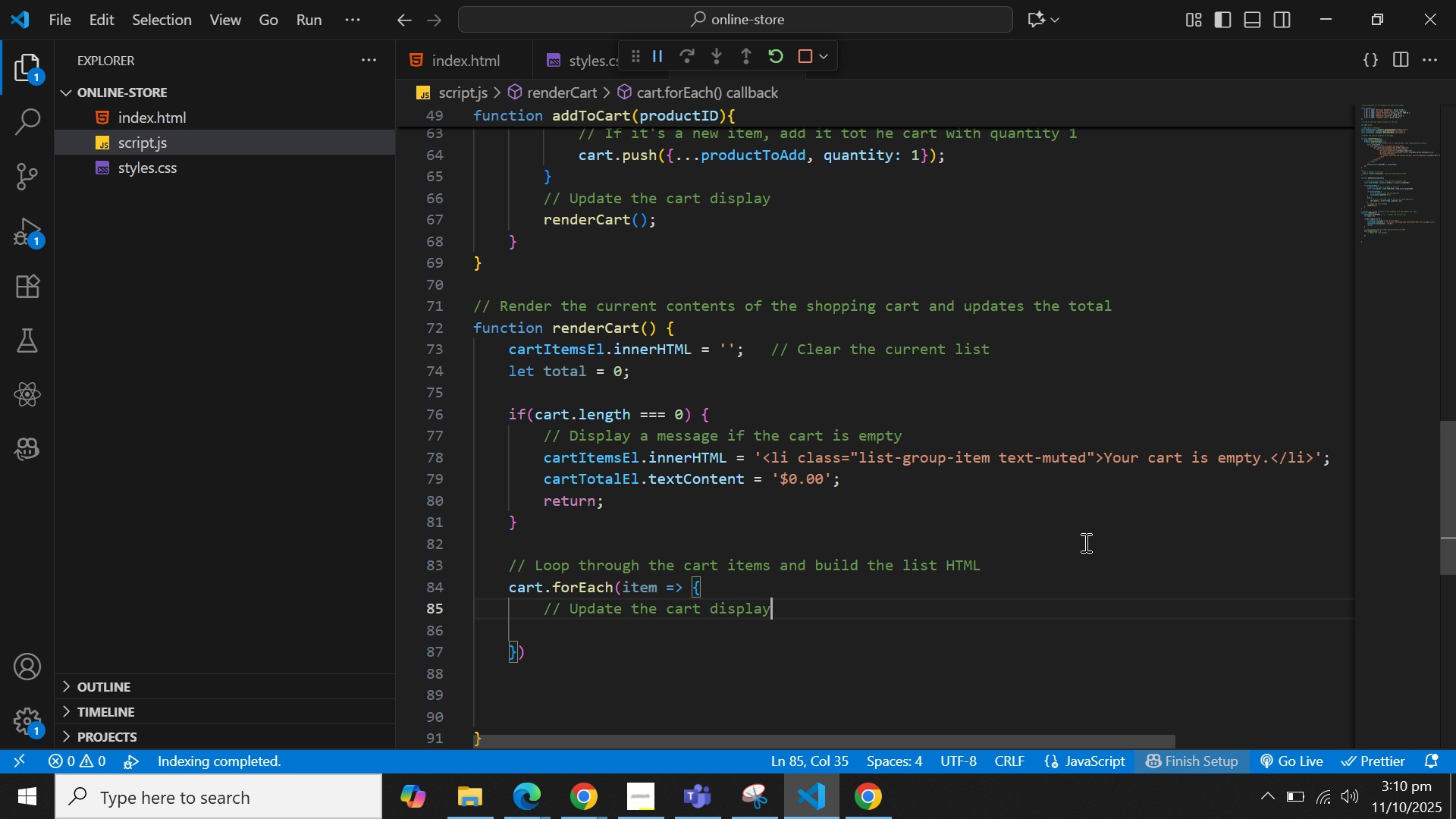 
key(ArrowRight)
 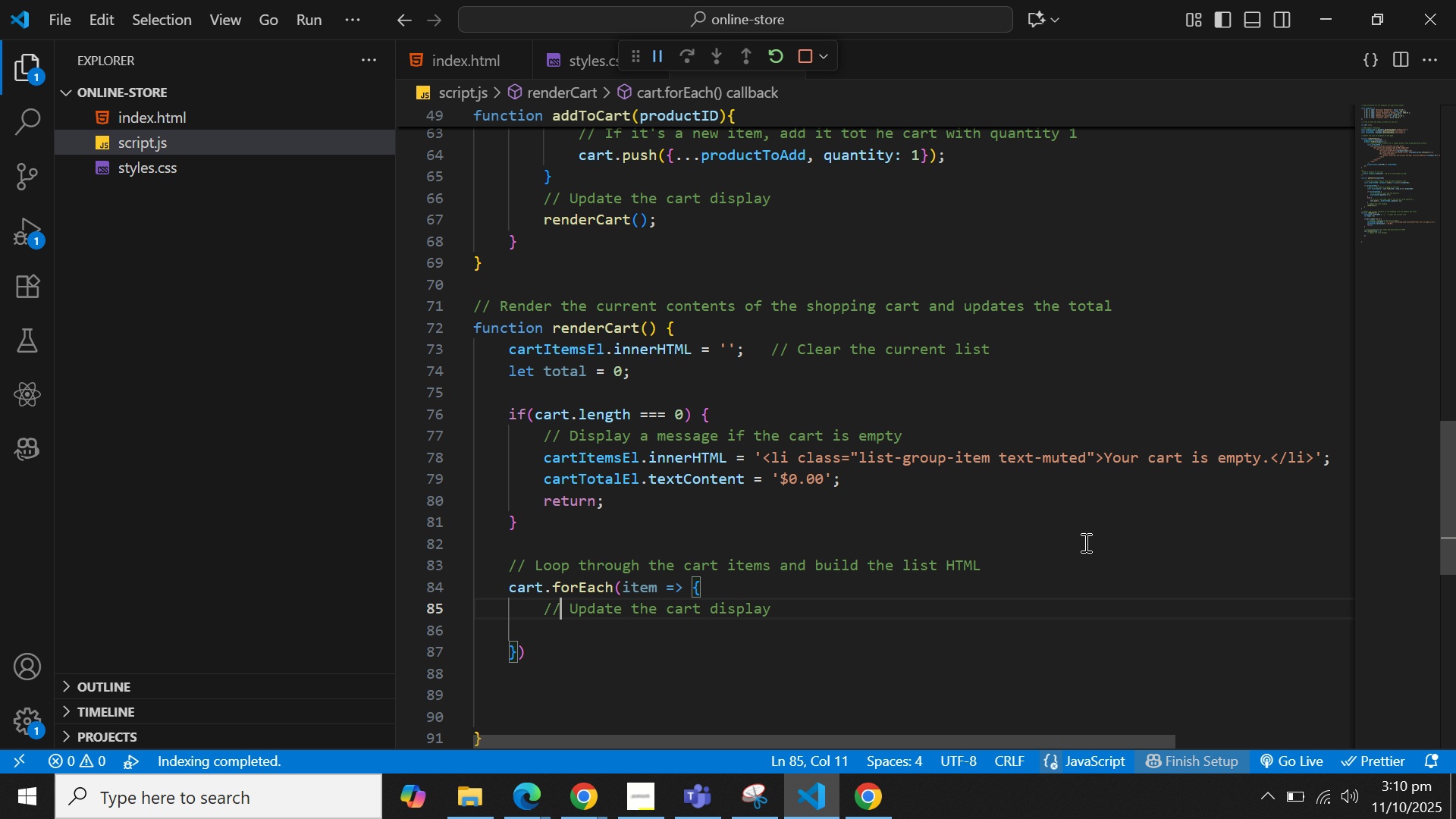 
key(ArrowRight)
 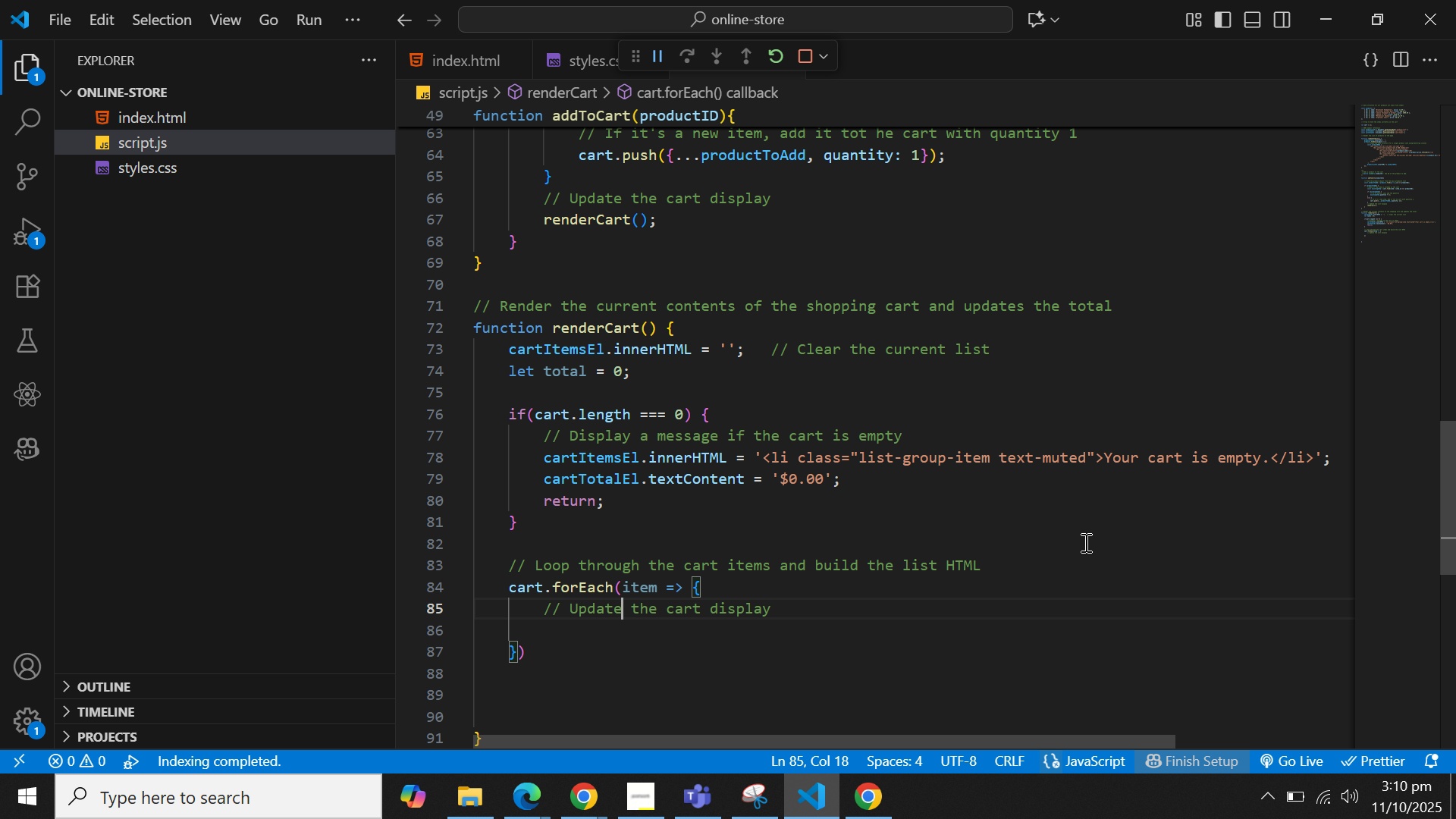 
key(ArrowRight)
 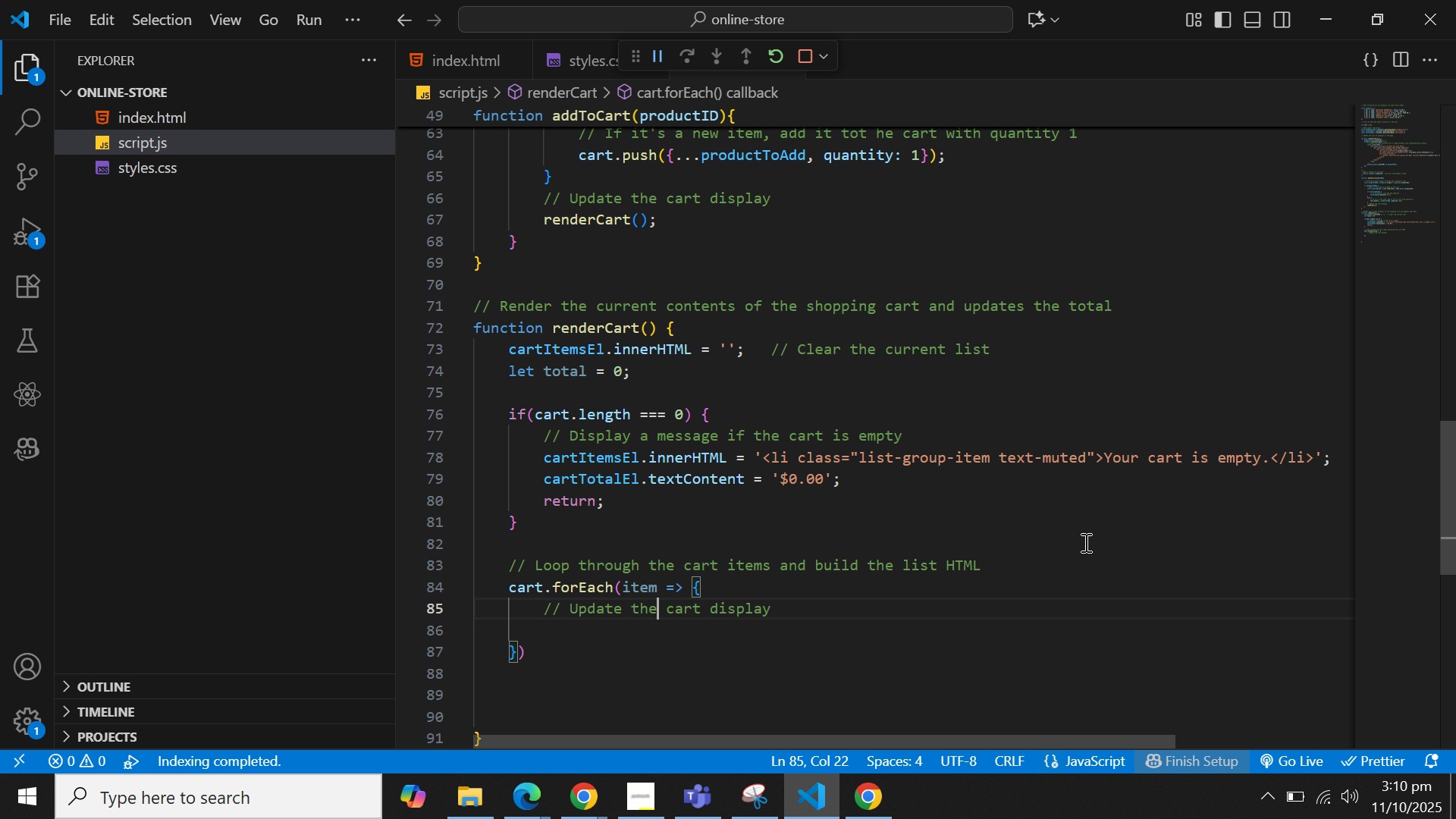 
key(ArrowRight)
 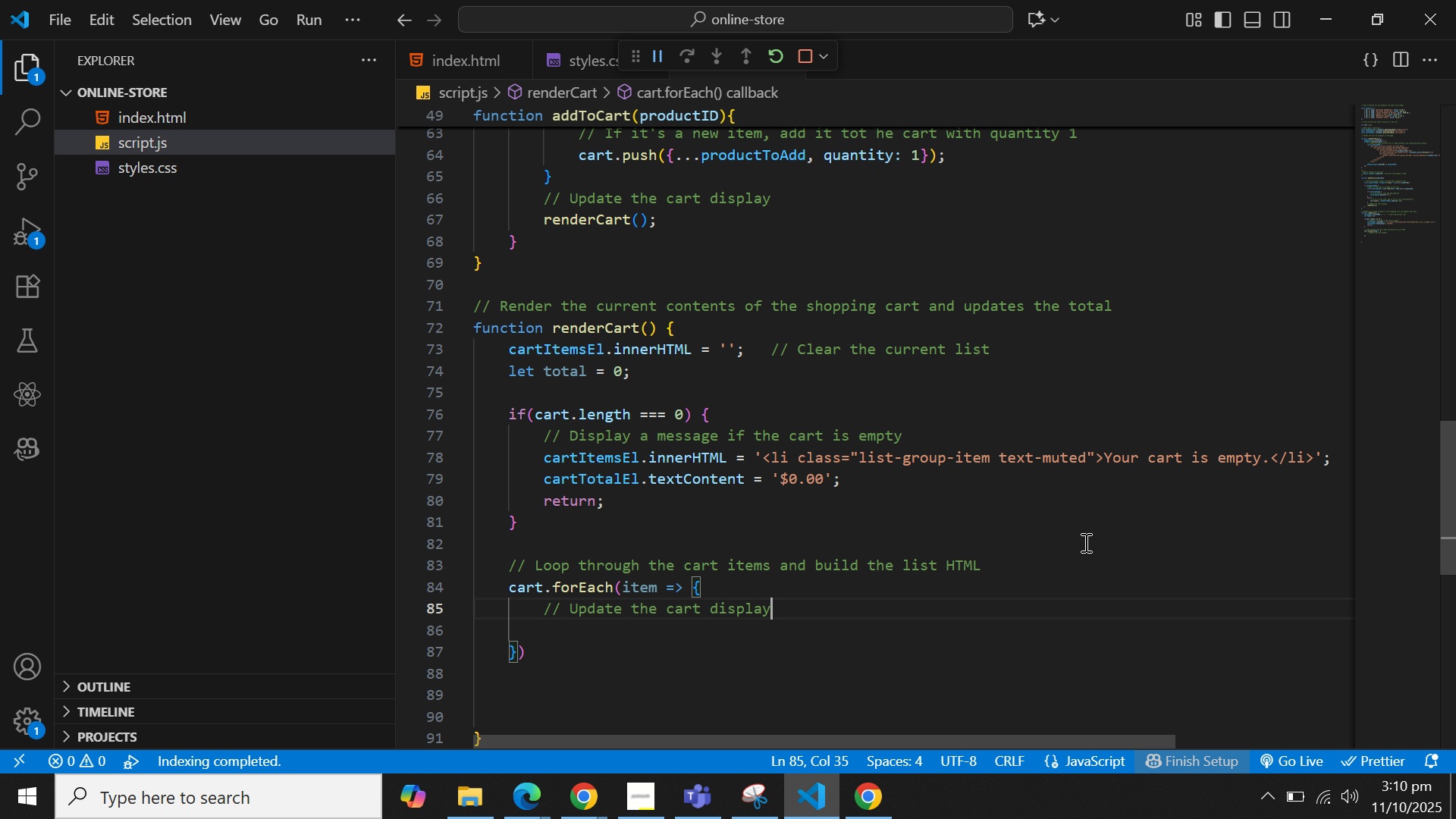 
key(ArrowRight)
 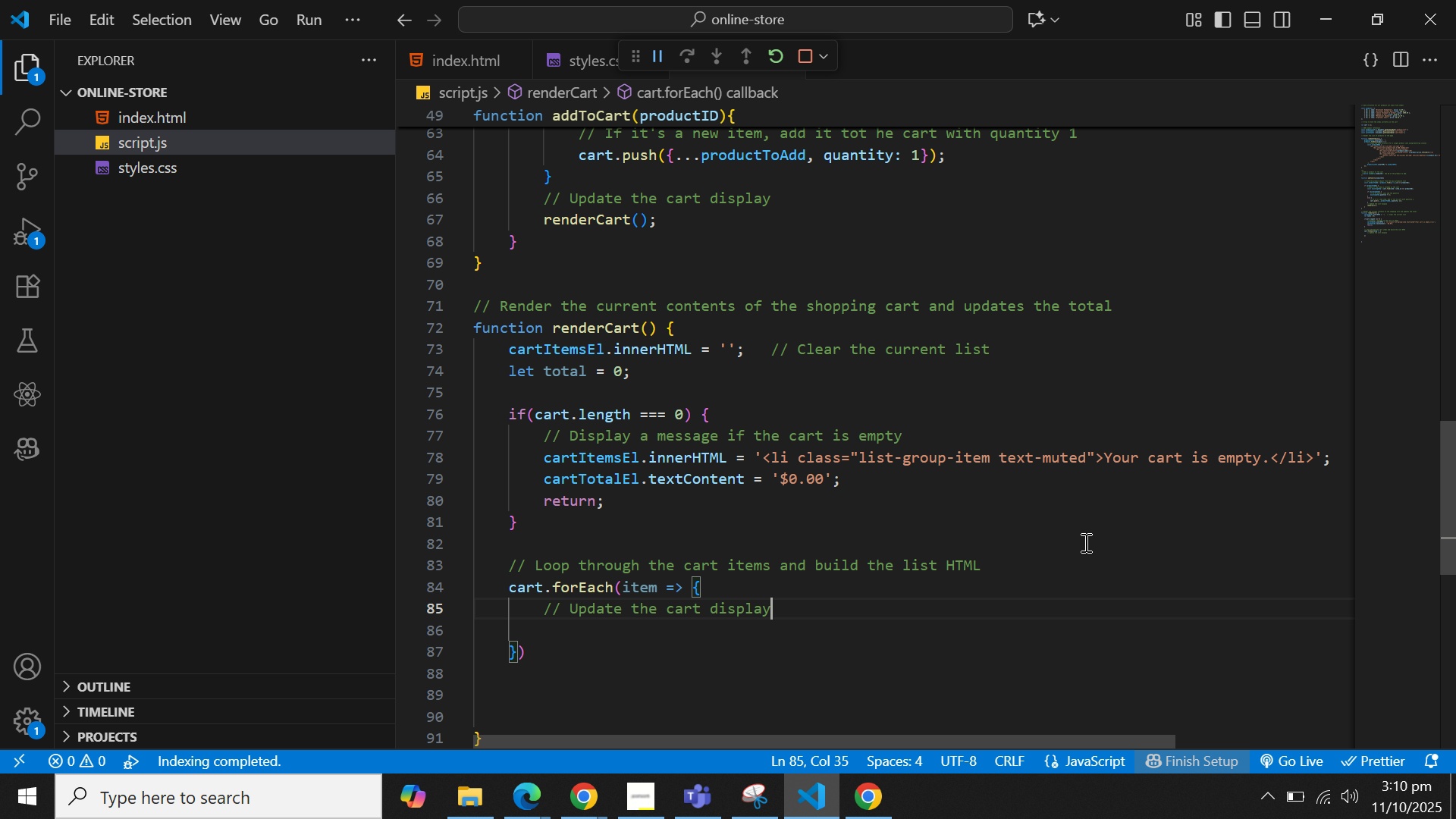 
hold_key(key=Backspace, duration=1.06)
 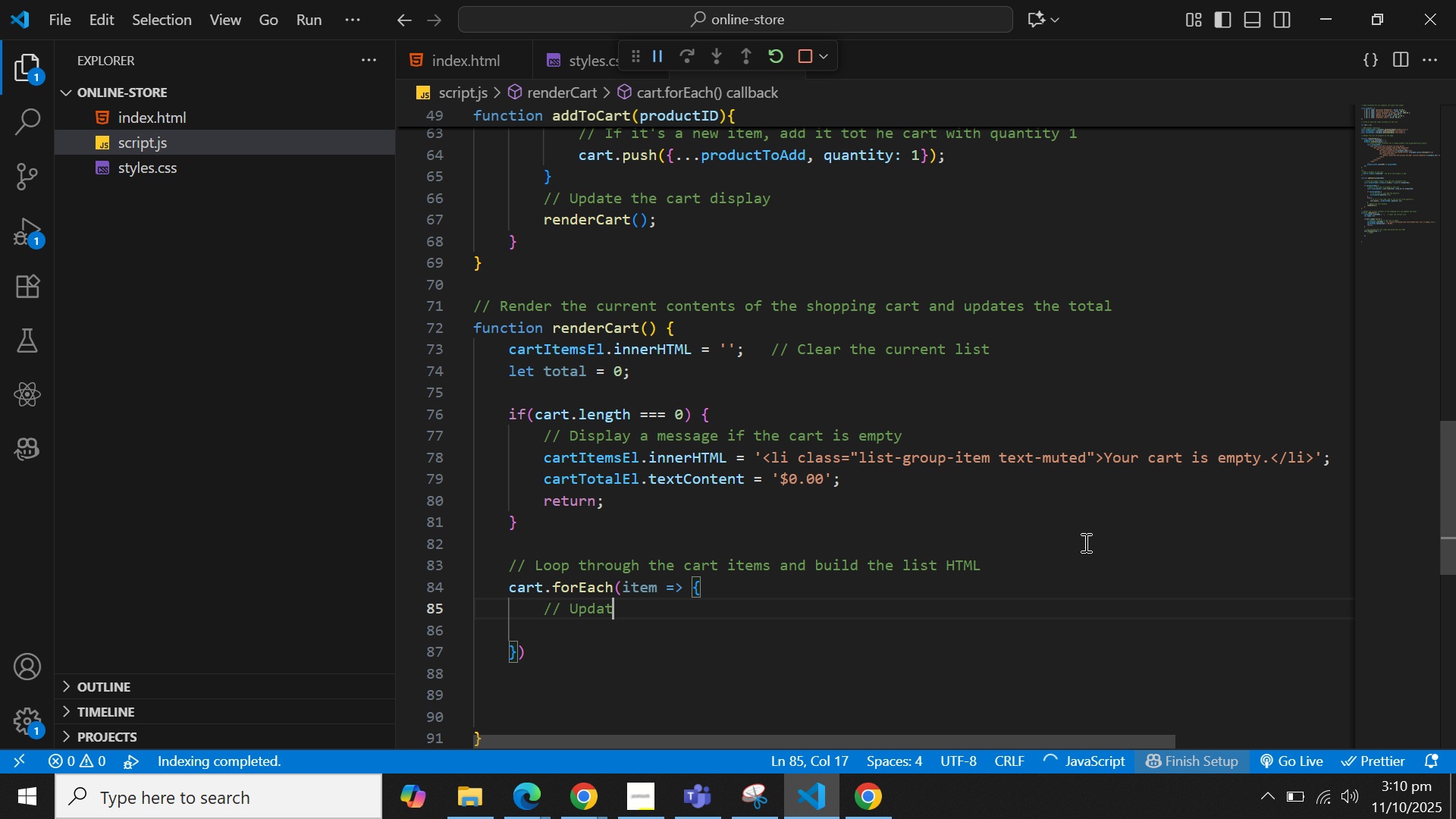 
key(Backspace)
key(Backspace)
key(Backspace)
key(Backspace)
key(Backspace)
type(Calculate the subtotal for items clieck)
key(Backspace)
key(Backspace)
key(Backspace)
type(cked)
 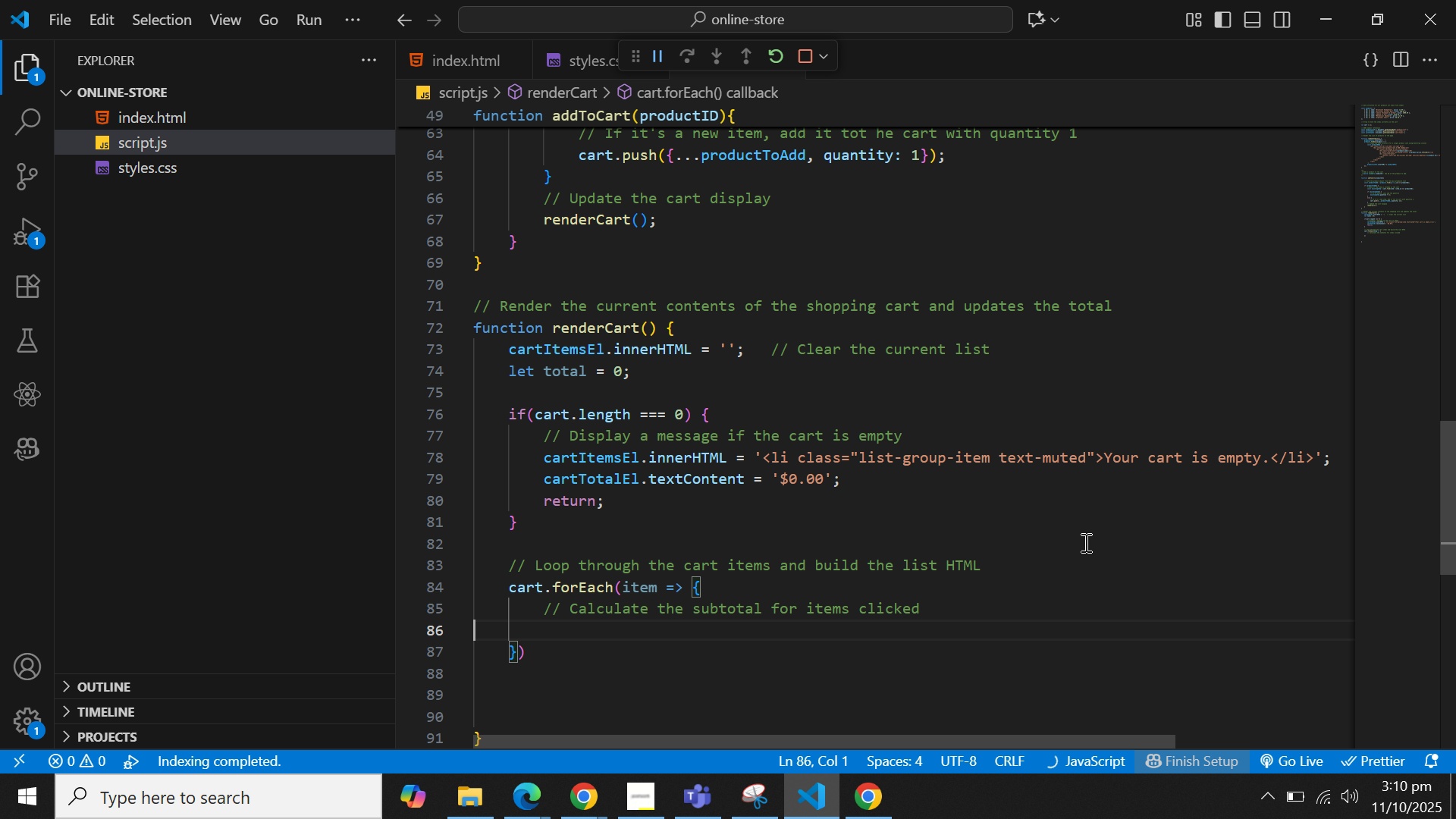 
 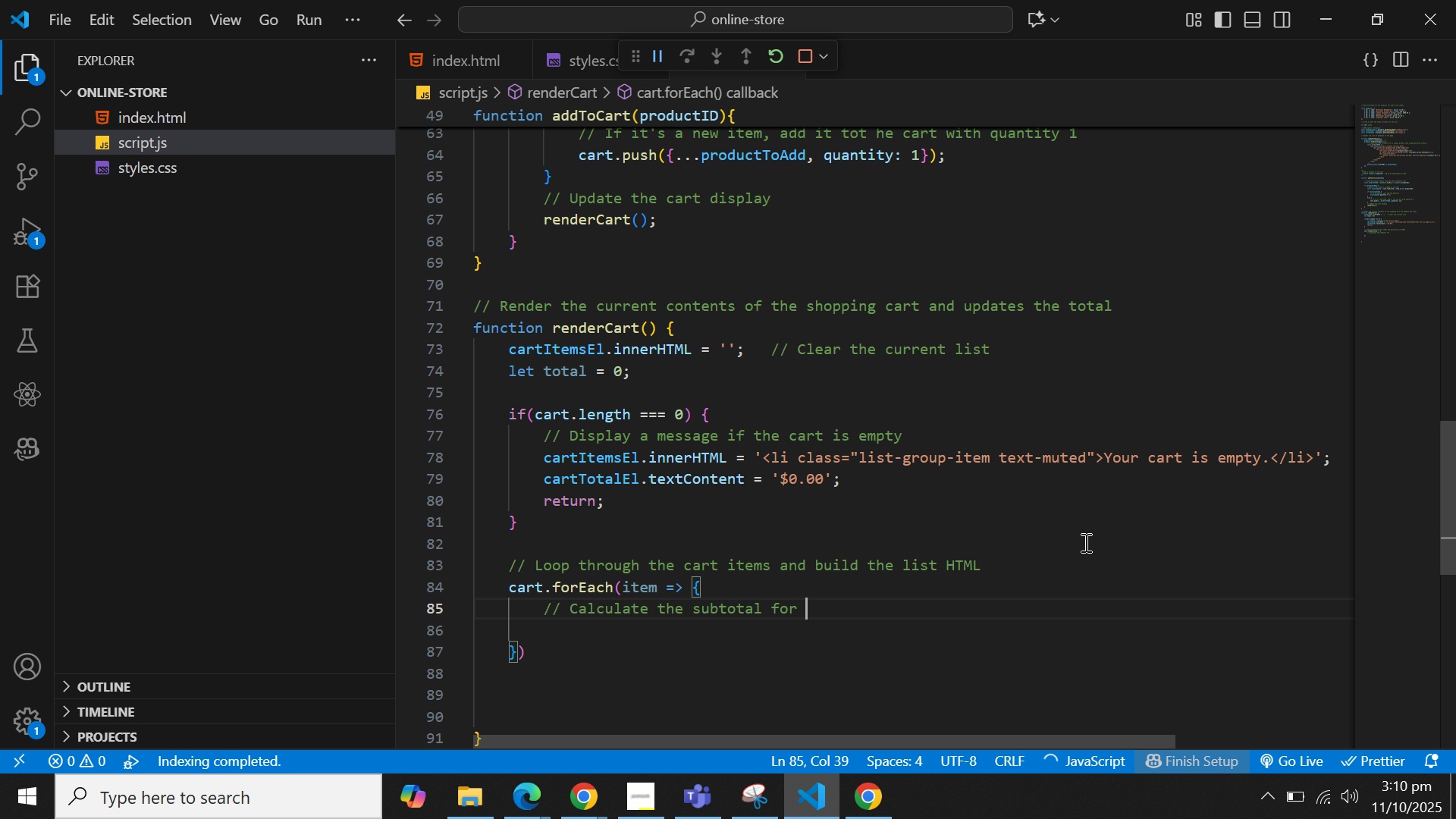 
key(ArrowDown)
 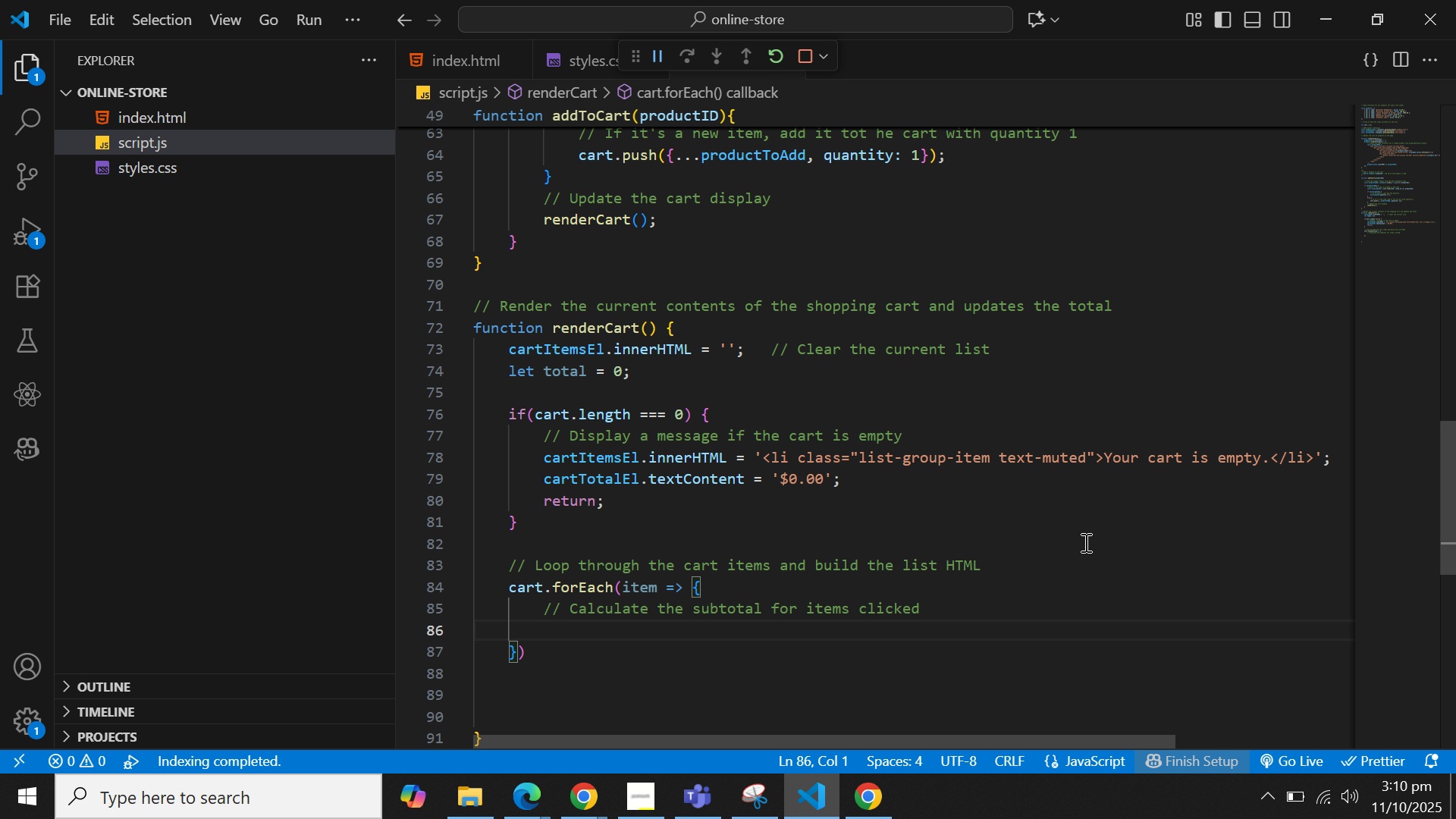 
key(Tab)
 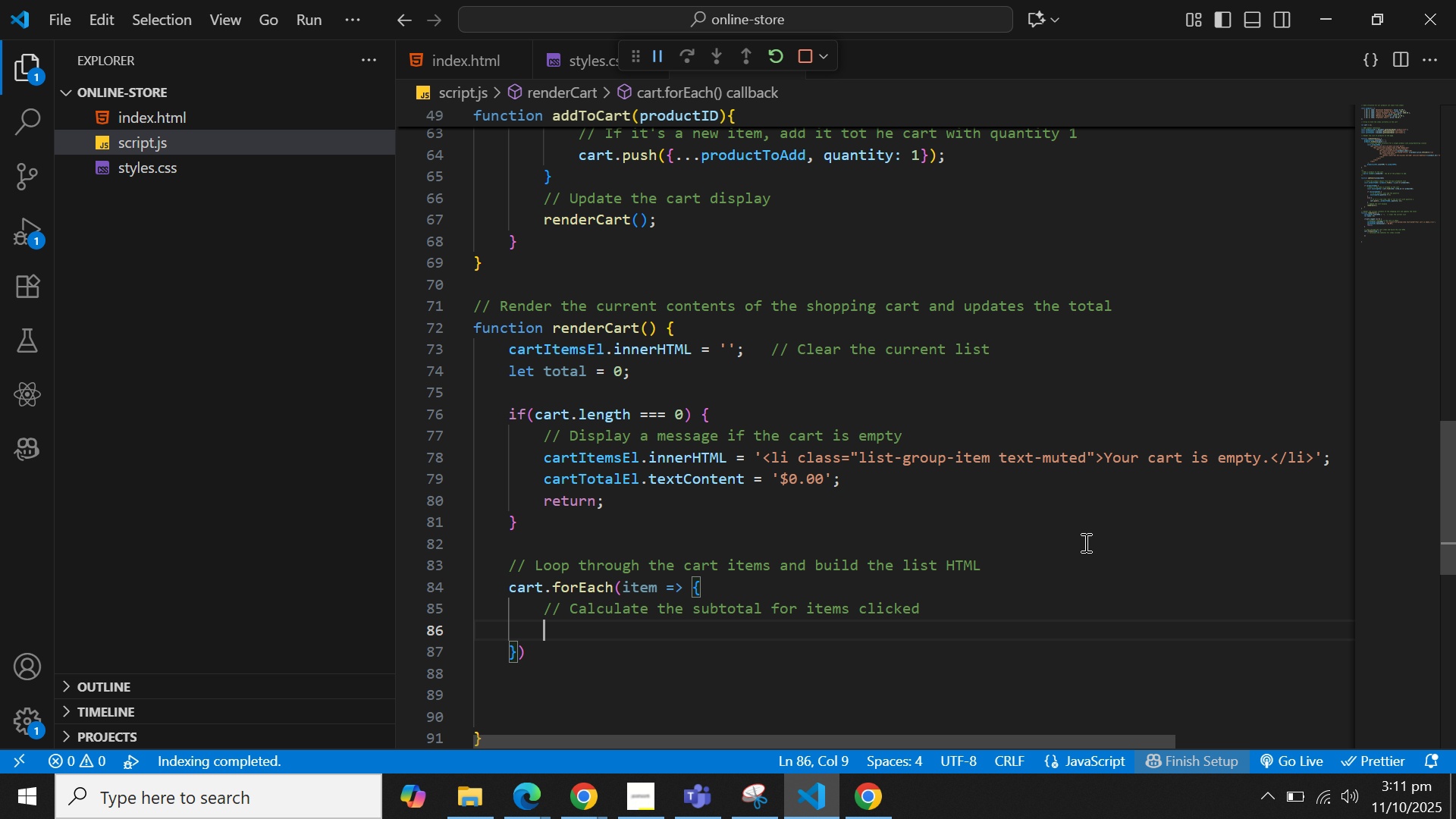 
wait(20.02)
 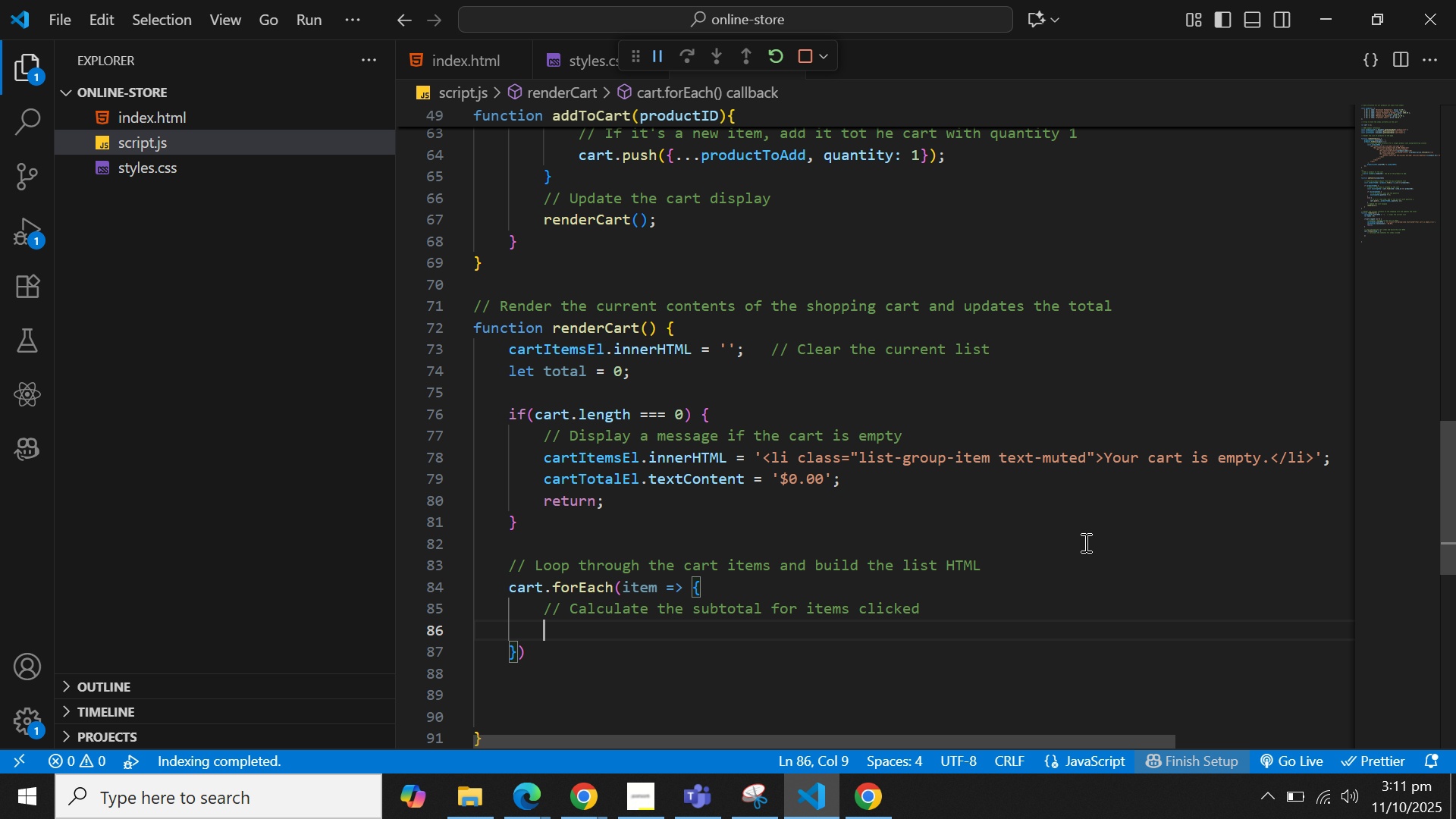 
type(const item)
 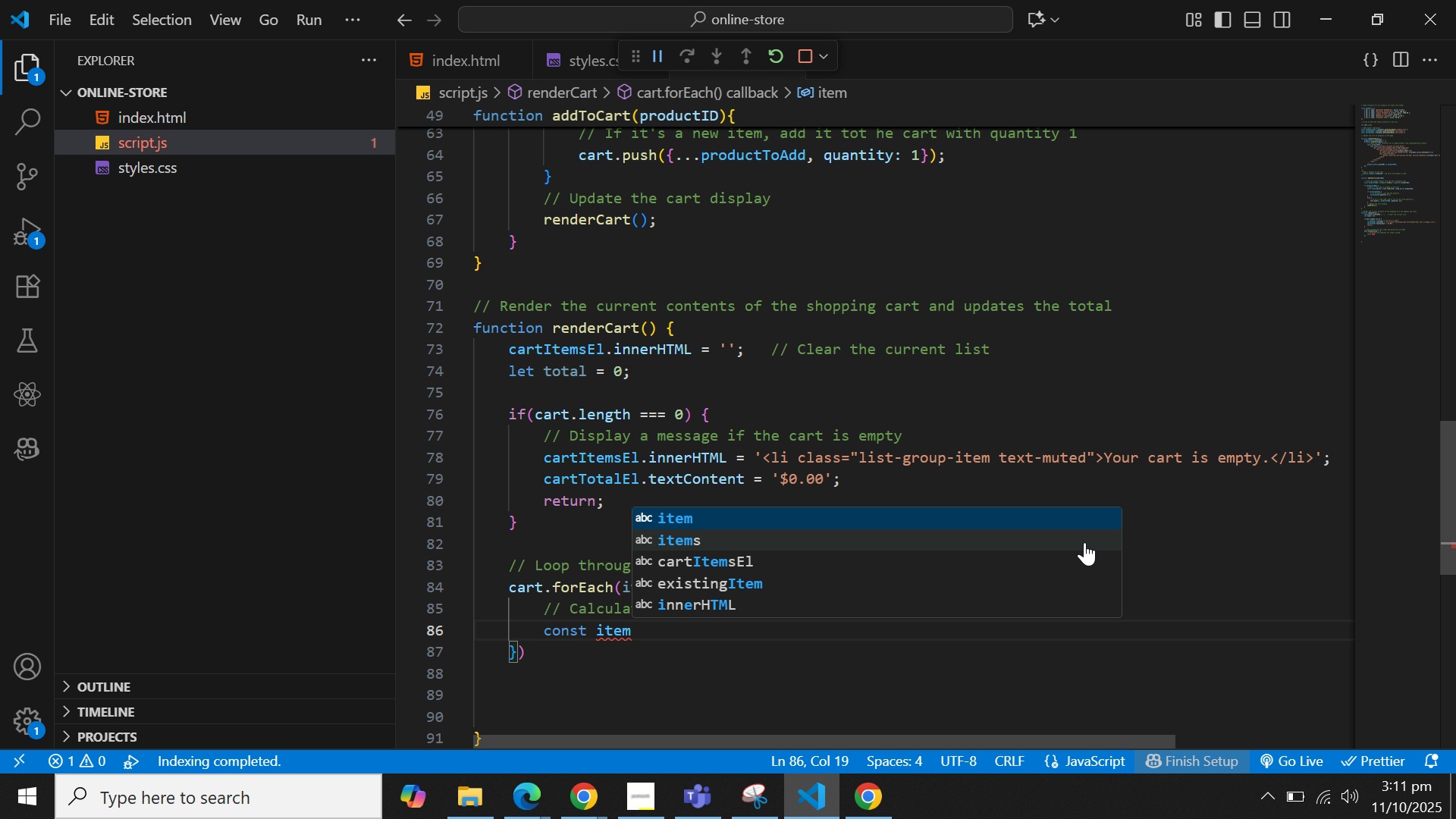 
type(TOta)
key(Backspace)
key(Backspace)
key(Backspace)
type(otal = item.pr)
 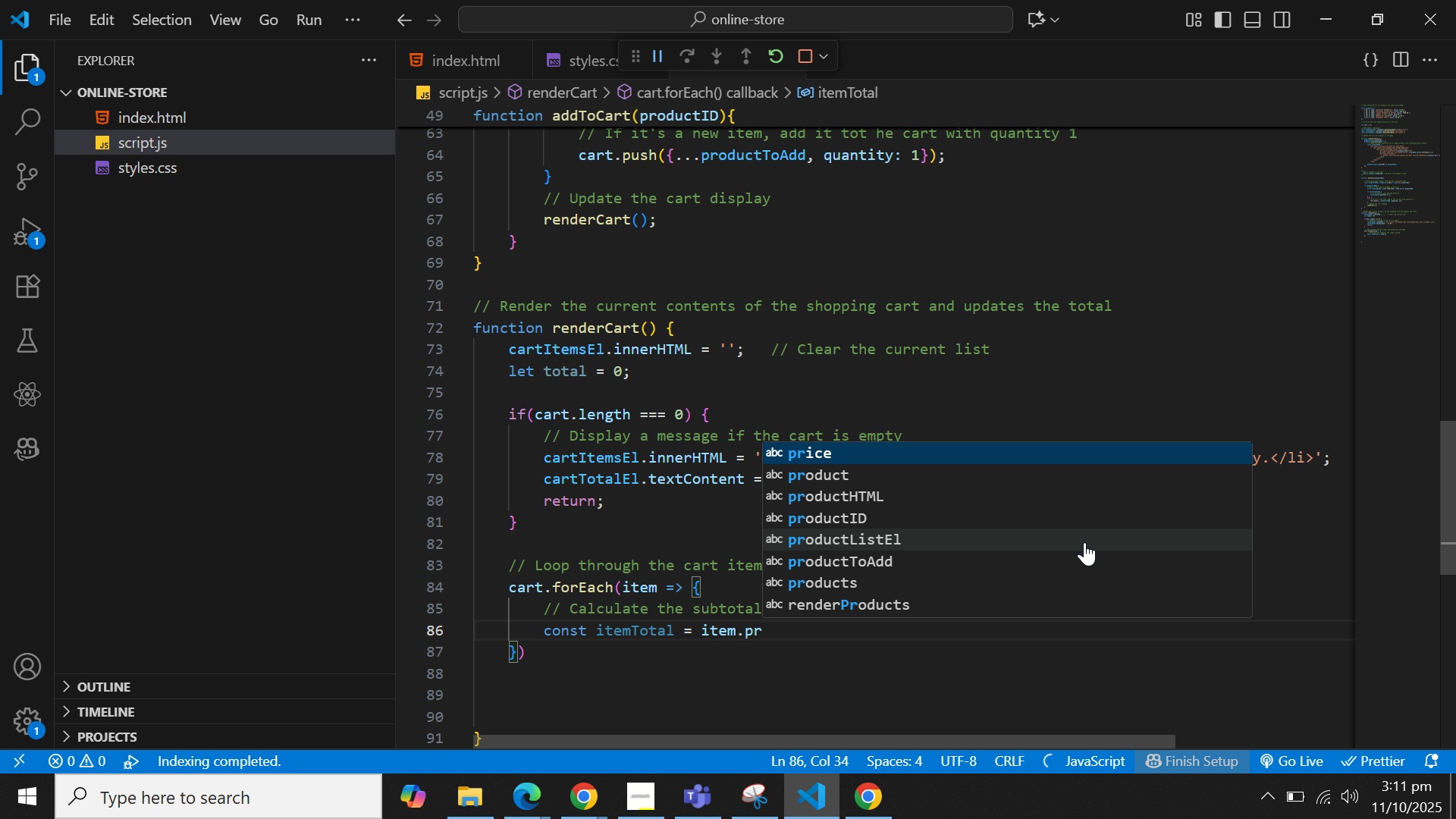 
key(Enter)
 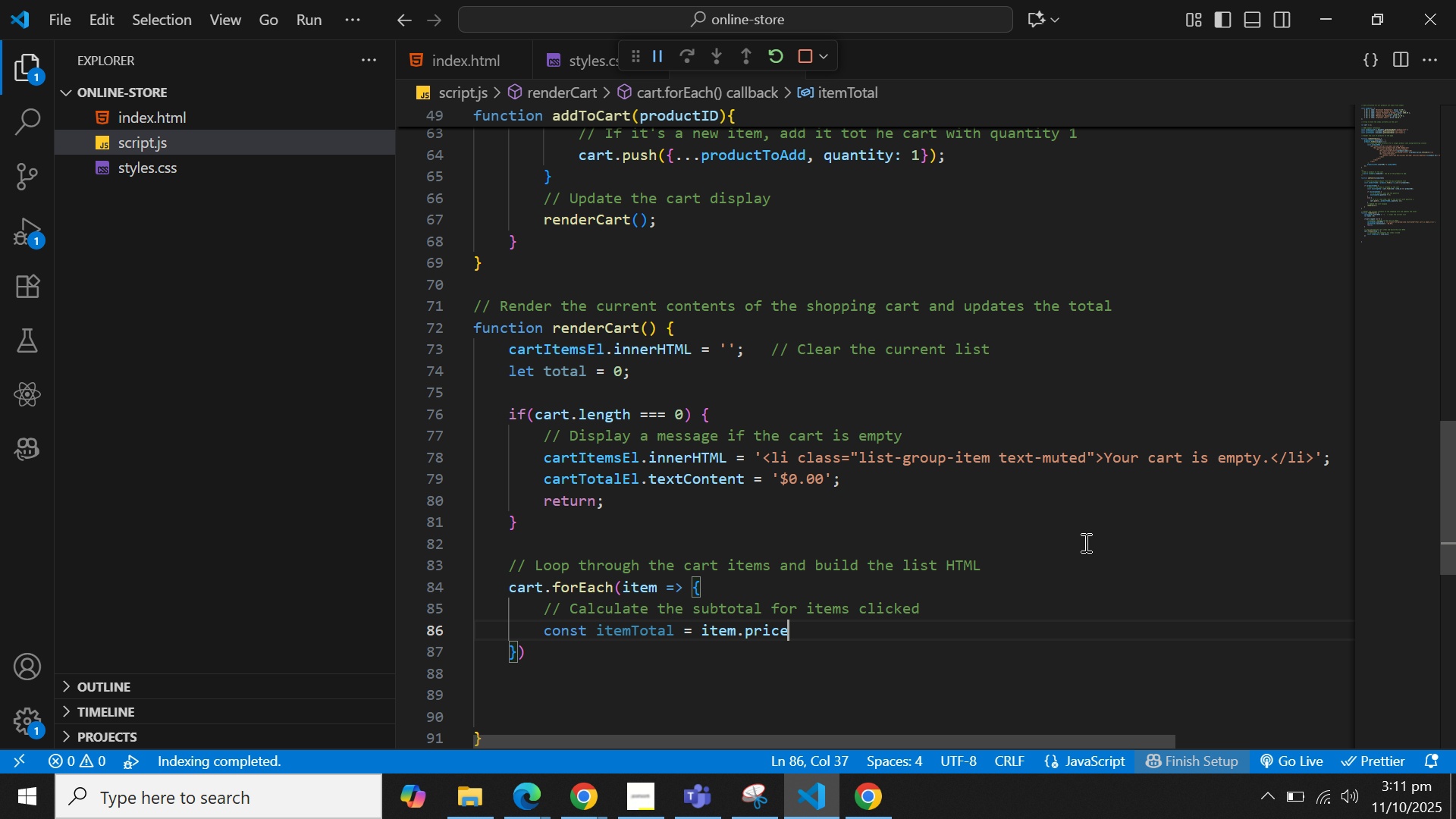 
type( * item.q)
 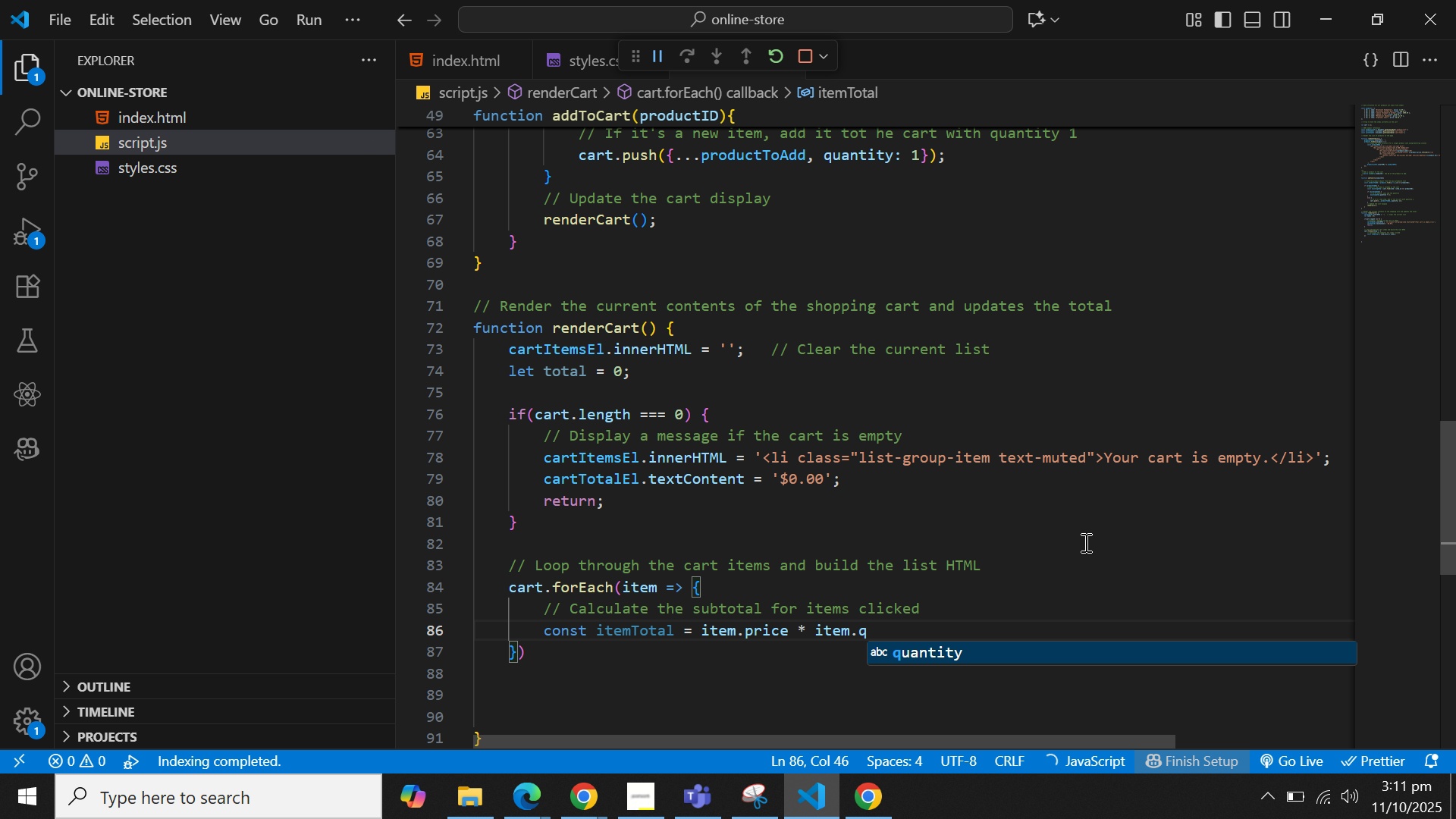 
key(Enter)
 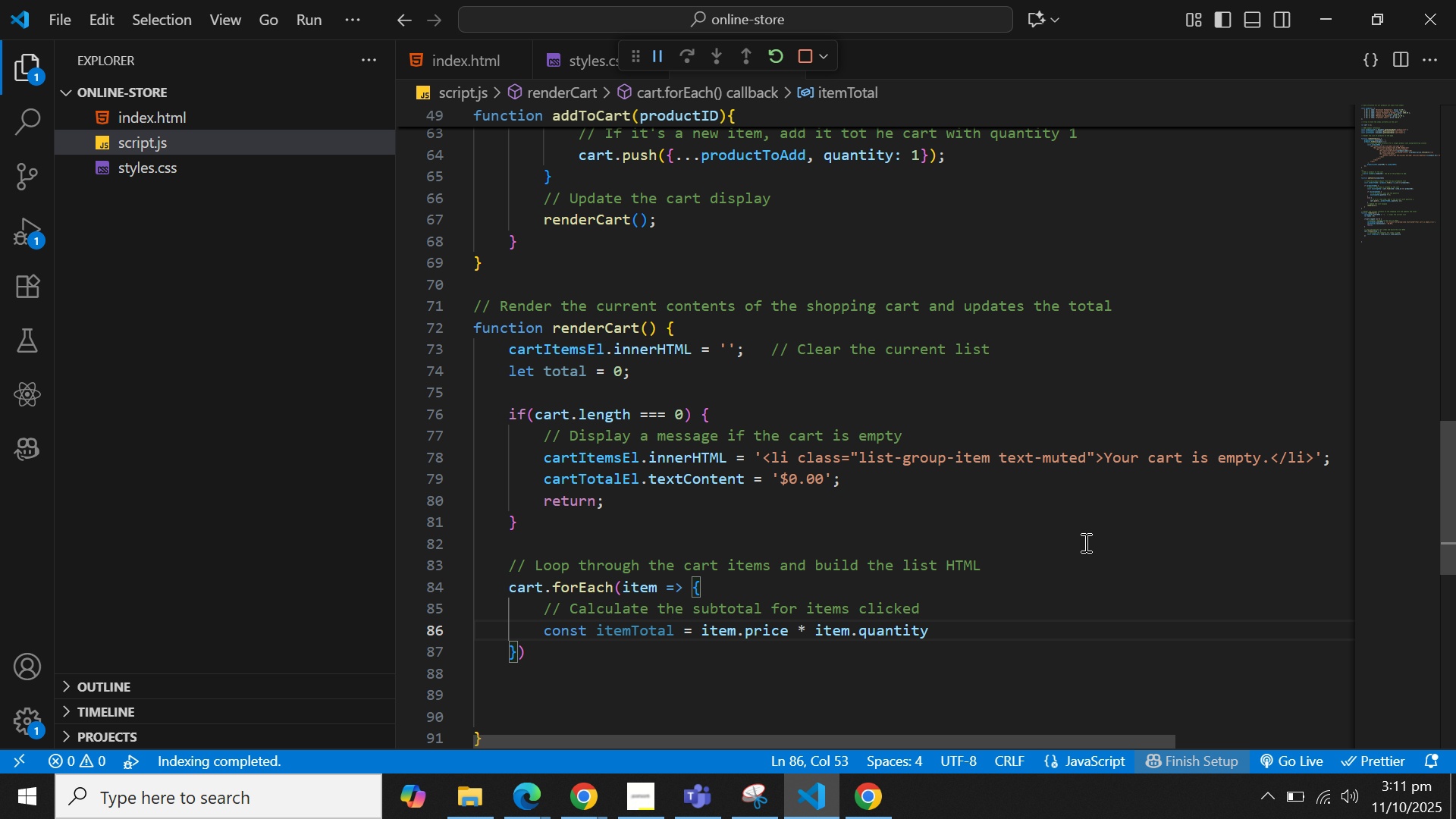 
key(Semicolon)
 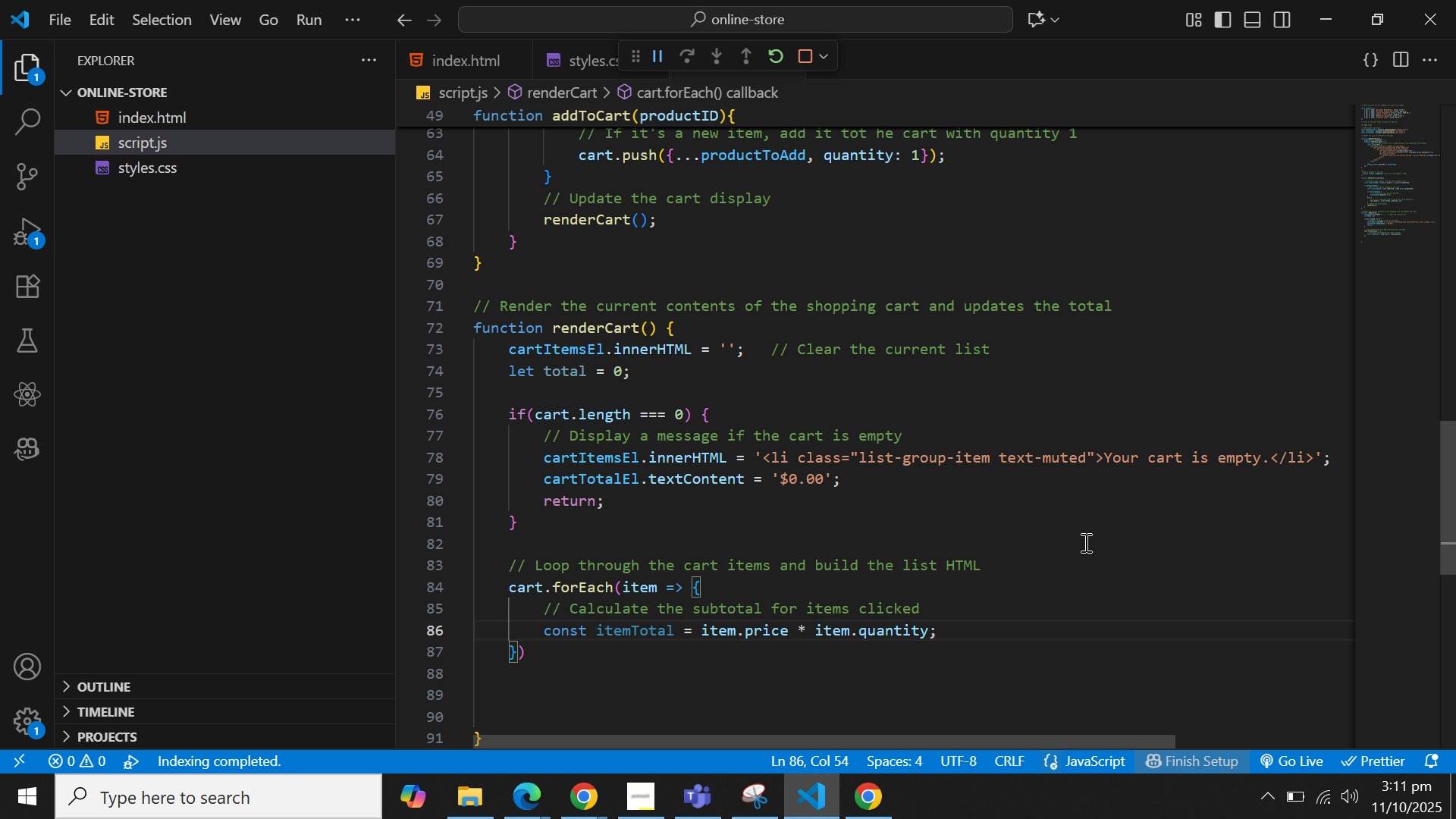 
key(Enter)
 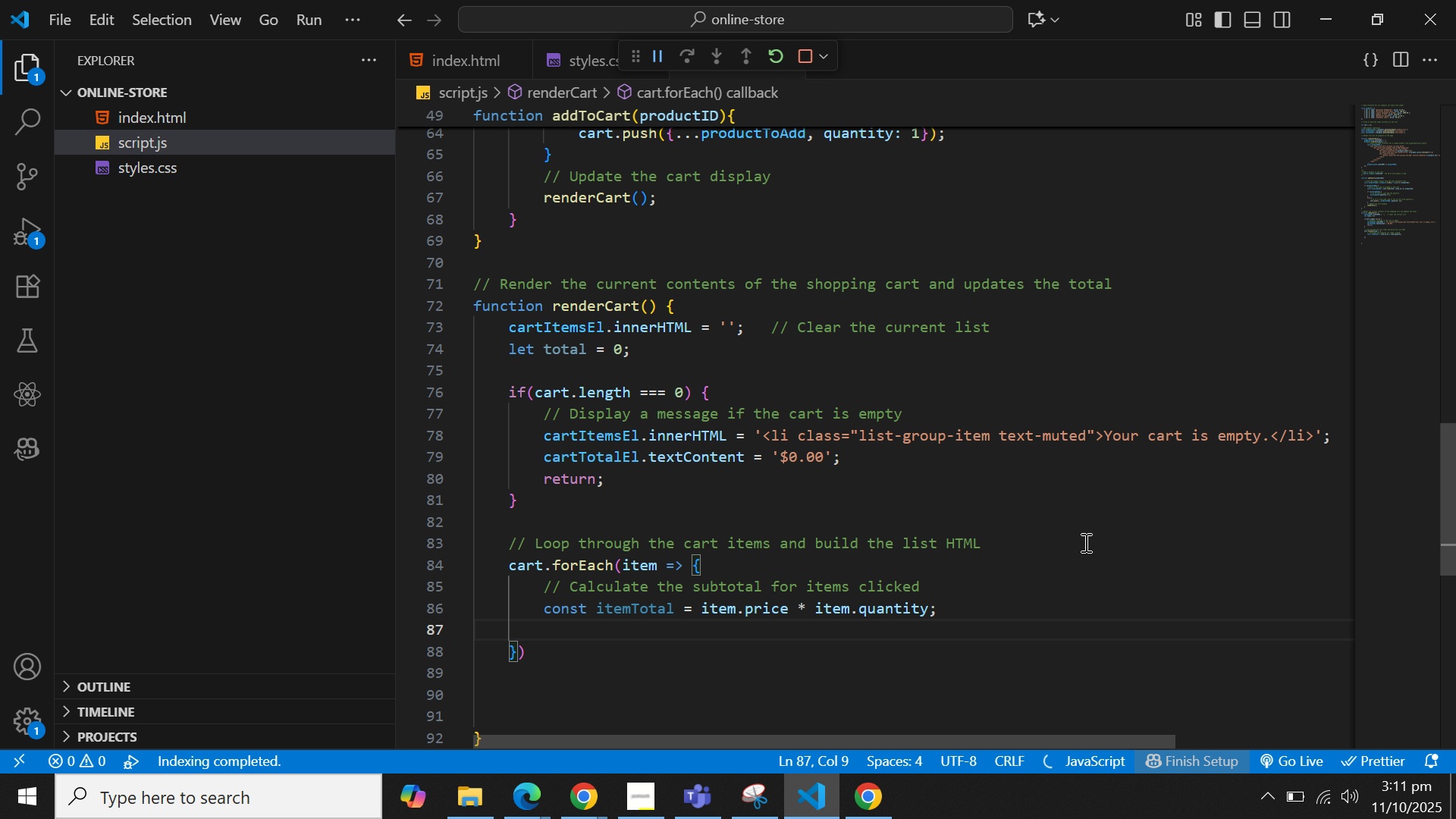 
type(total +=i)
 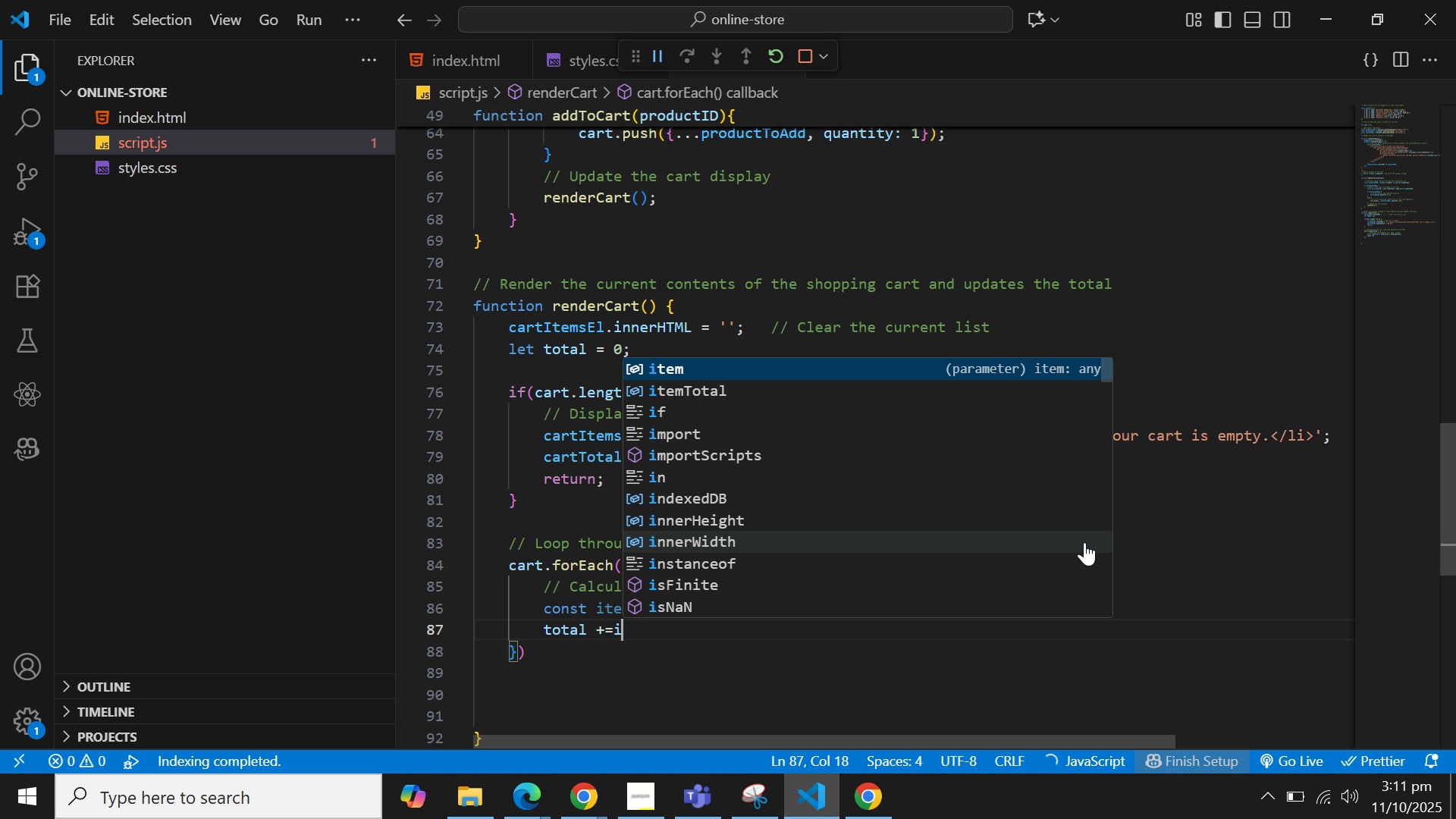 
key(ArrowDown)
 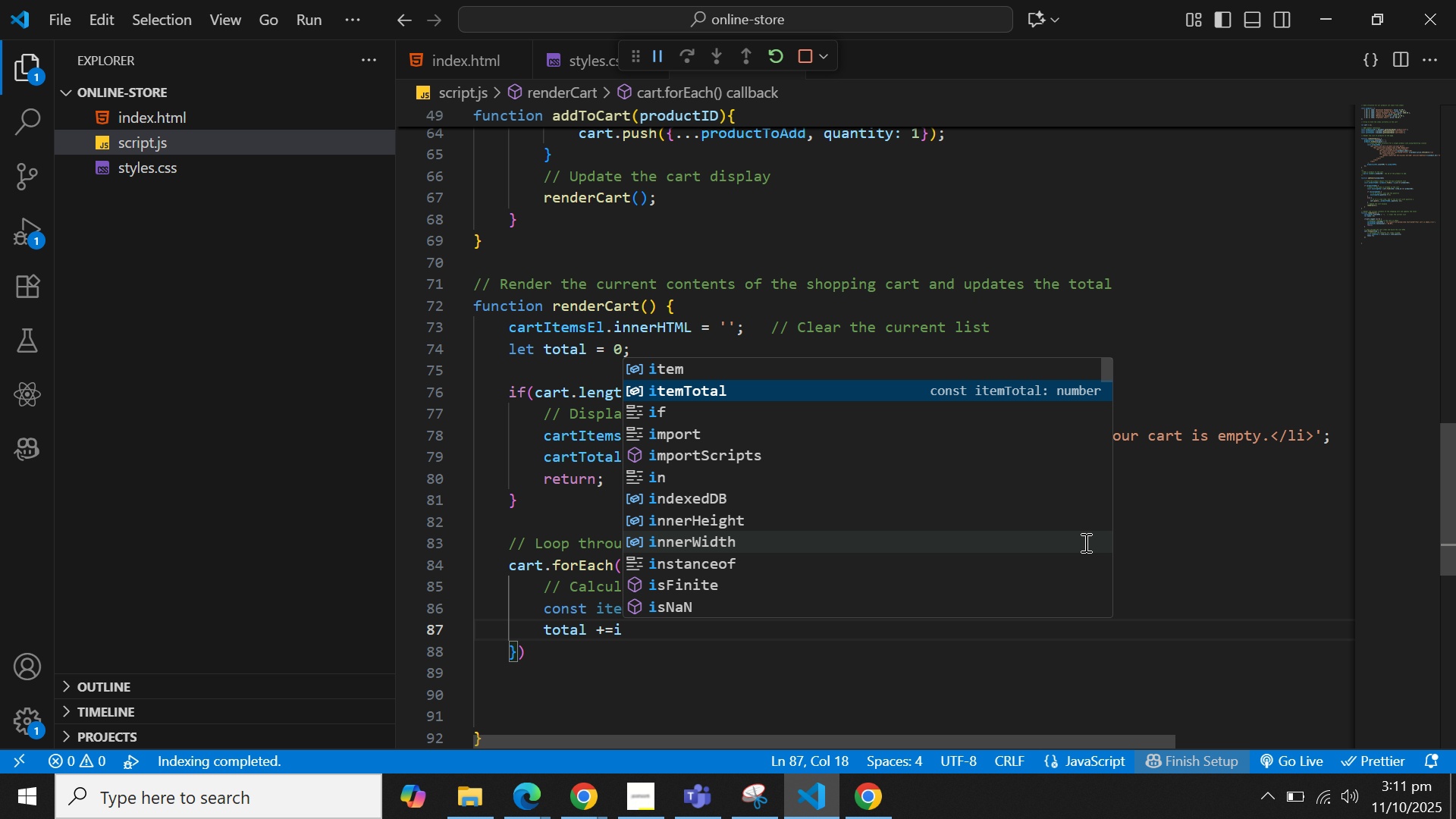 
key(Enter)
 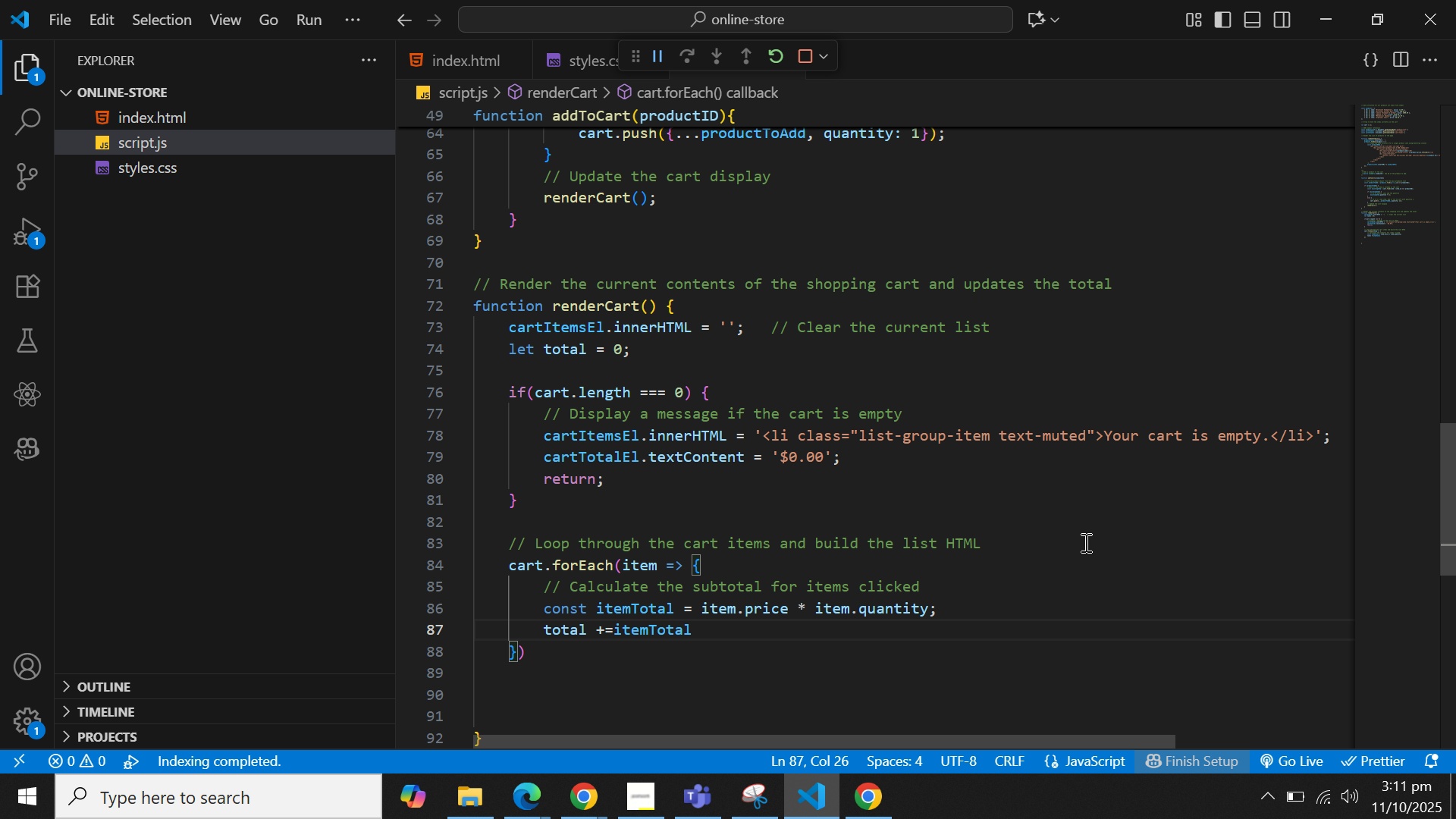 
key(Semicolon)
 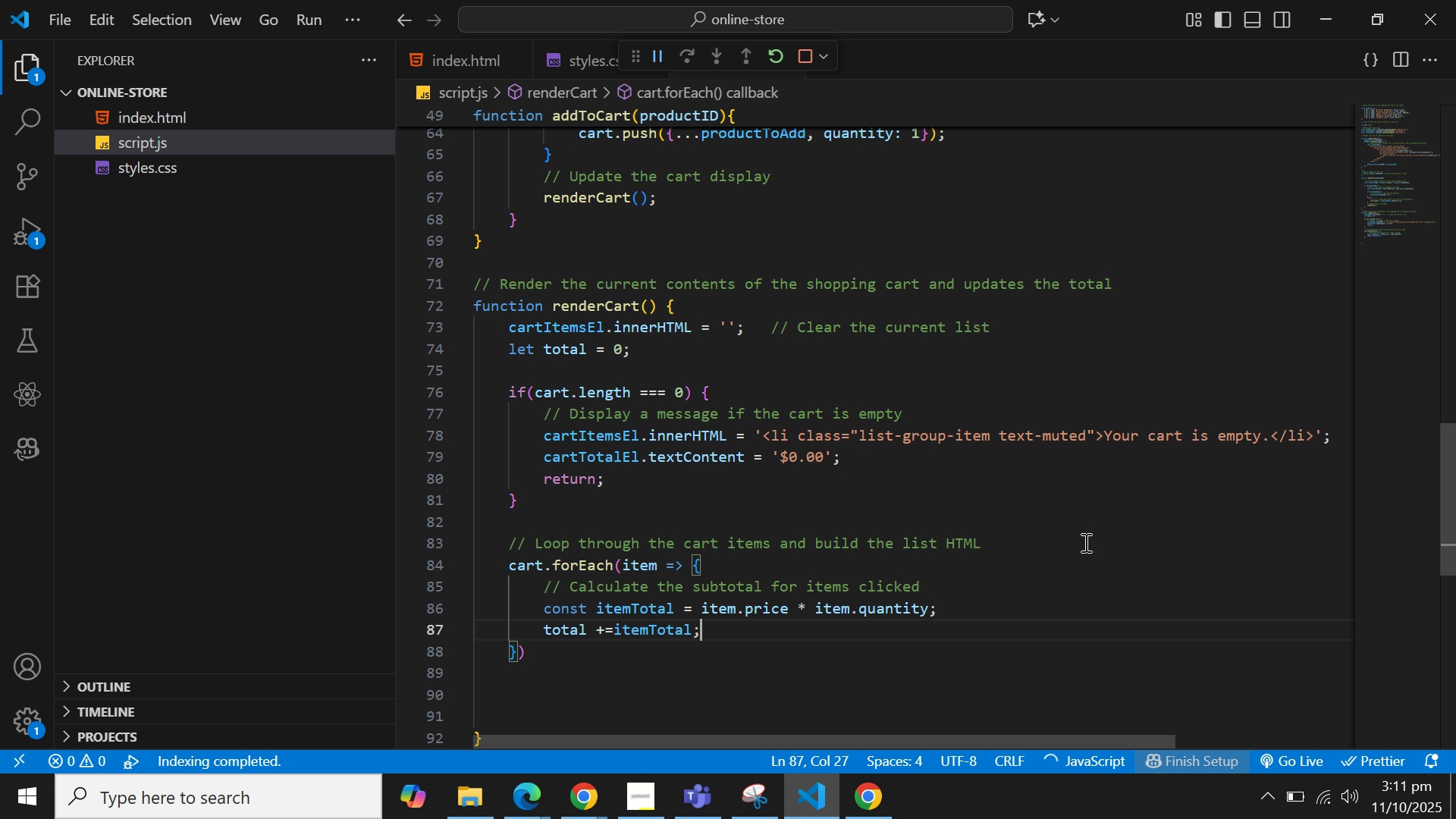 
hold_key(key=ArrowLeft, duration=0.81)
 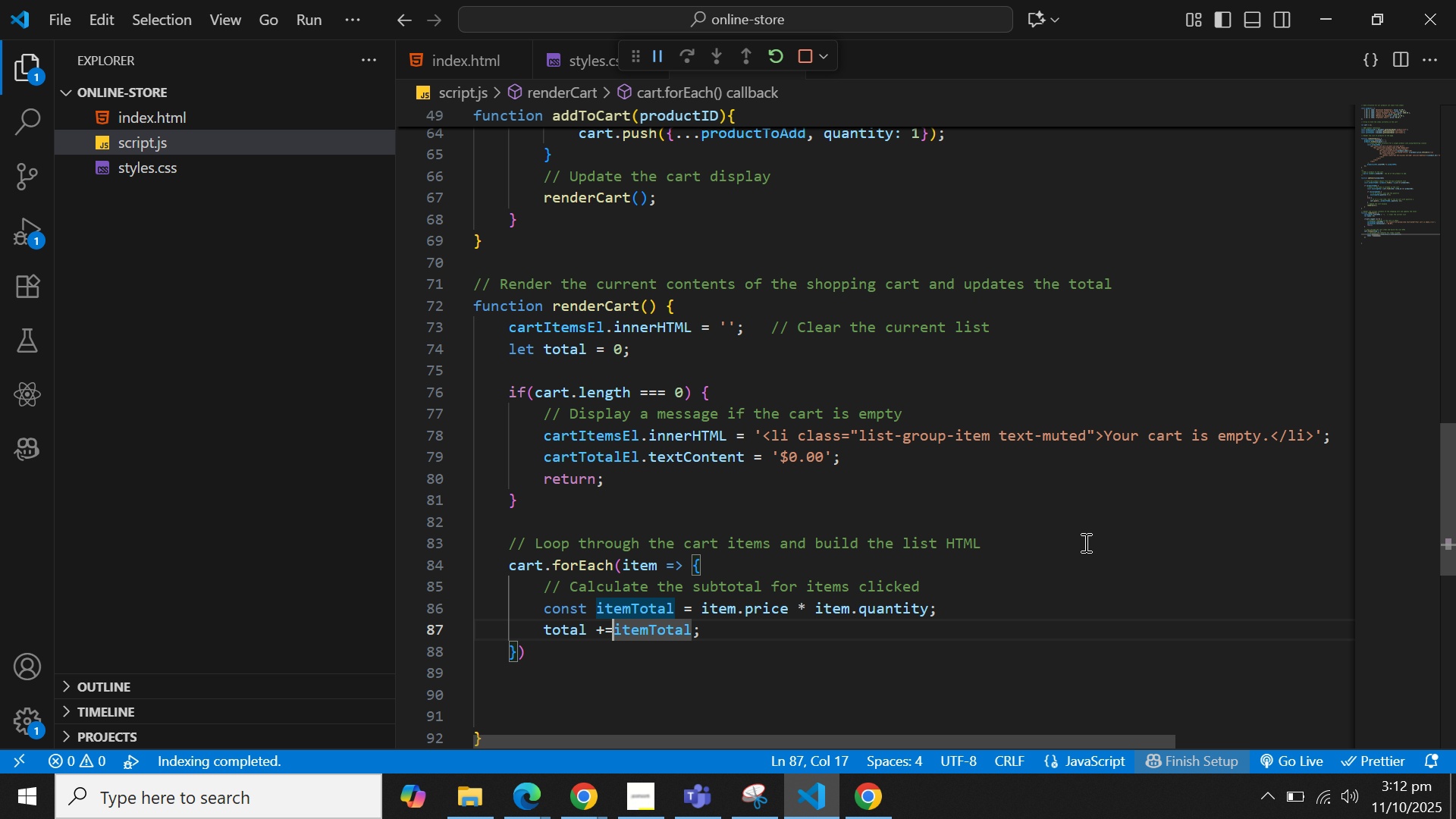 
key(ArrowRight)
 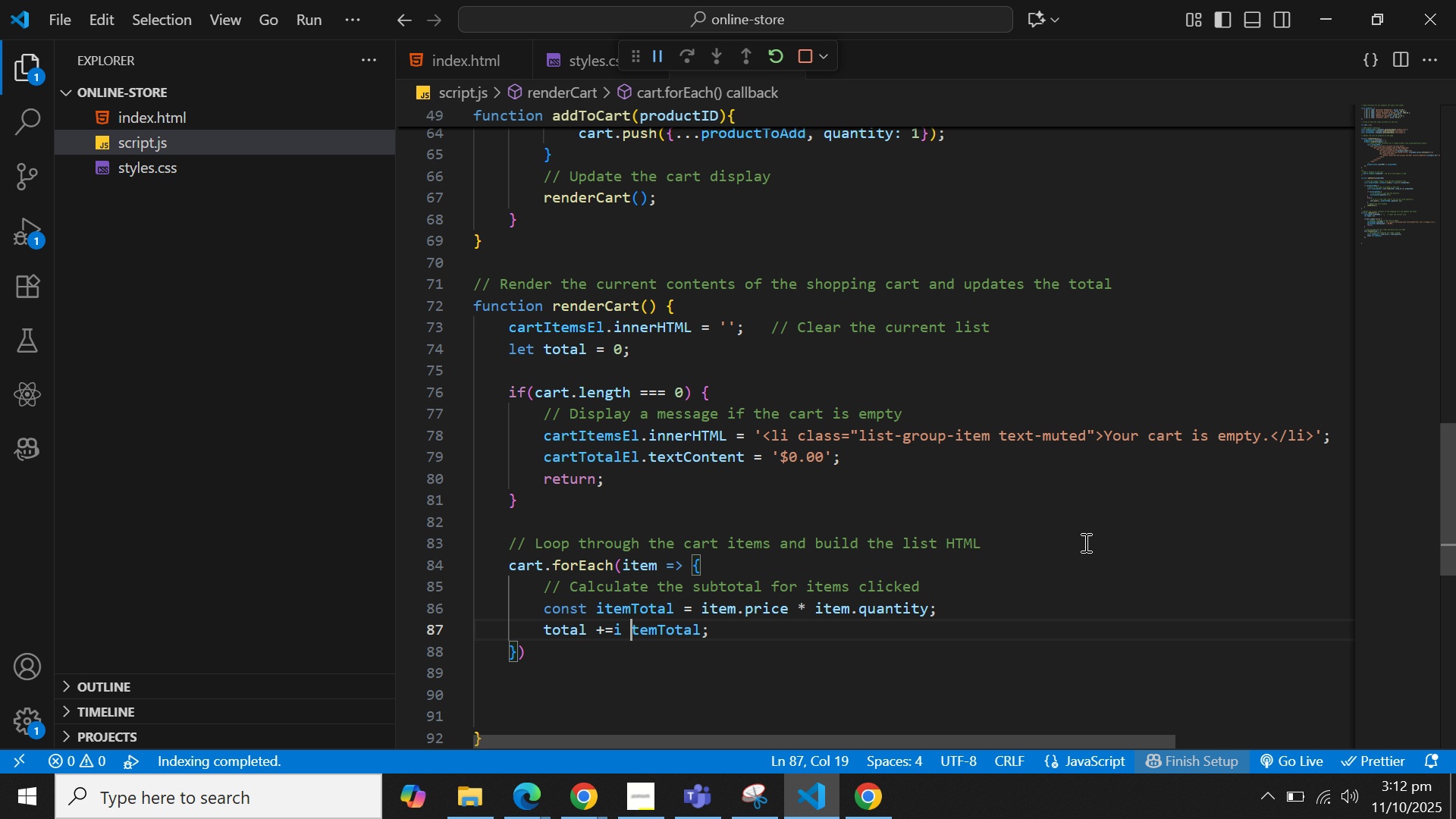 
key(Space)
 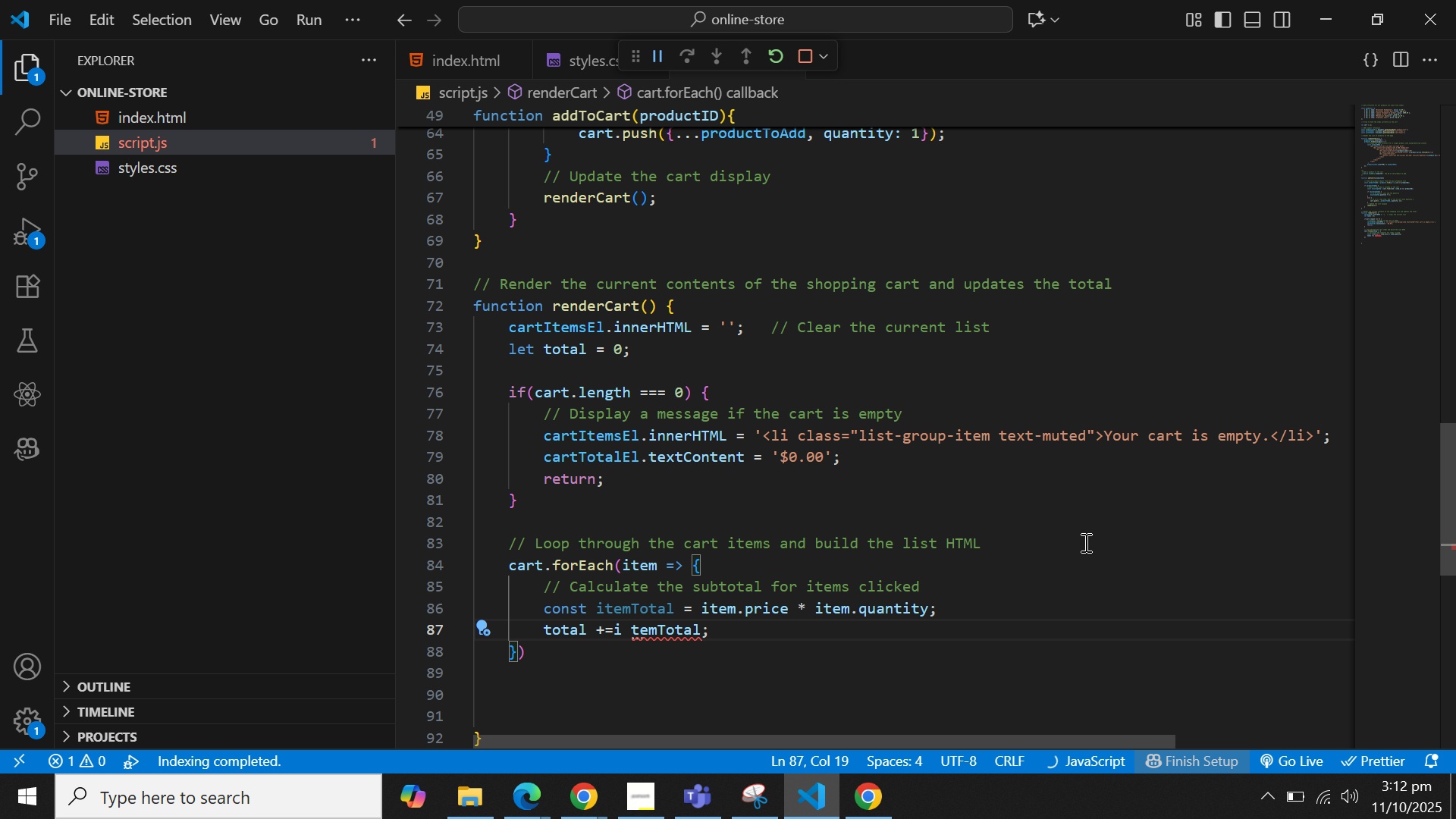 
key(Backspace)
 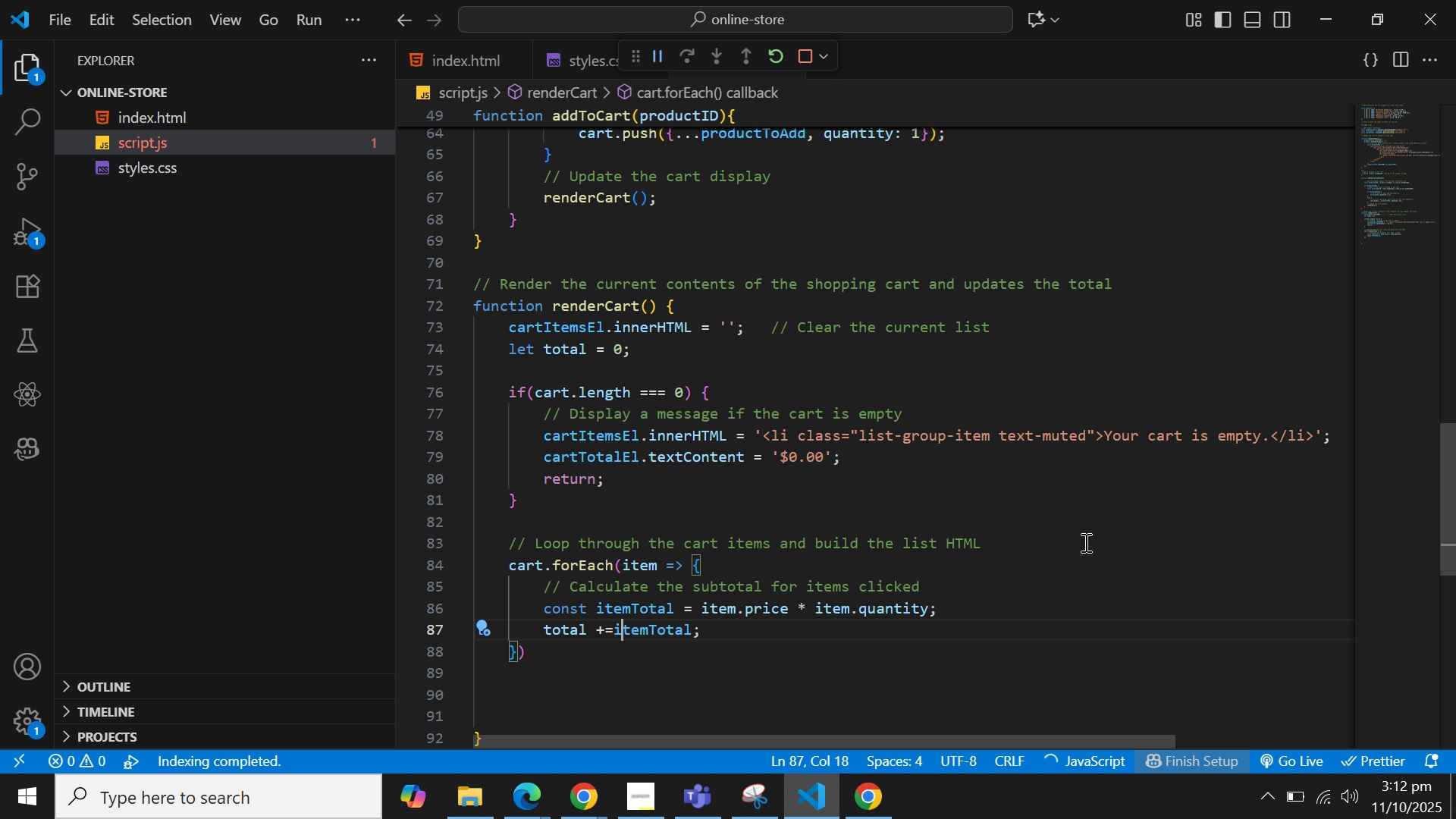 
key(ArrowLeft)
 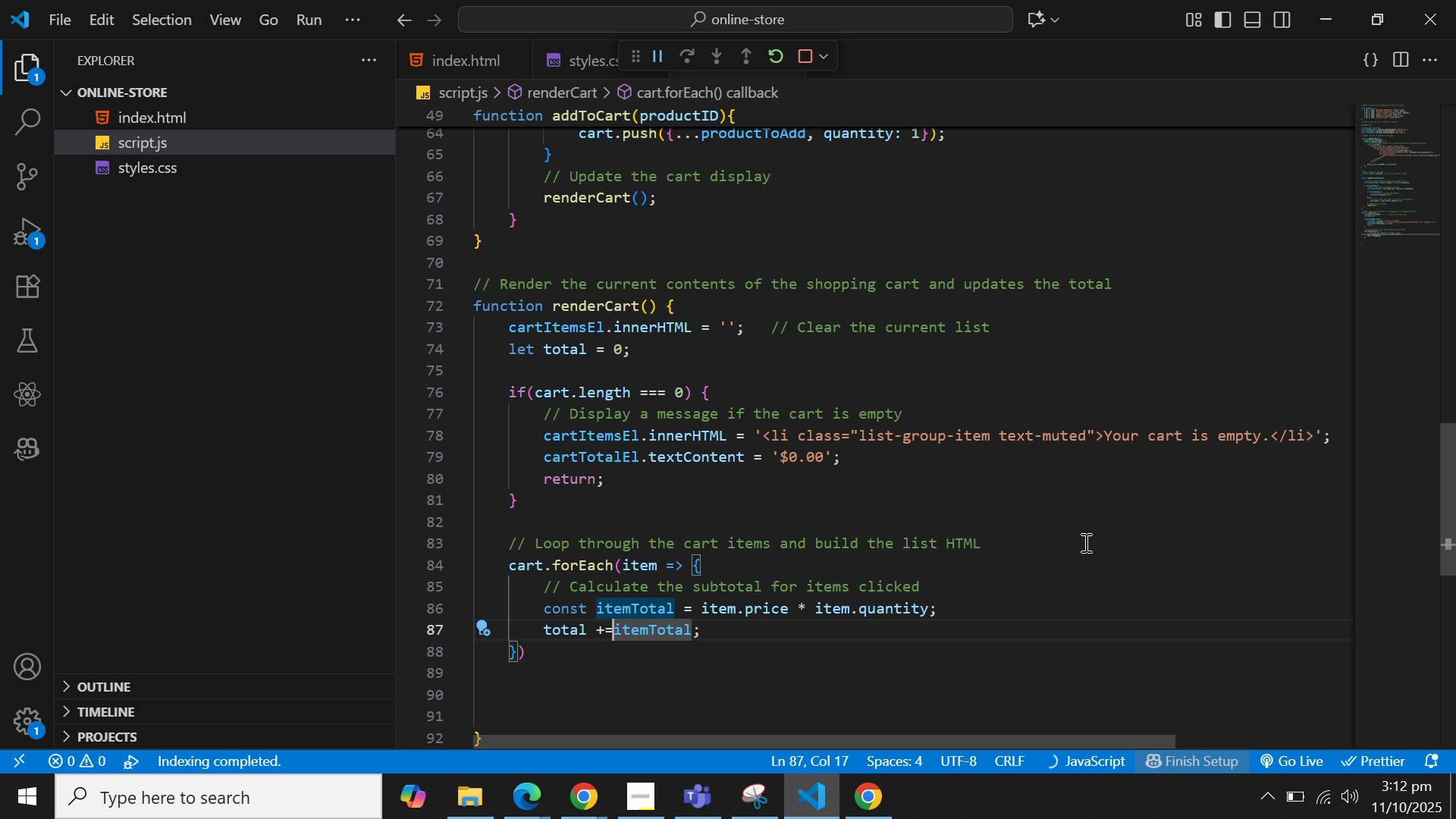 
key(Space)
 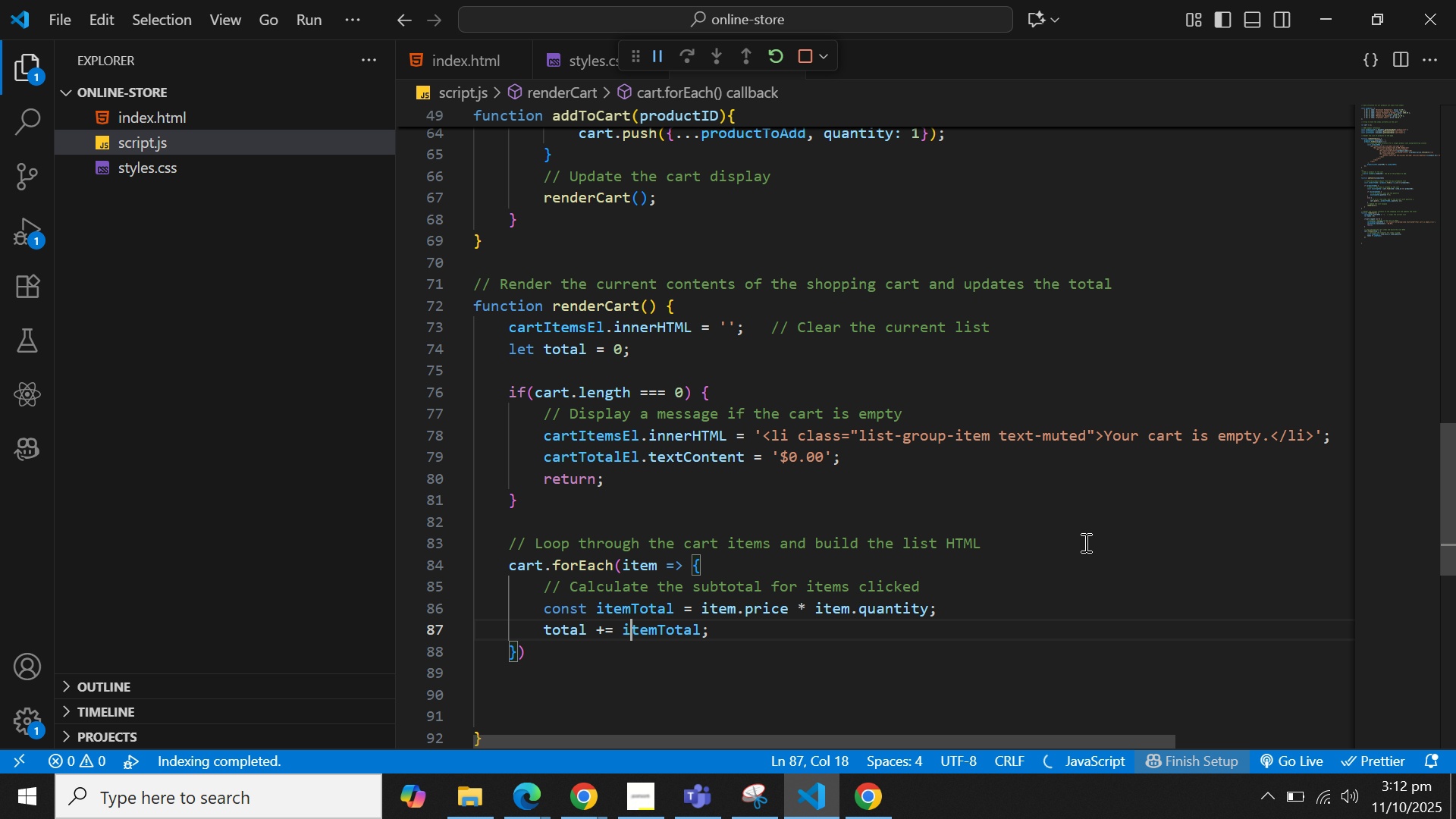 
key(ArrowRight)
 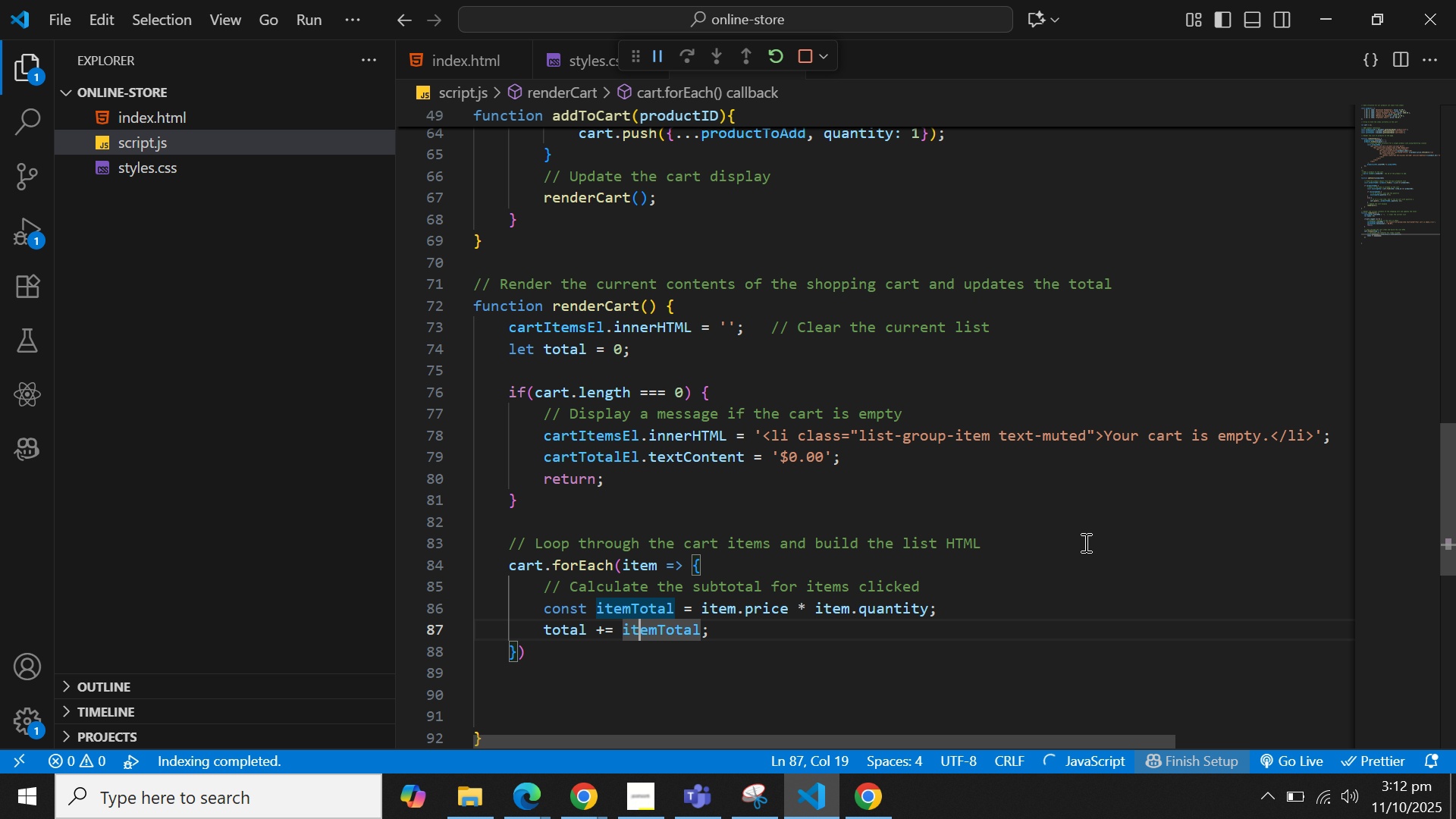 
key(ArrowRight)
 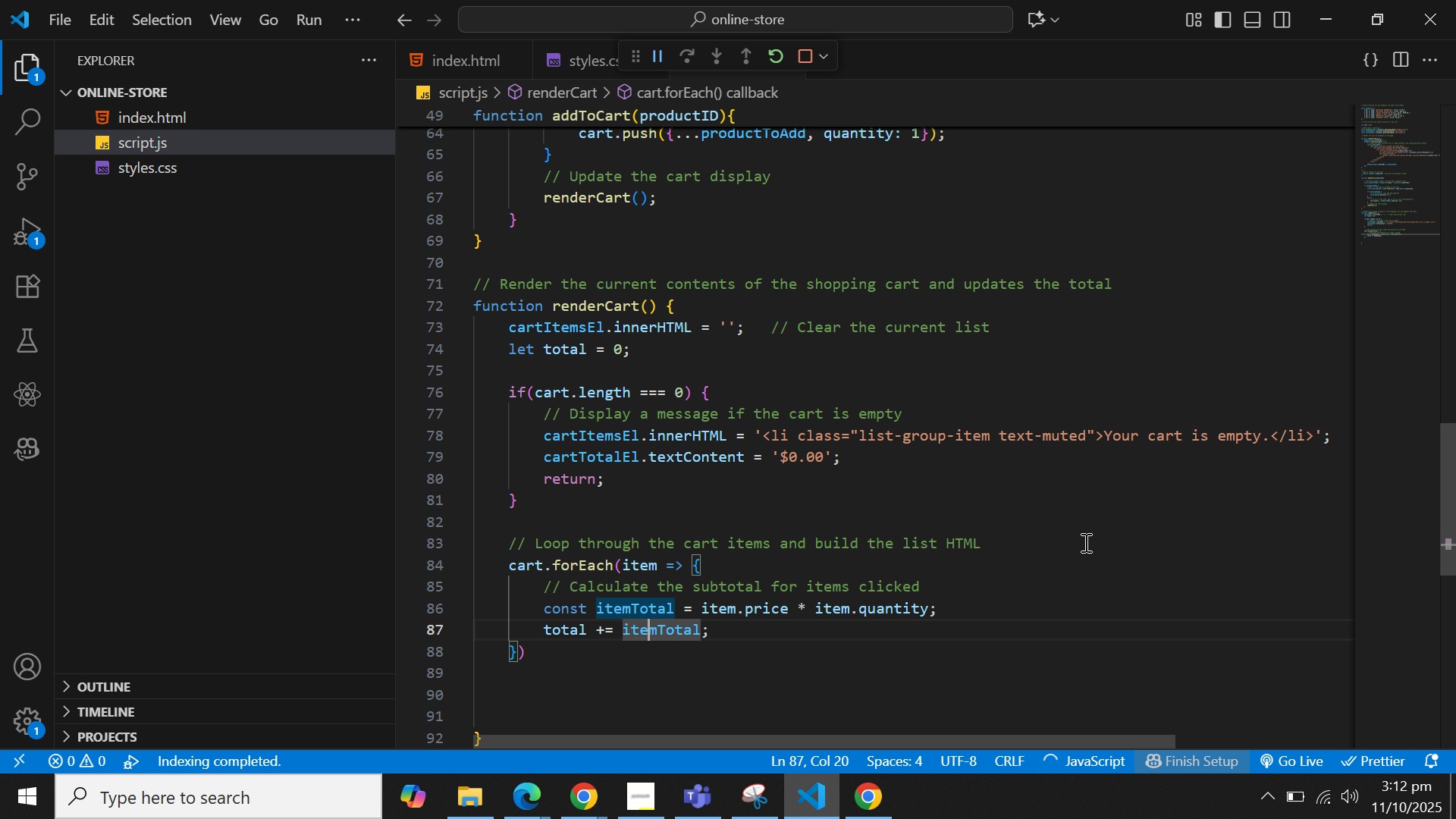 
key(ArrowRight)
 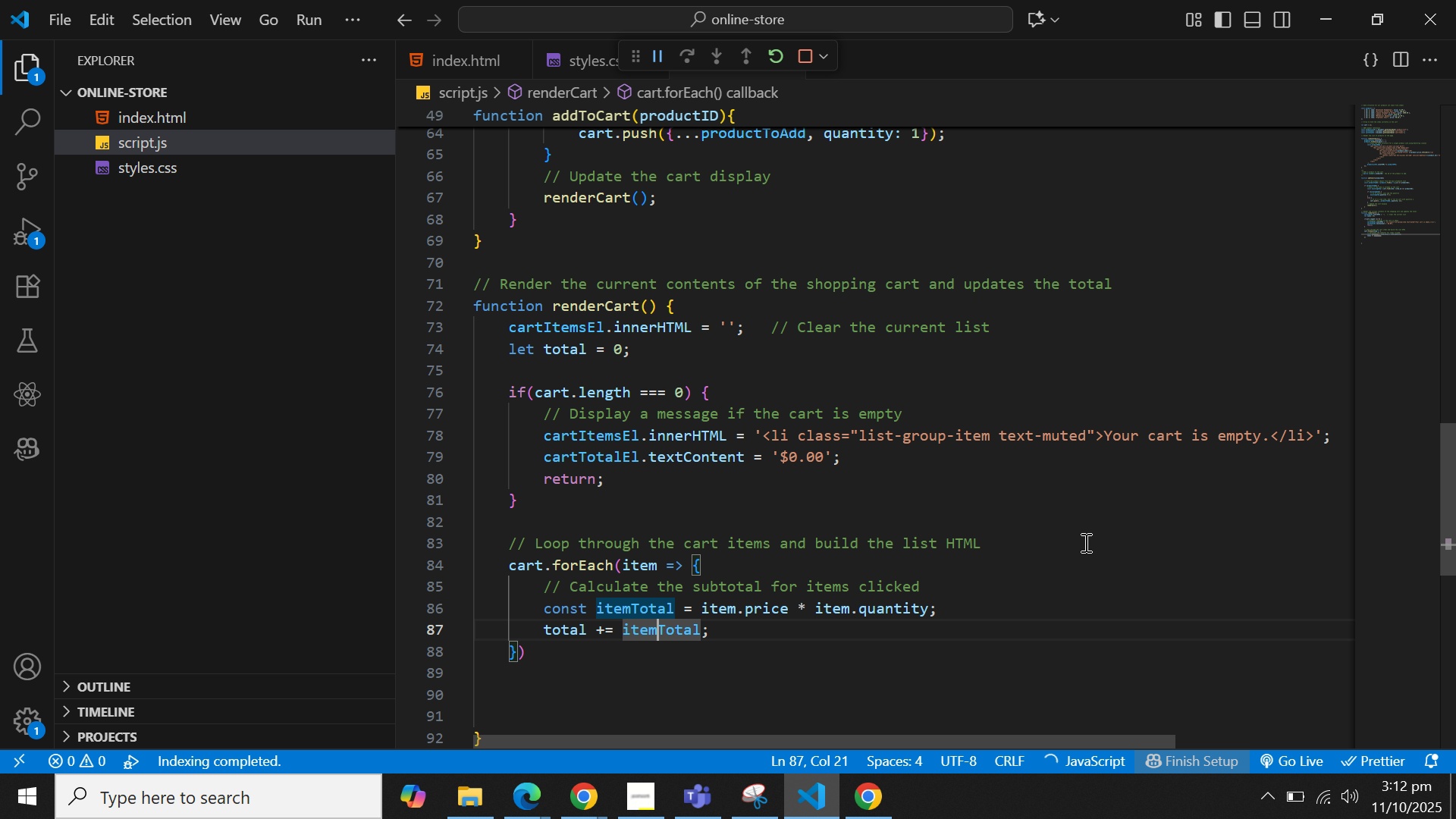 
key(ArrowRight)
 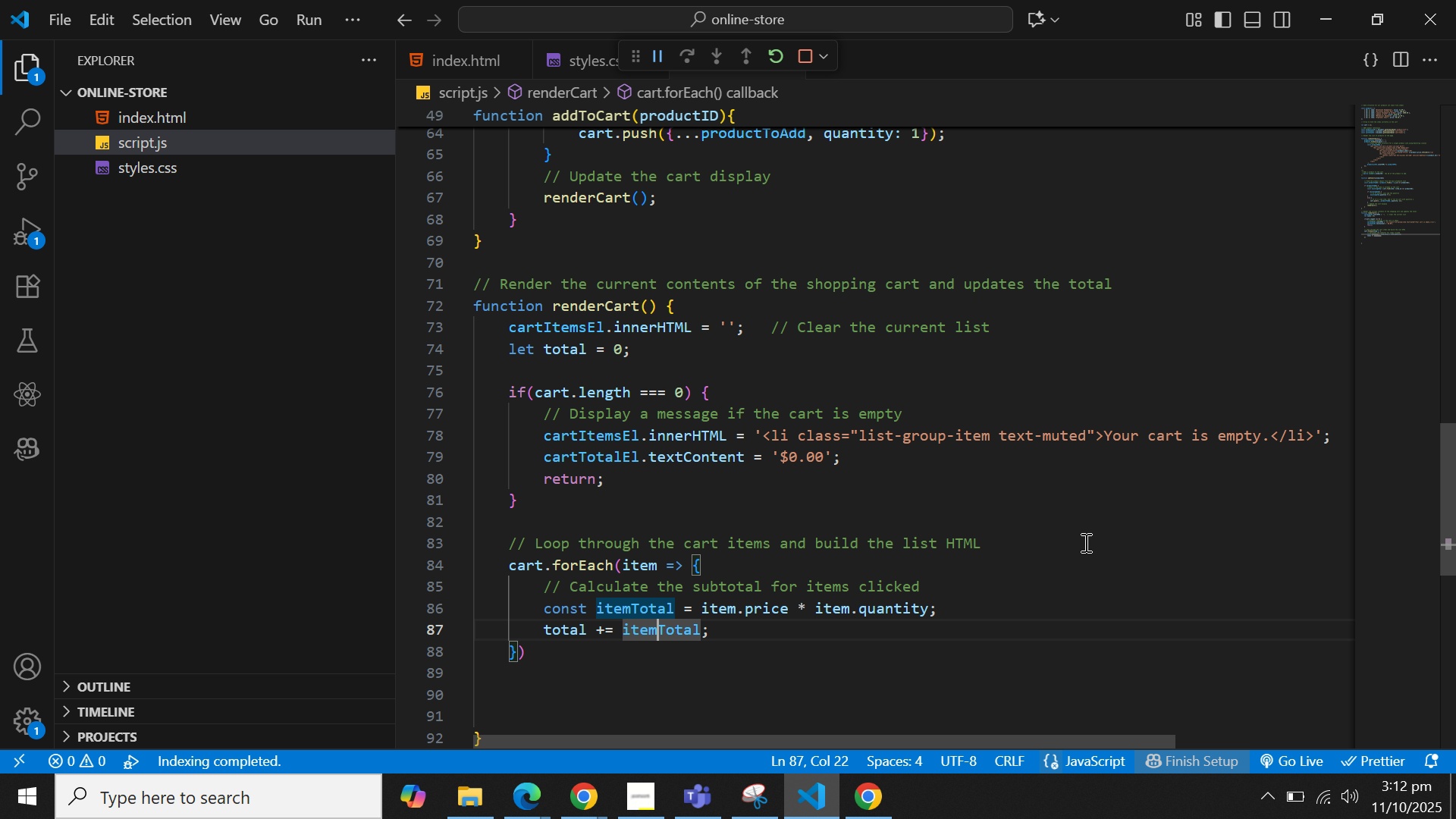 
key(ArrowRight)
 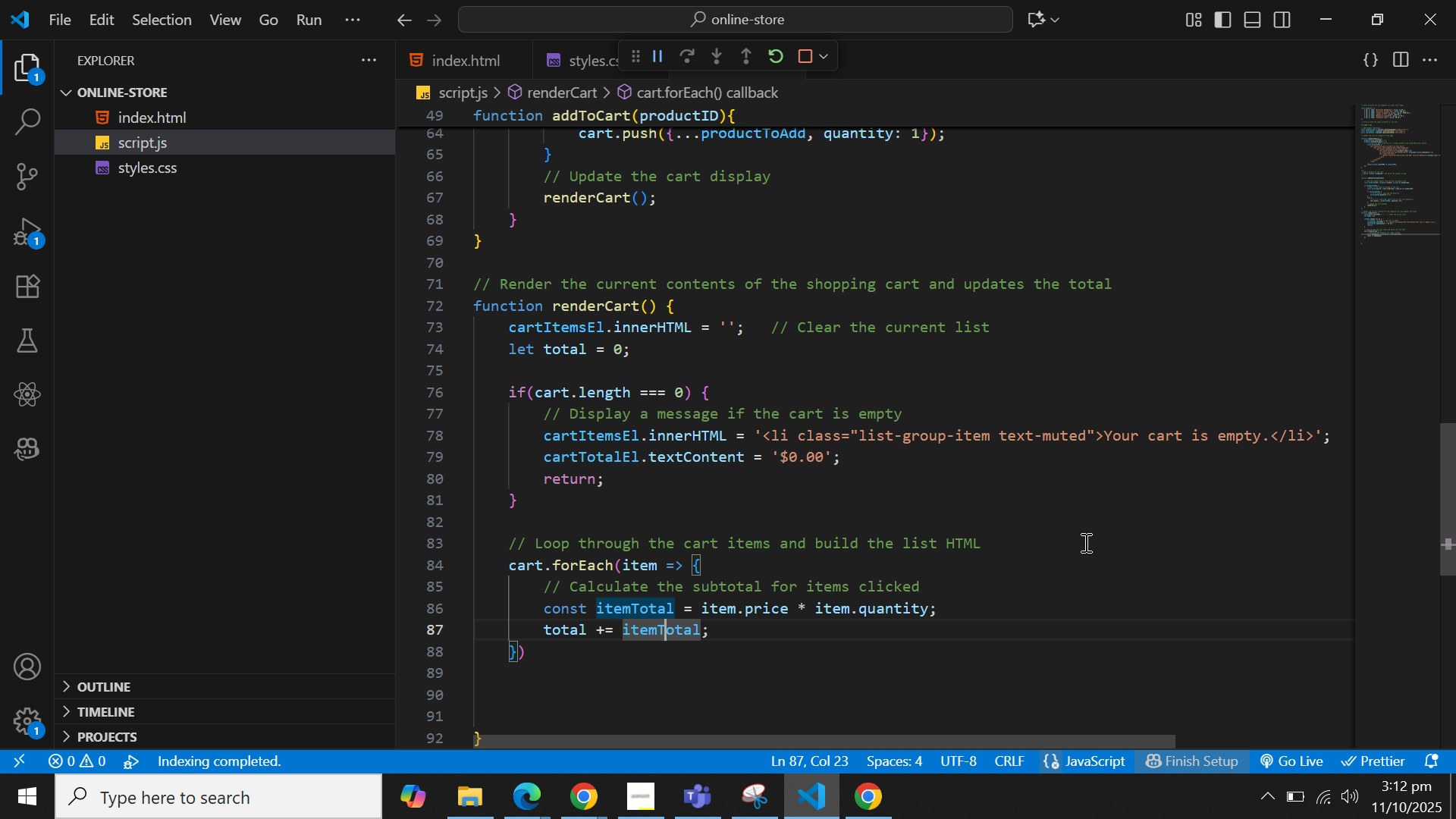 
key(ArrowRight)
 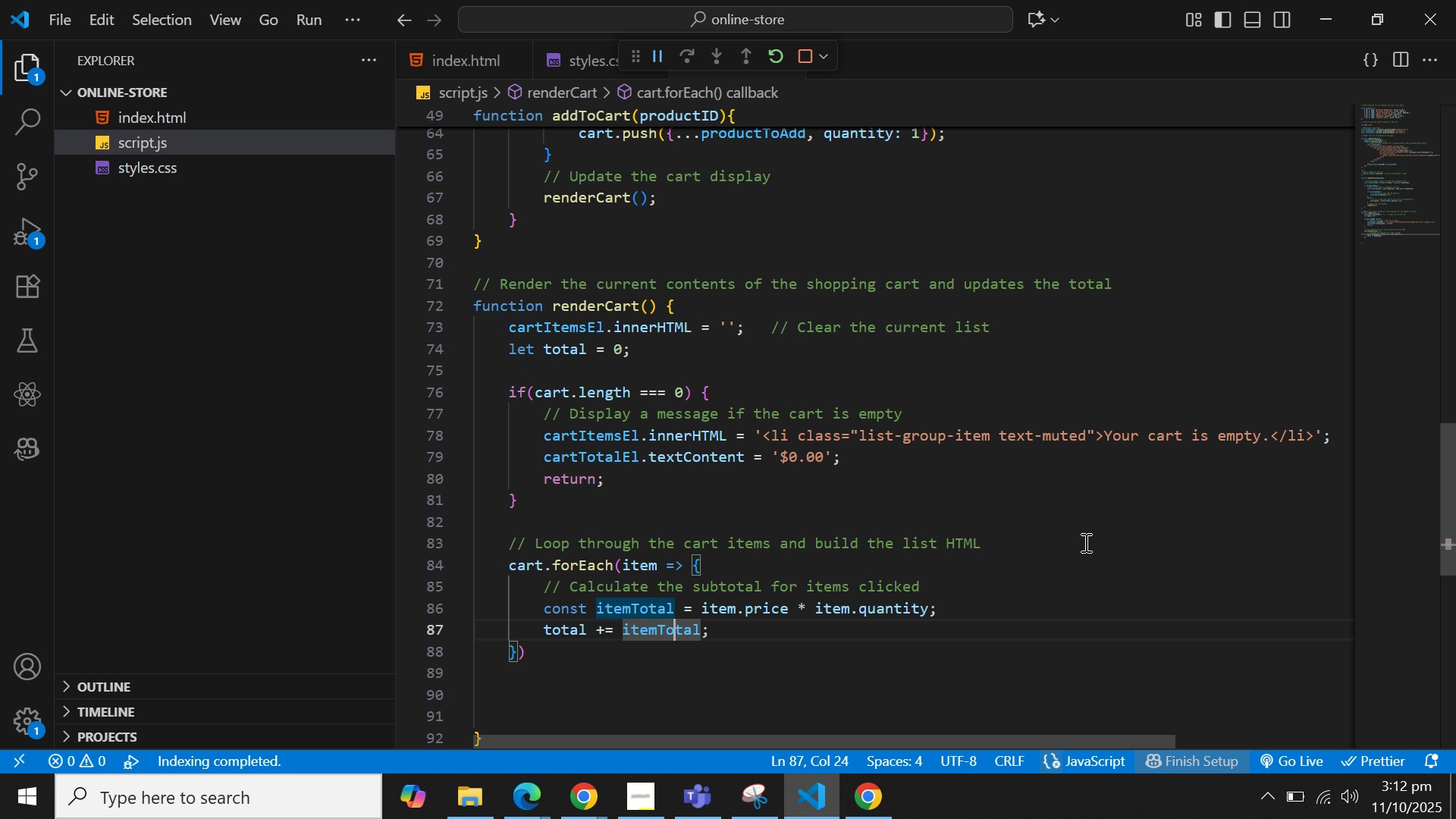 
key(ArrowRight)
 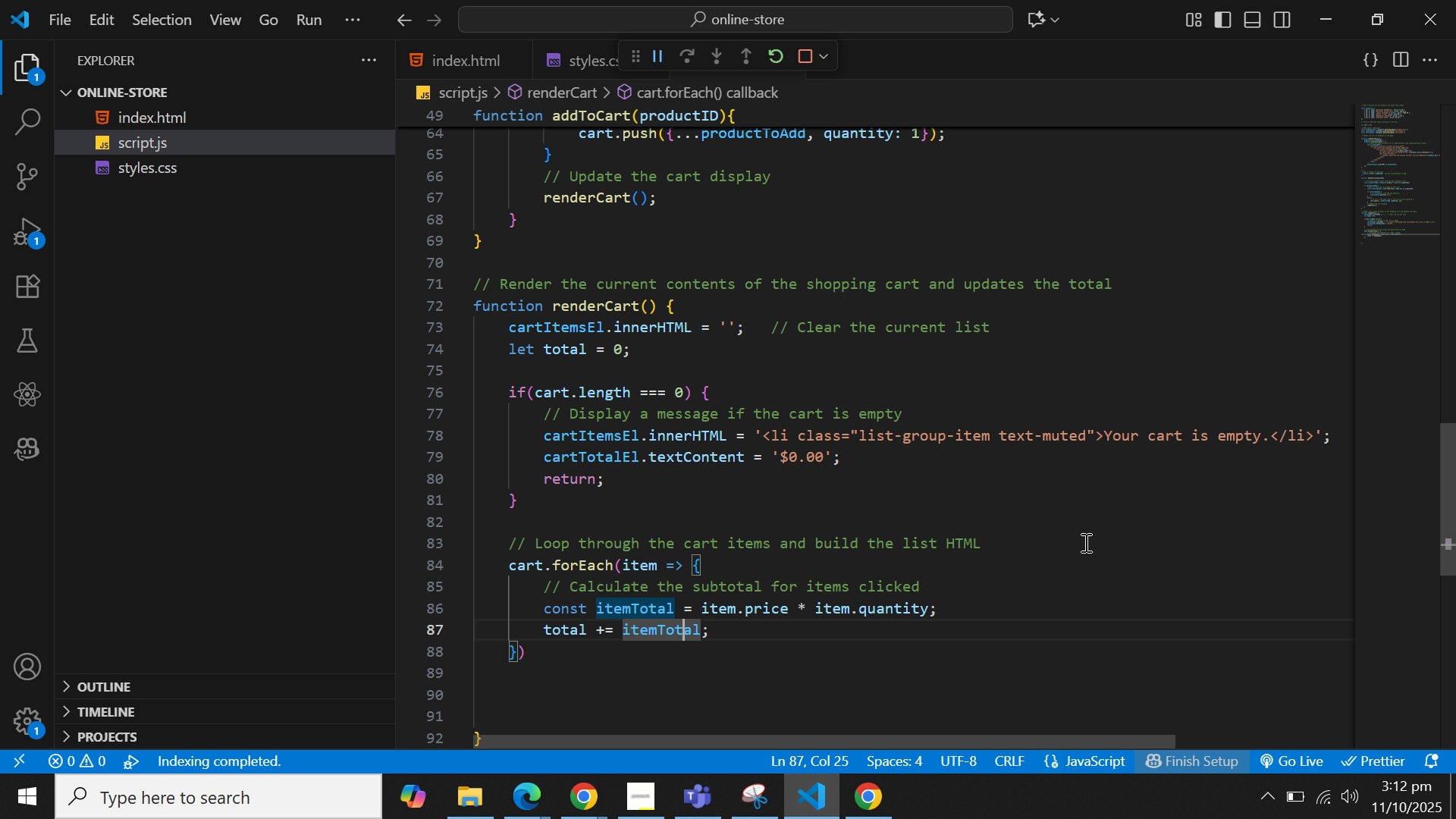 
key(ArrowRight)
 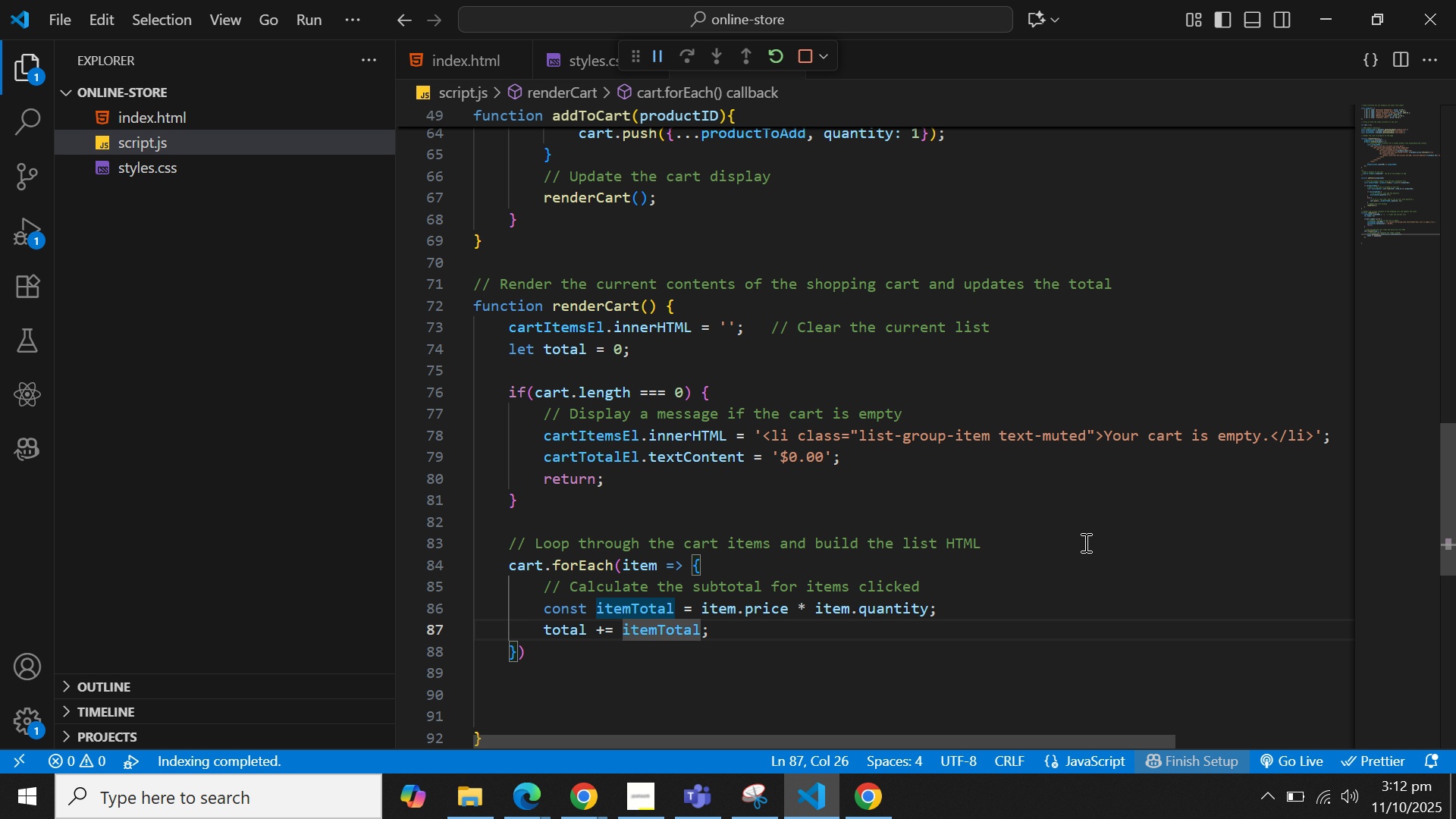 
wait(7.62)
 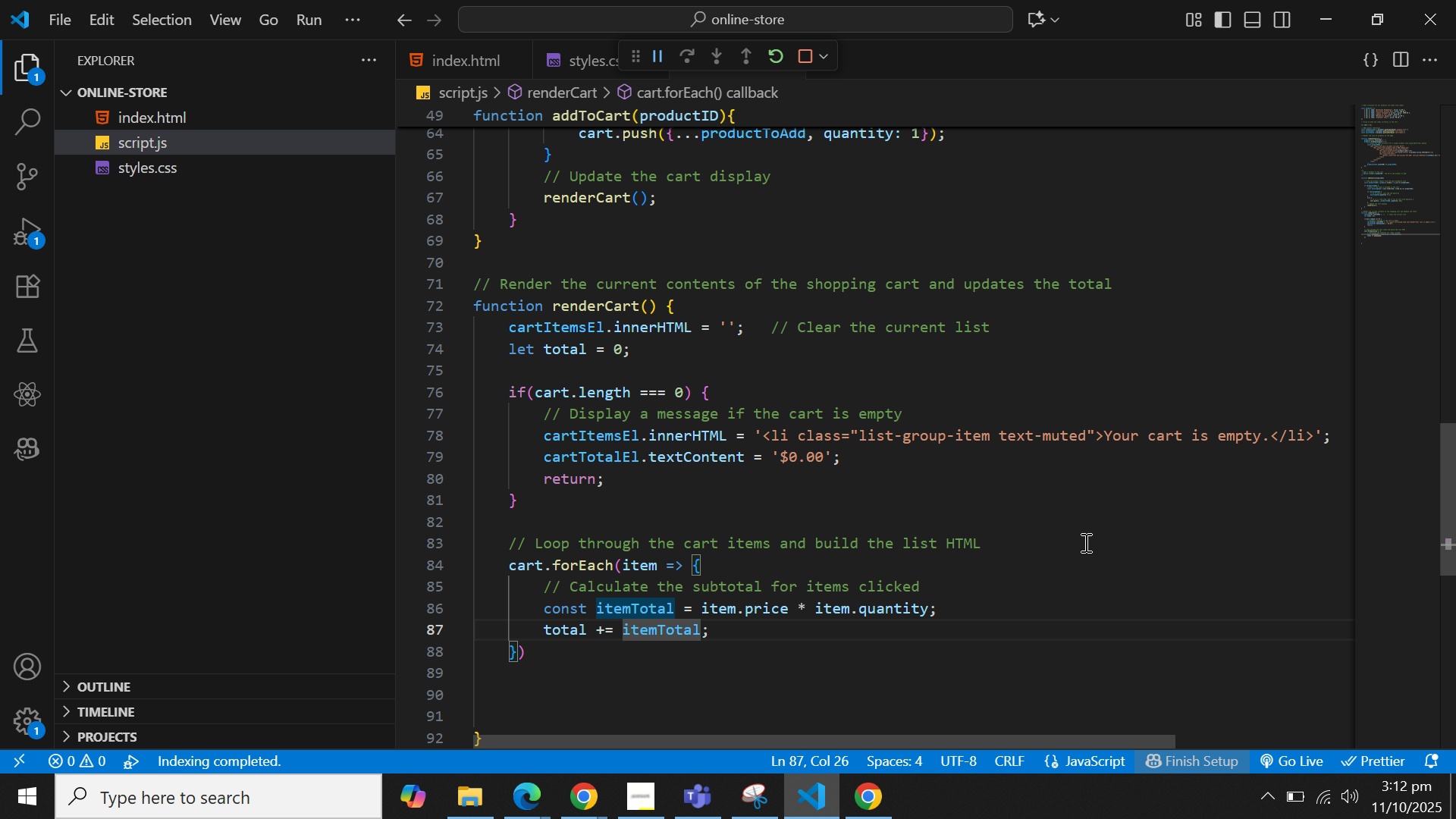 
key(ArrowRight)
 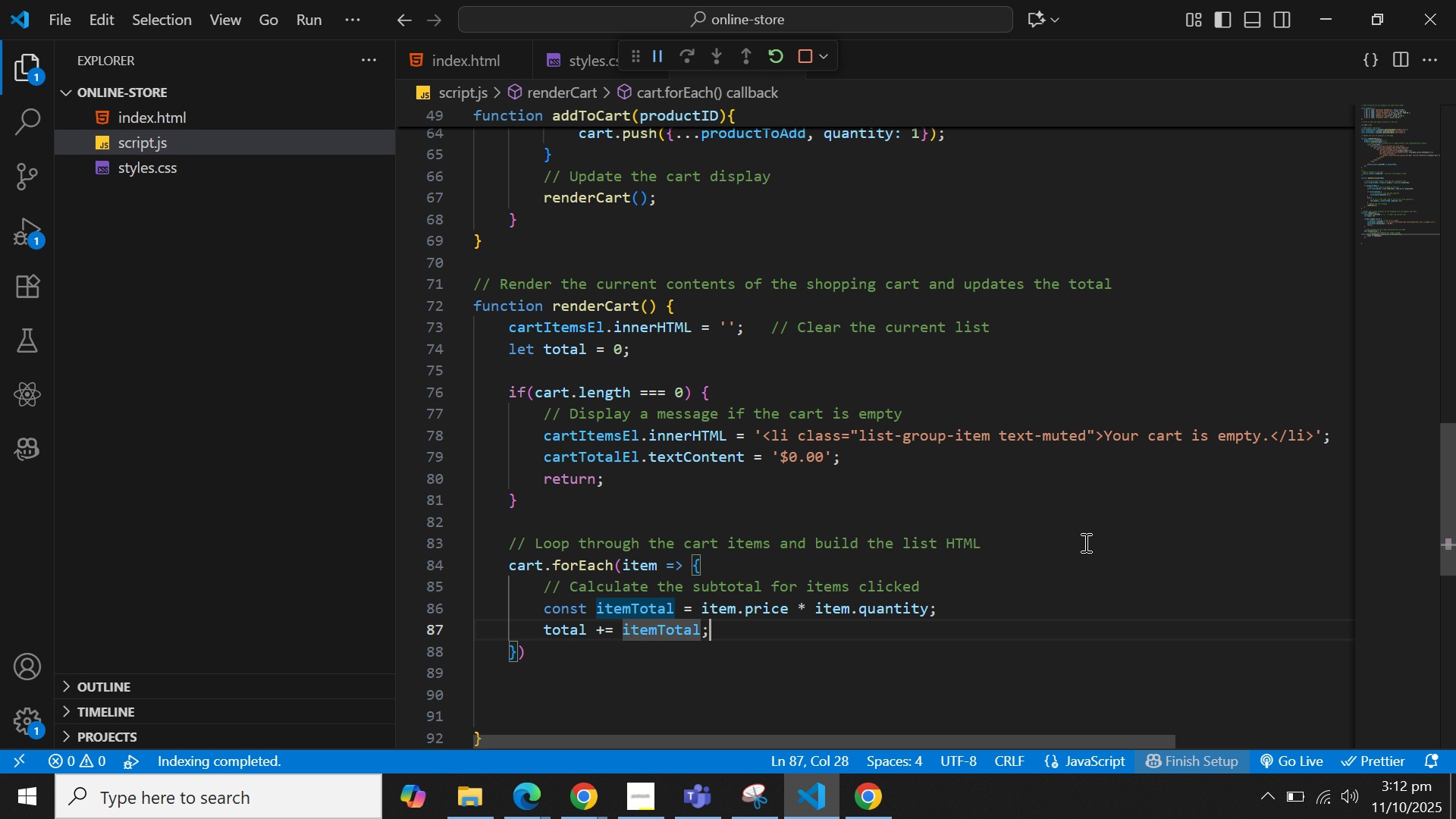 
key(ArrowRight)
 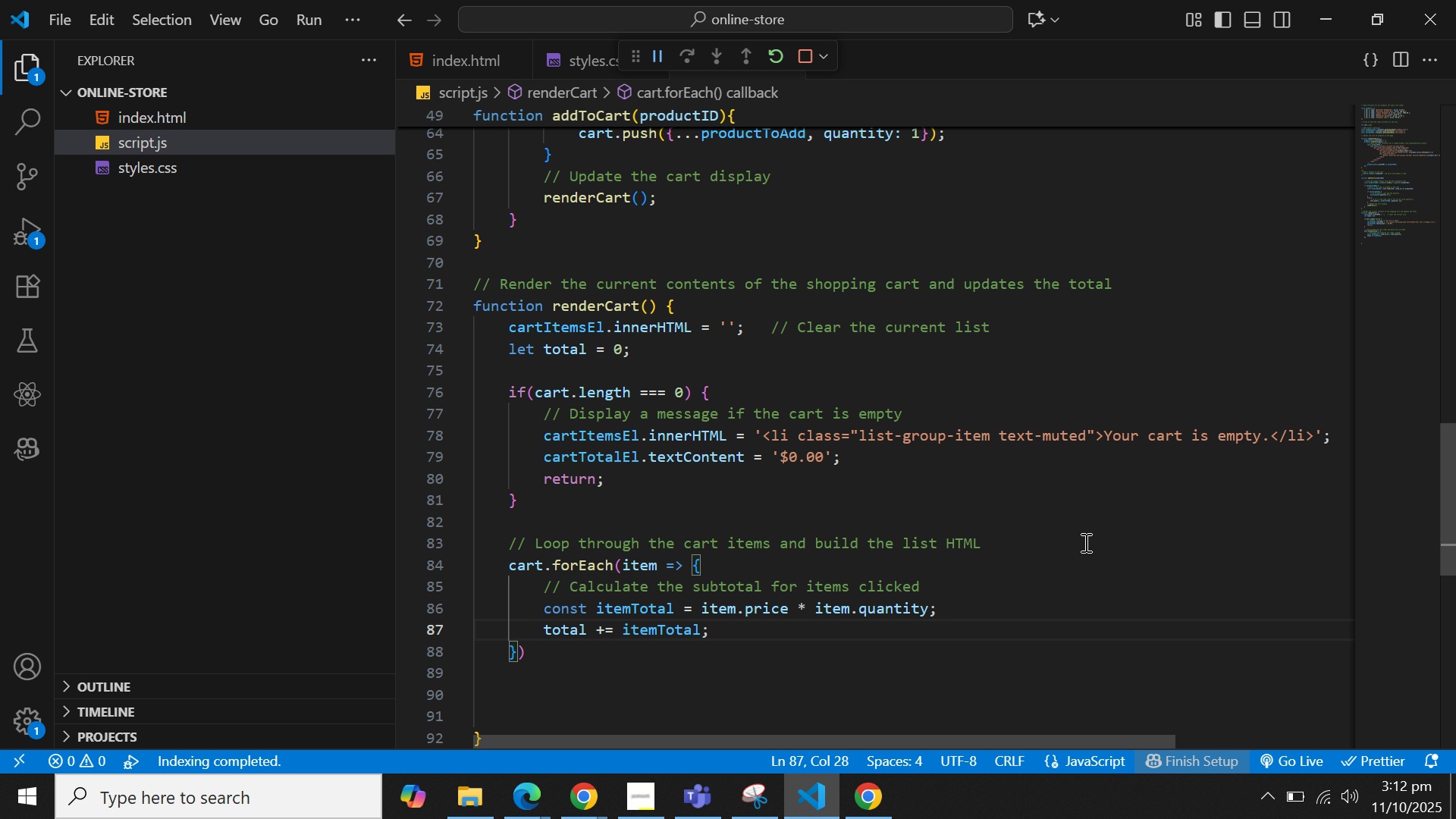 
key(Enter)
 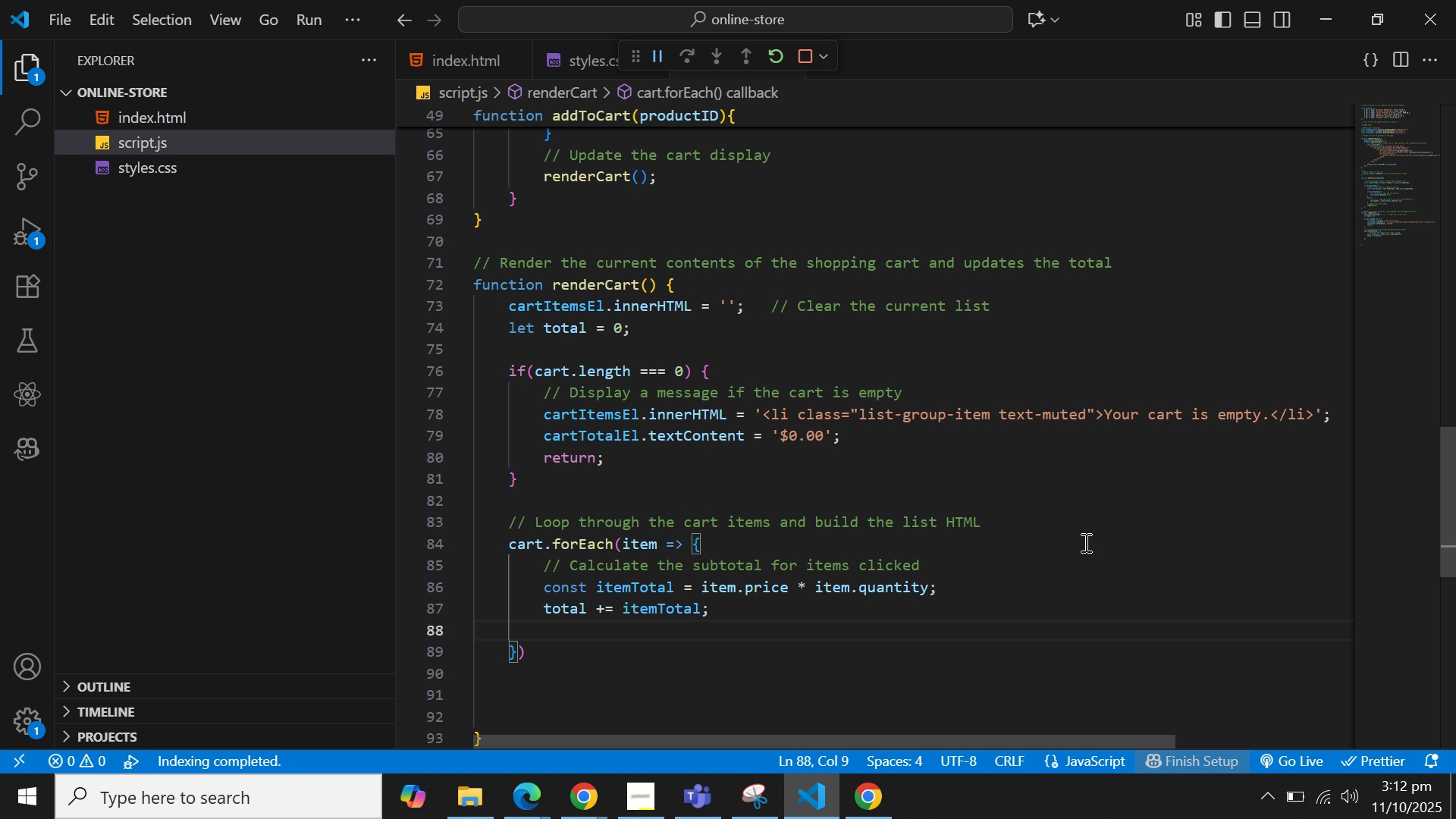 
key(ArrowDown)
 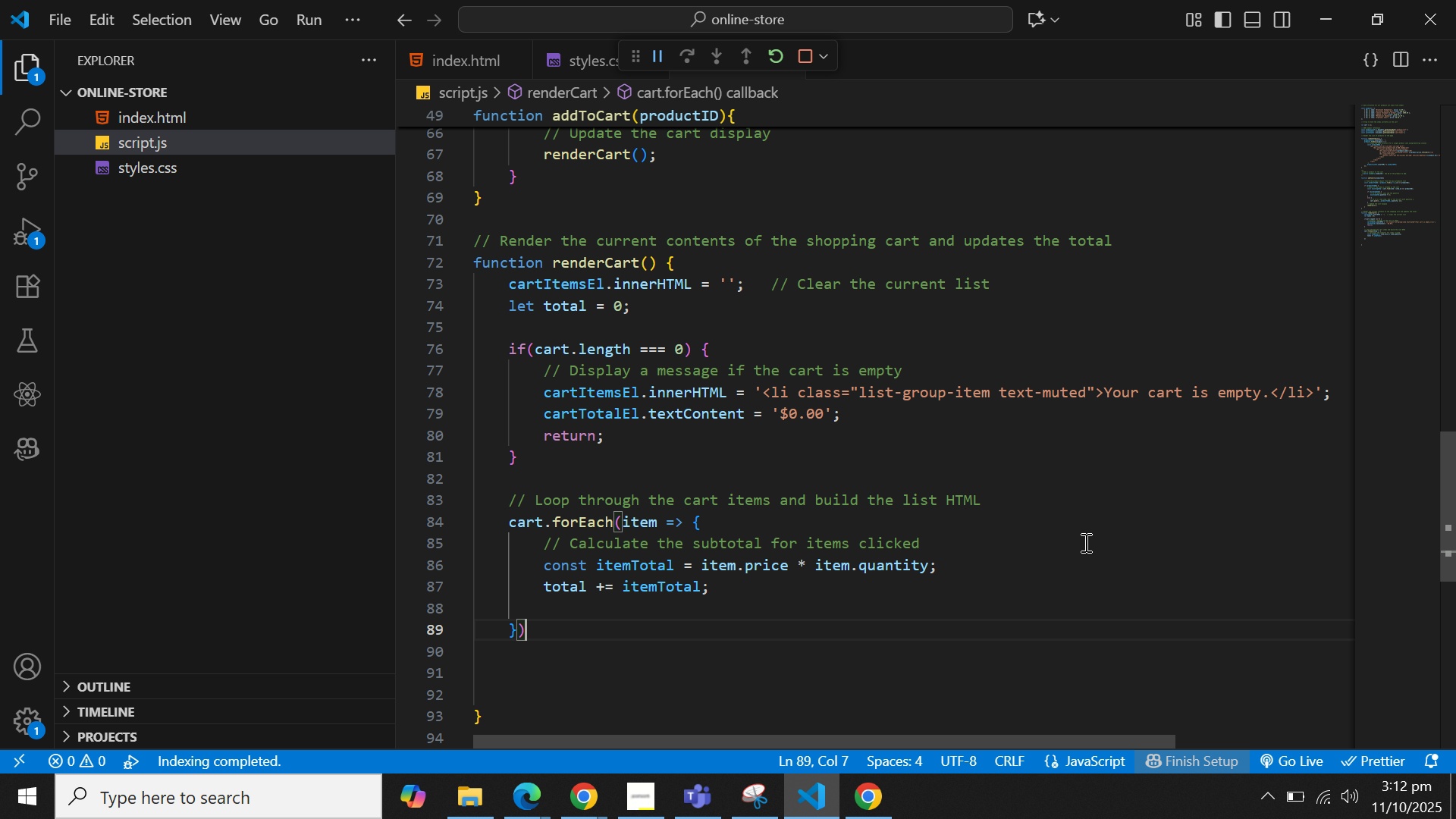 
key(ArrowDown)
 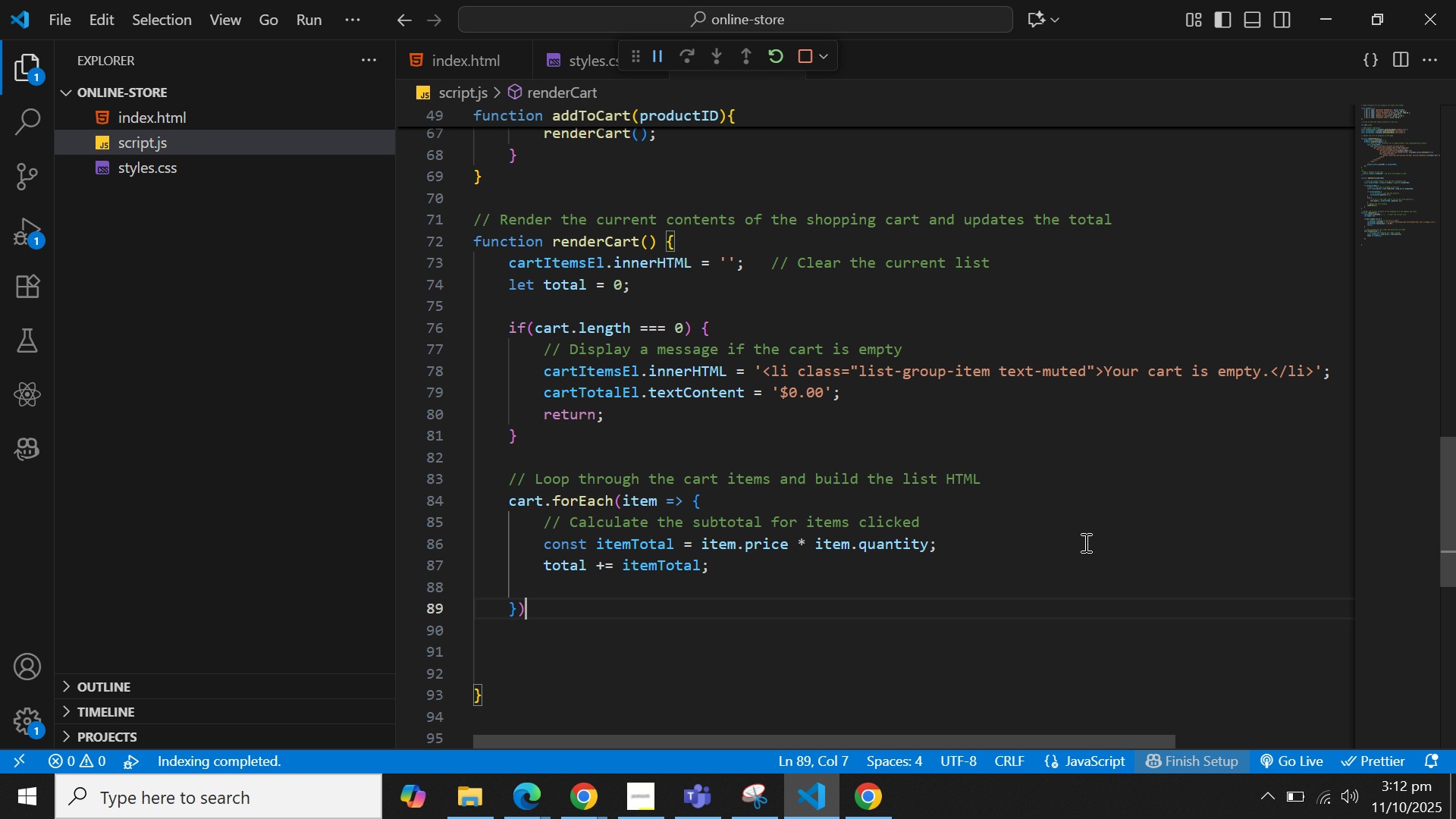 
key(ArrowUp)
 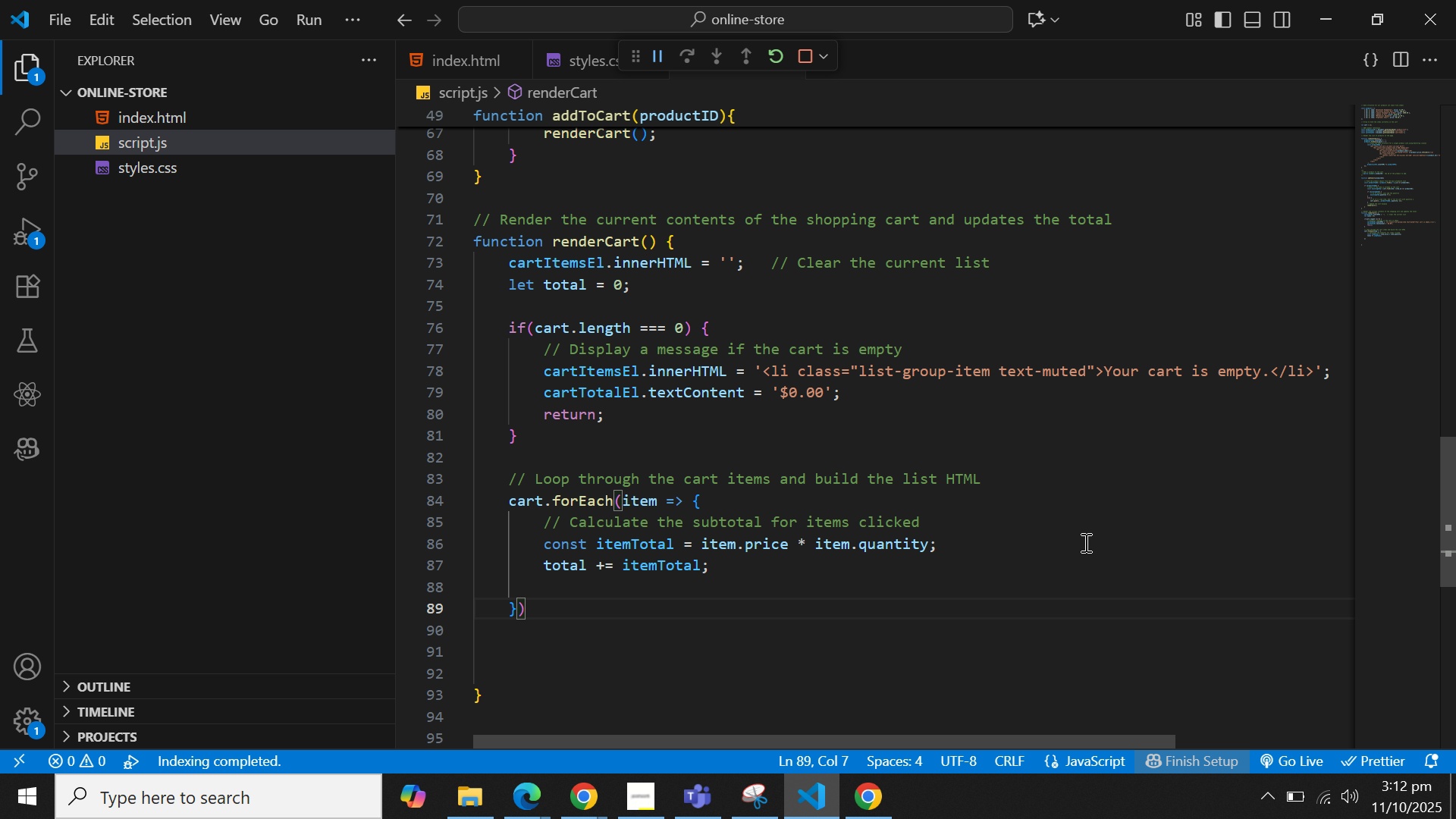 
key(Semicolon)
 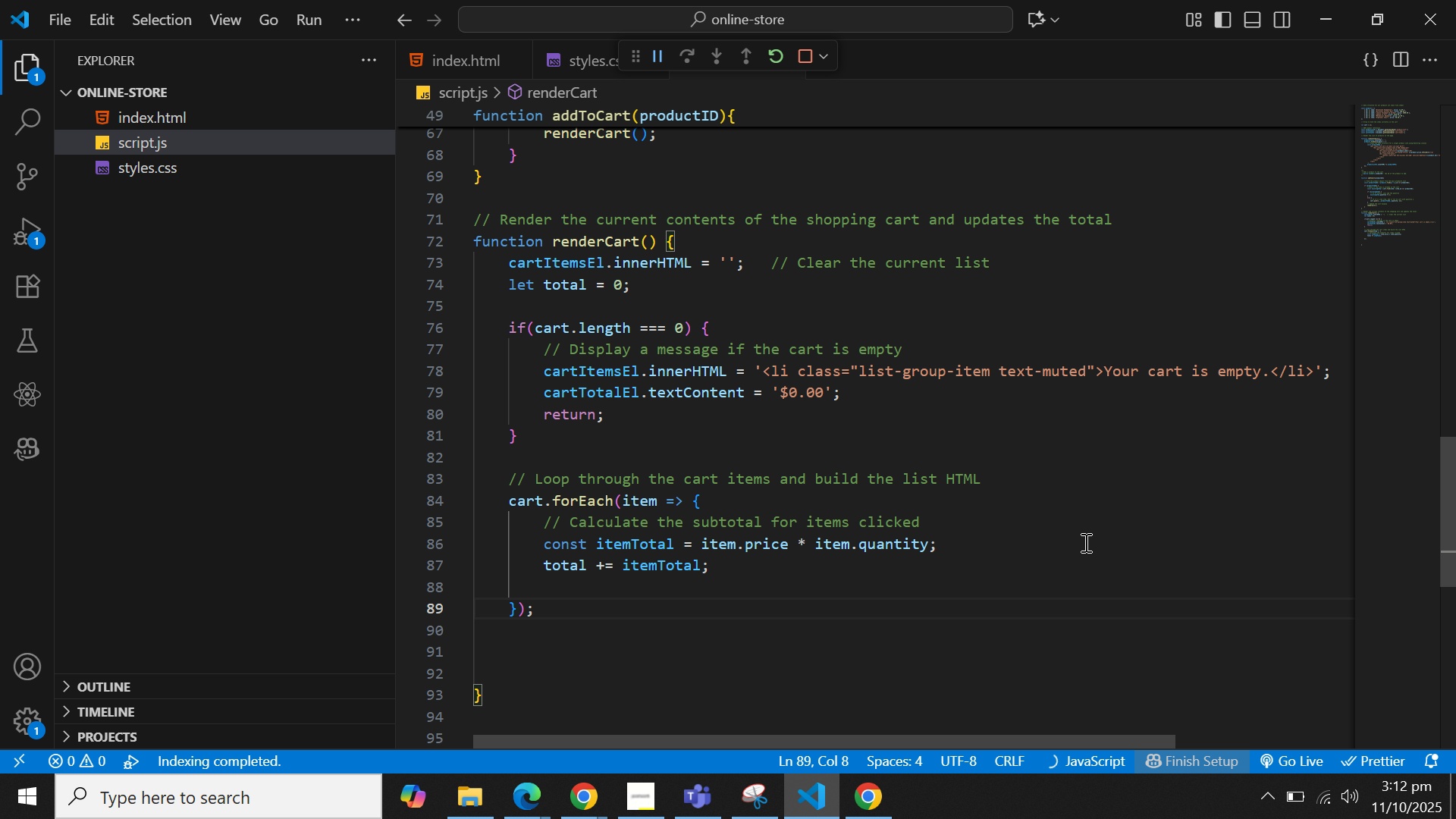 
key(ArrowDown)
 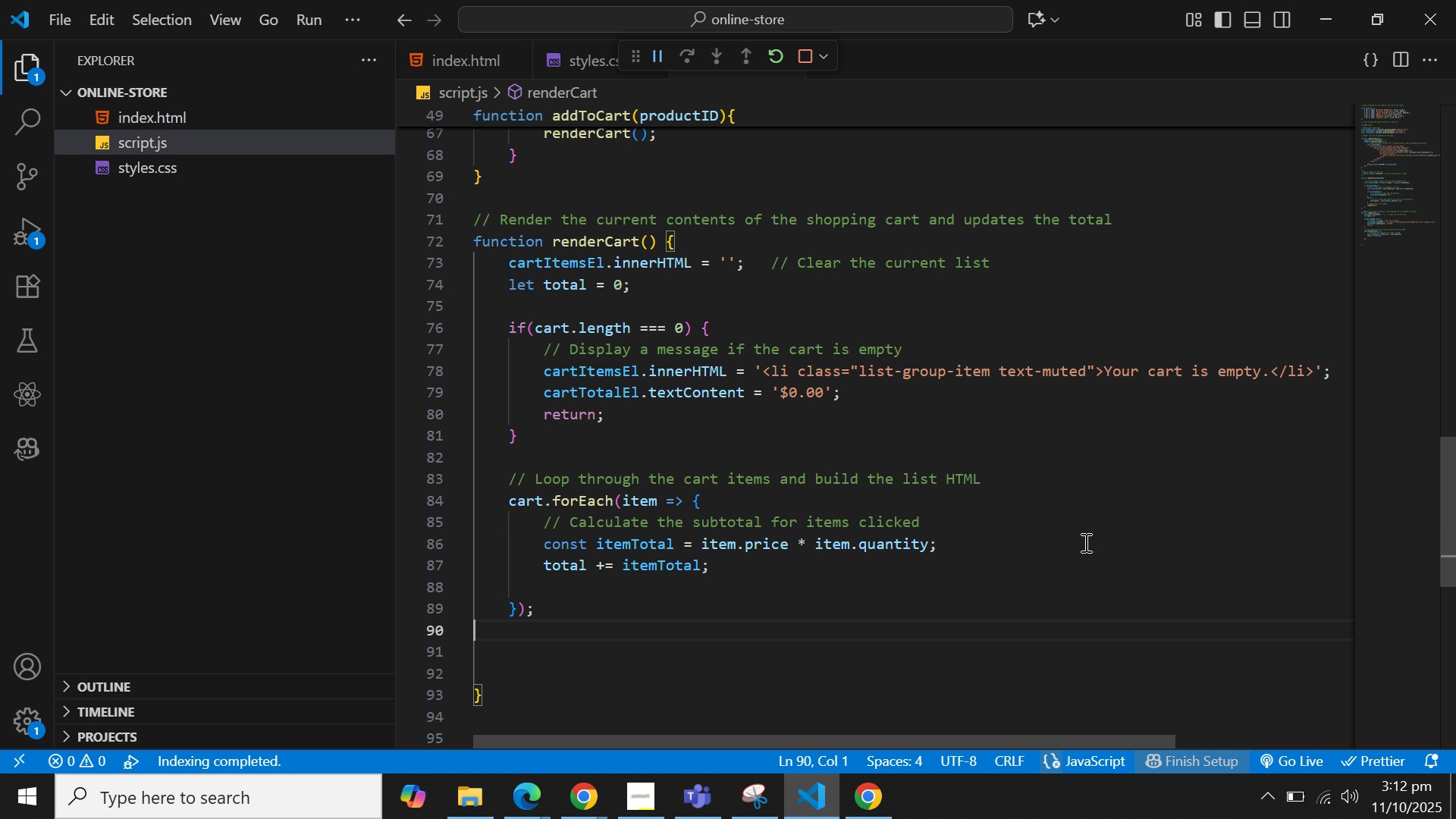 
key(ArrowDown)
 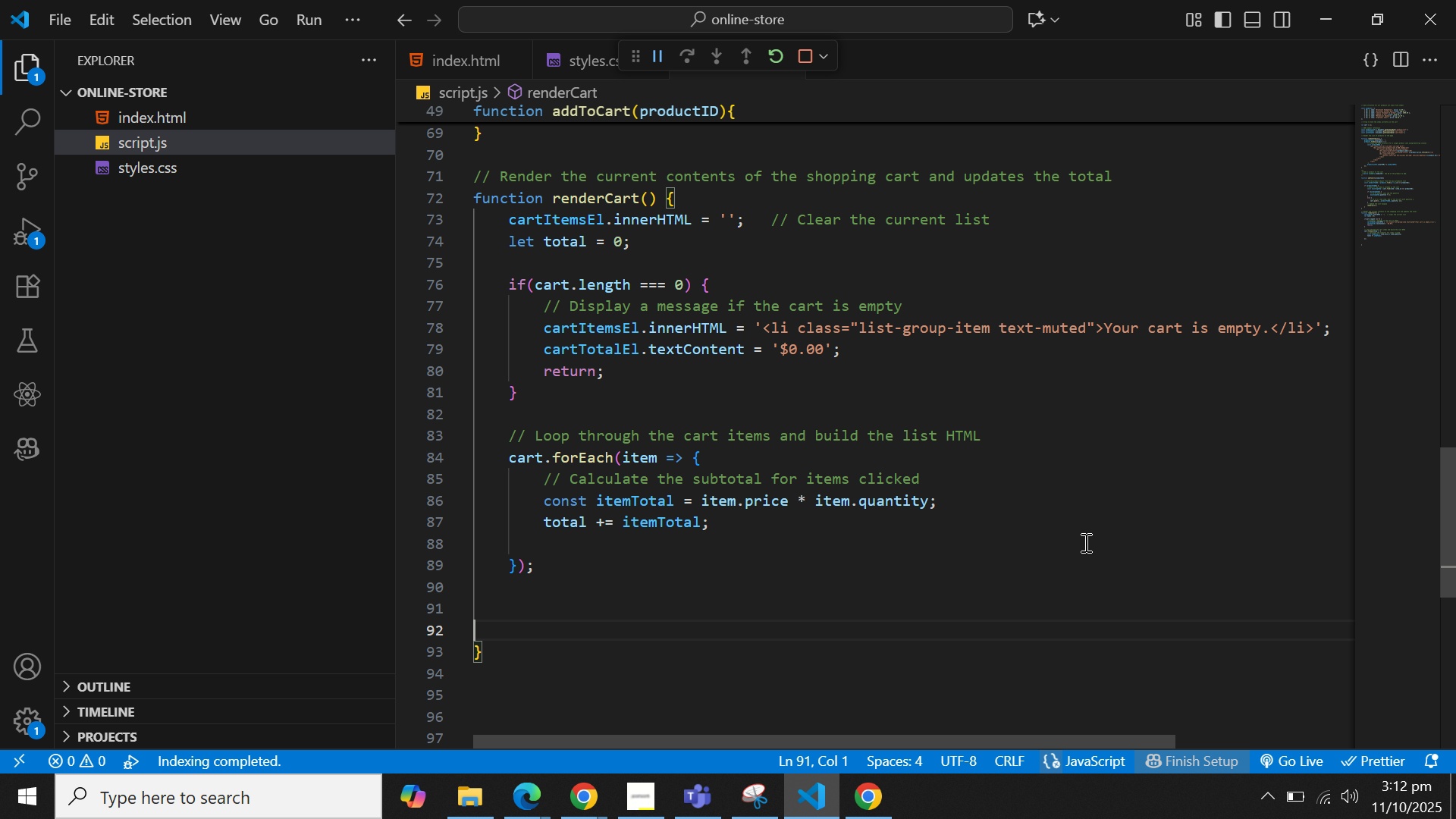 
key(ArrowDown)
 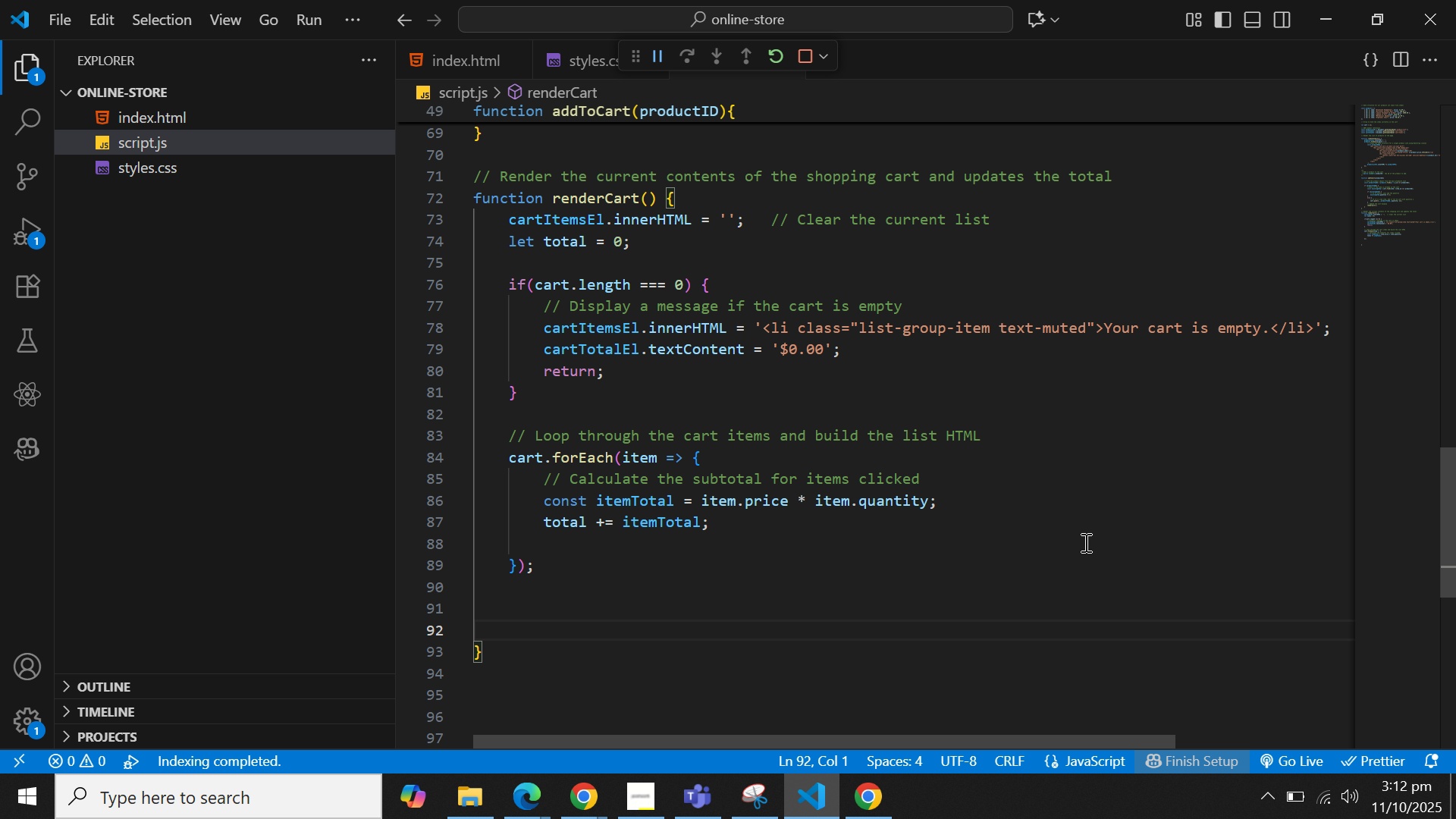 
key(Backspace)
 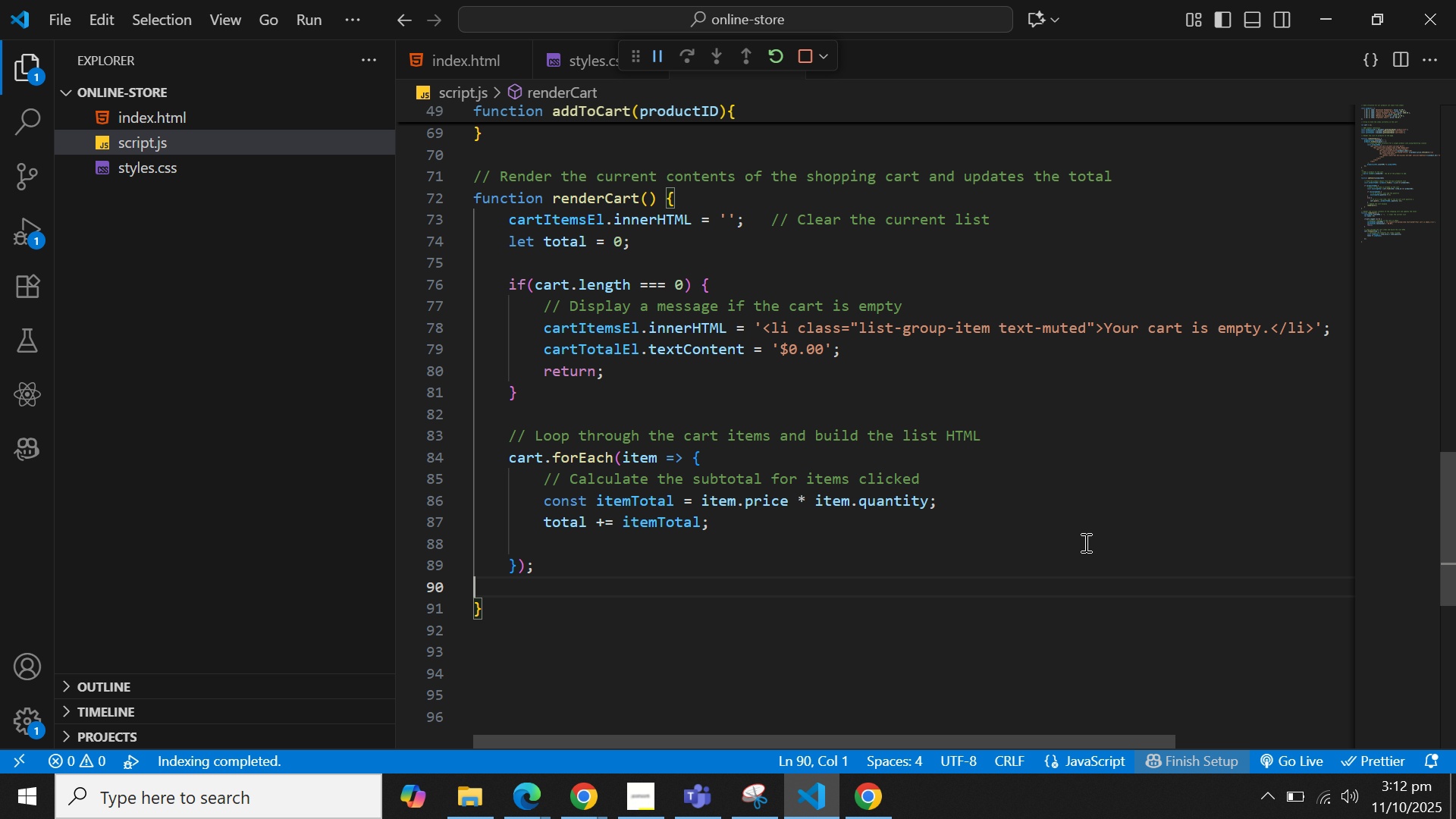 
key(Backspace)
 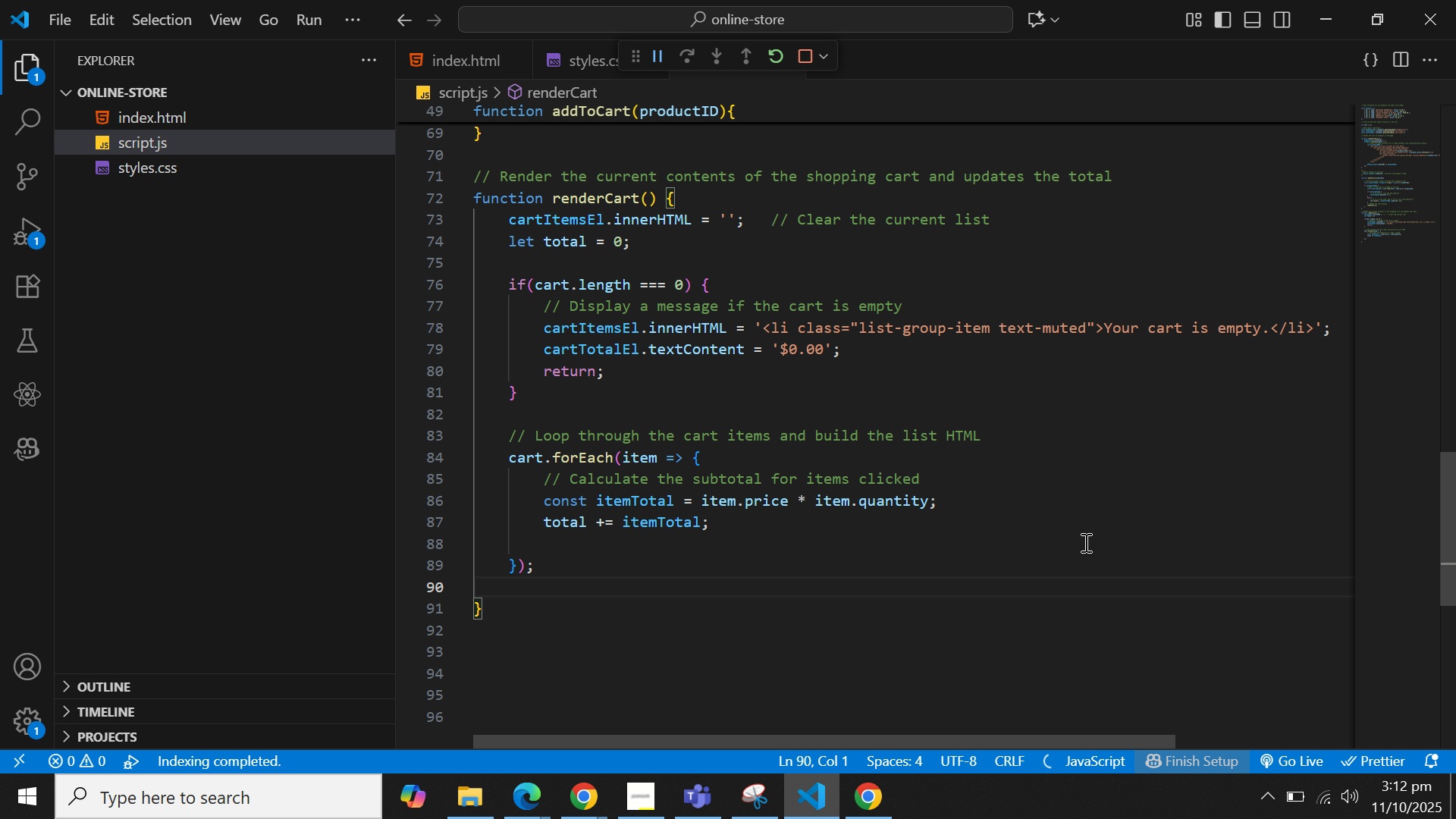 
key(ArrowUp)
 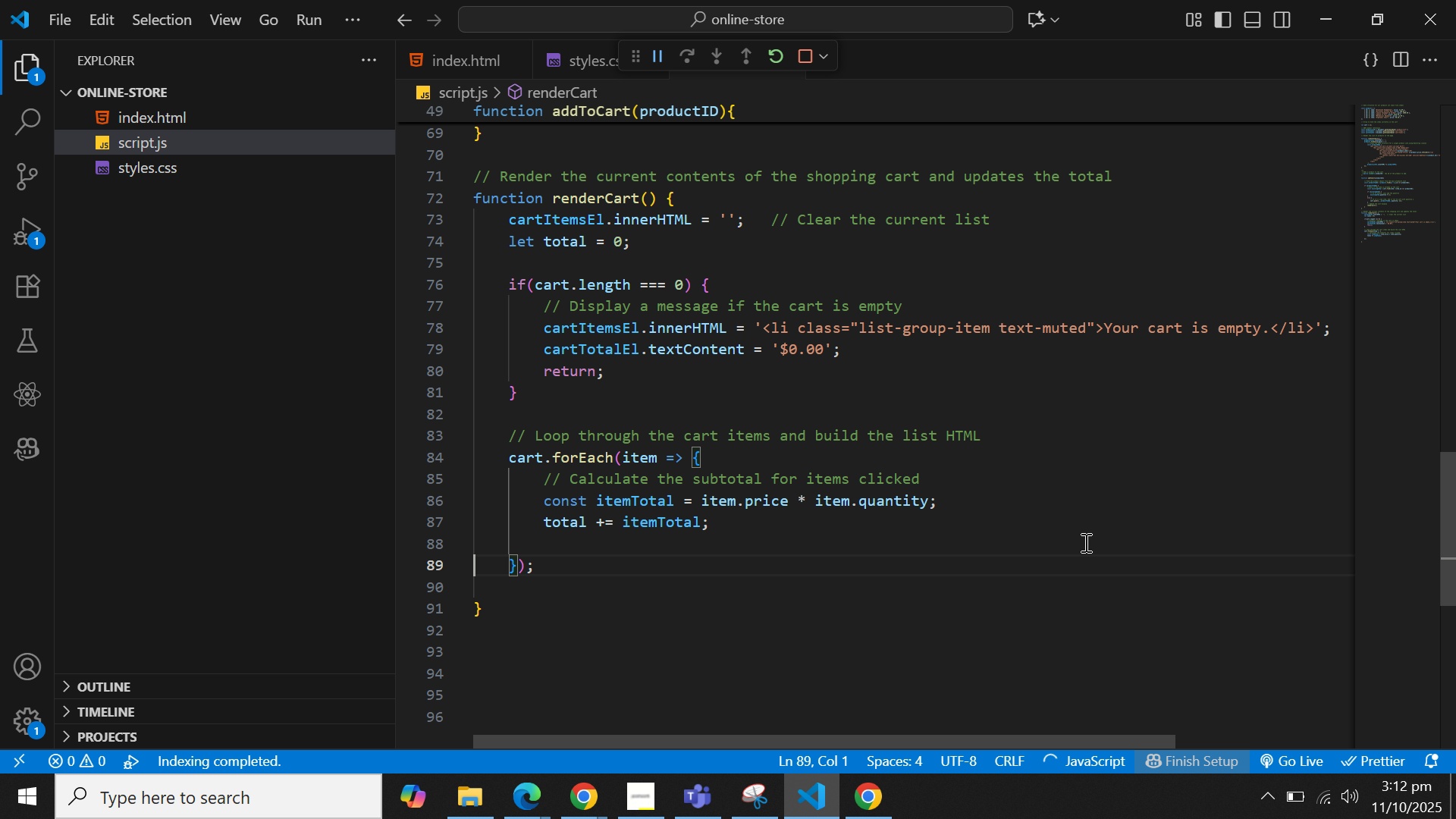 
key(ArrowUp)
 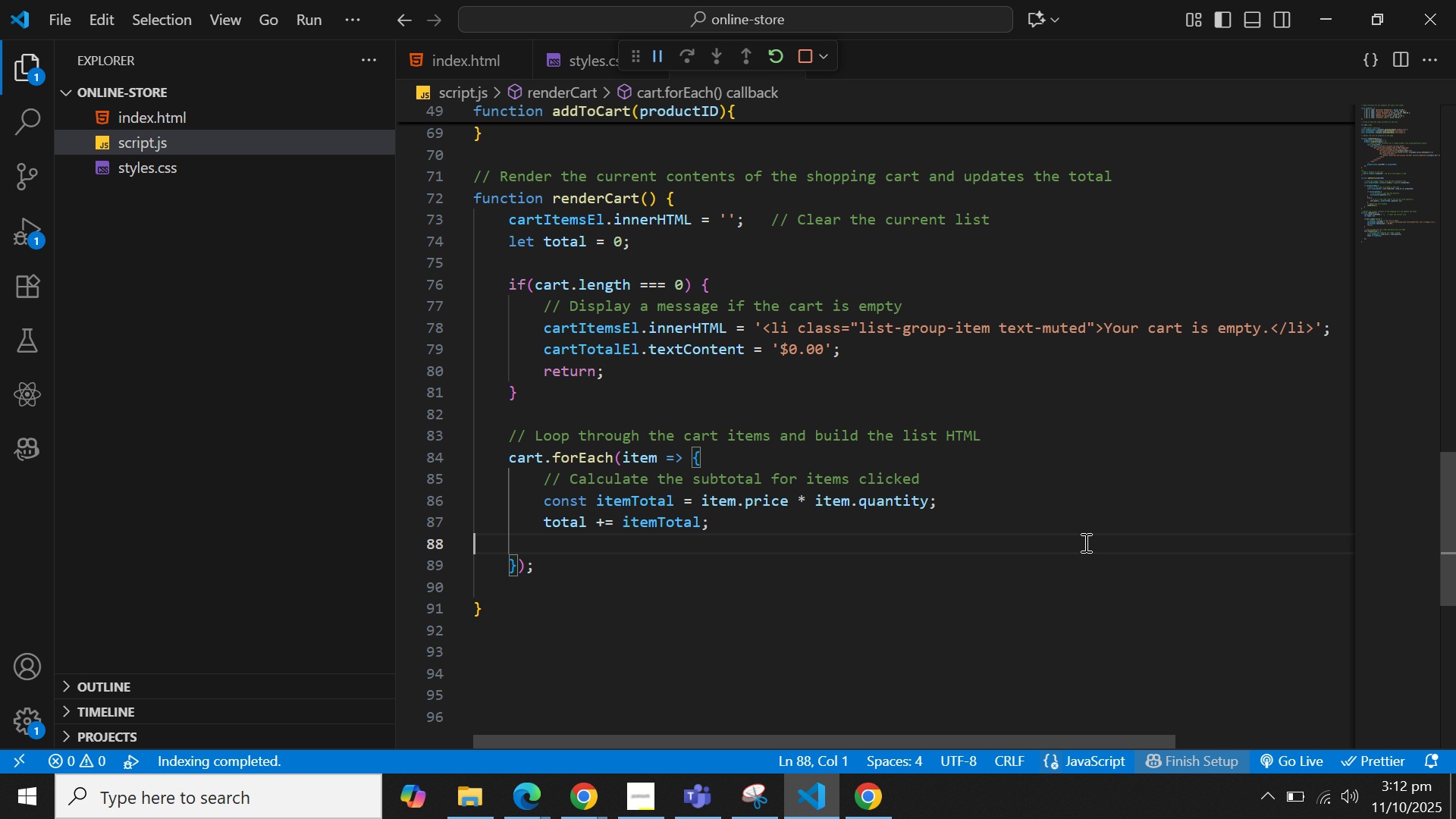 
key(ArrowLeft)
 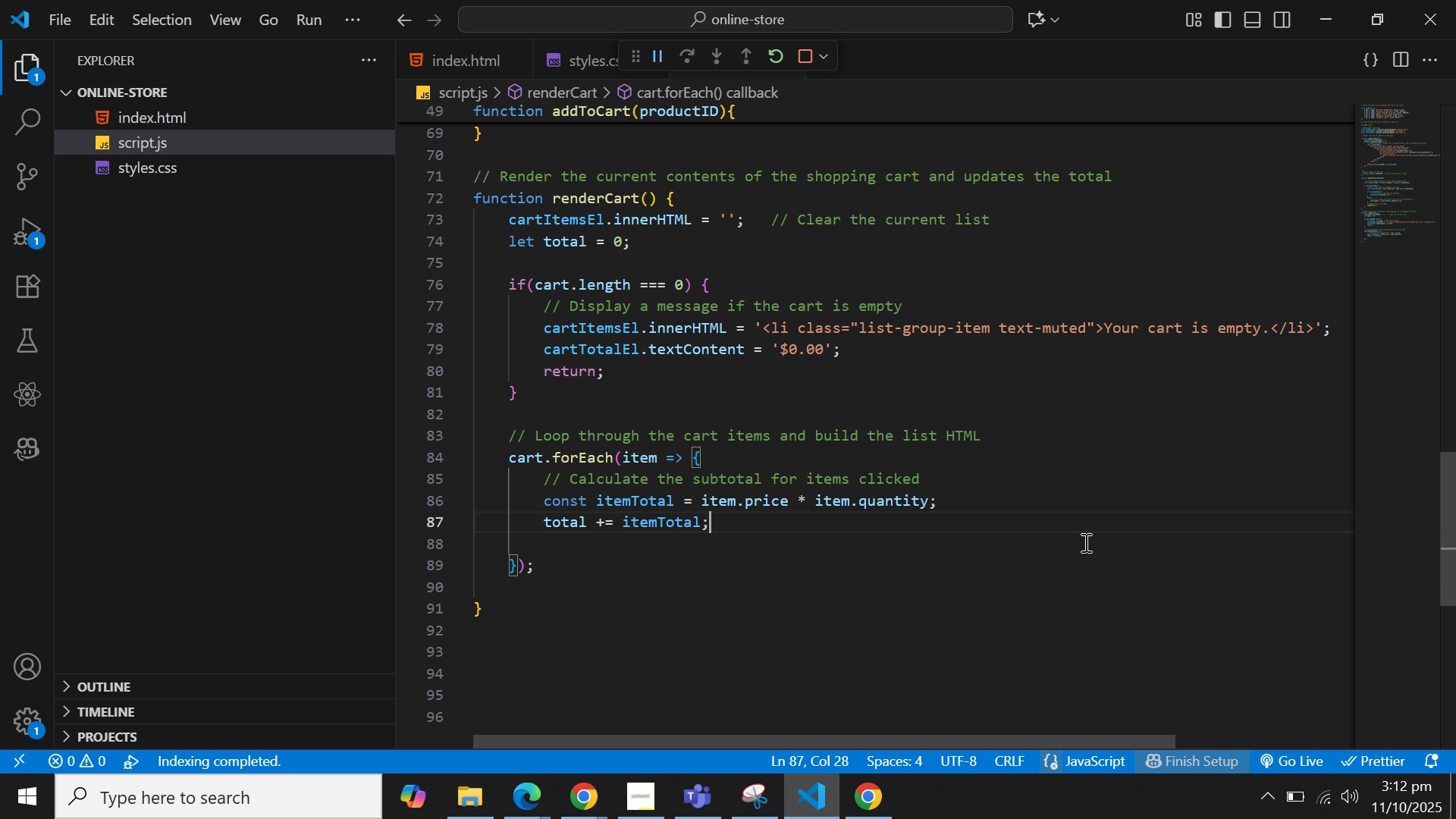 
key(ArrowLeft)
 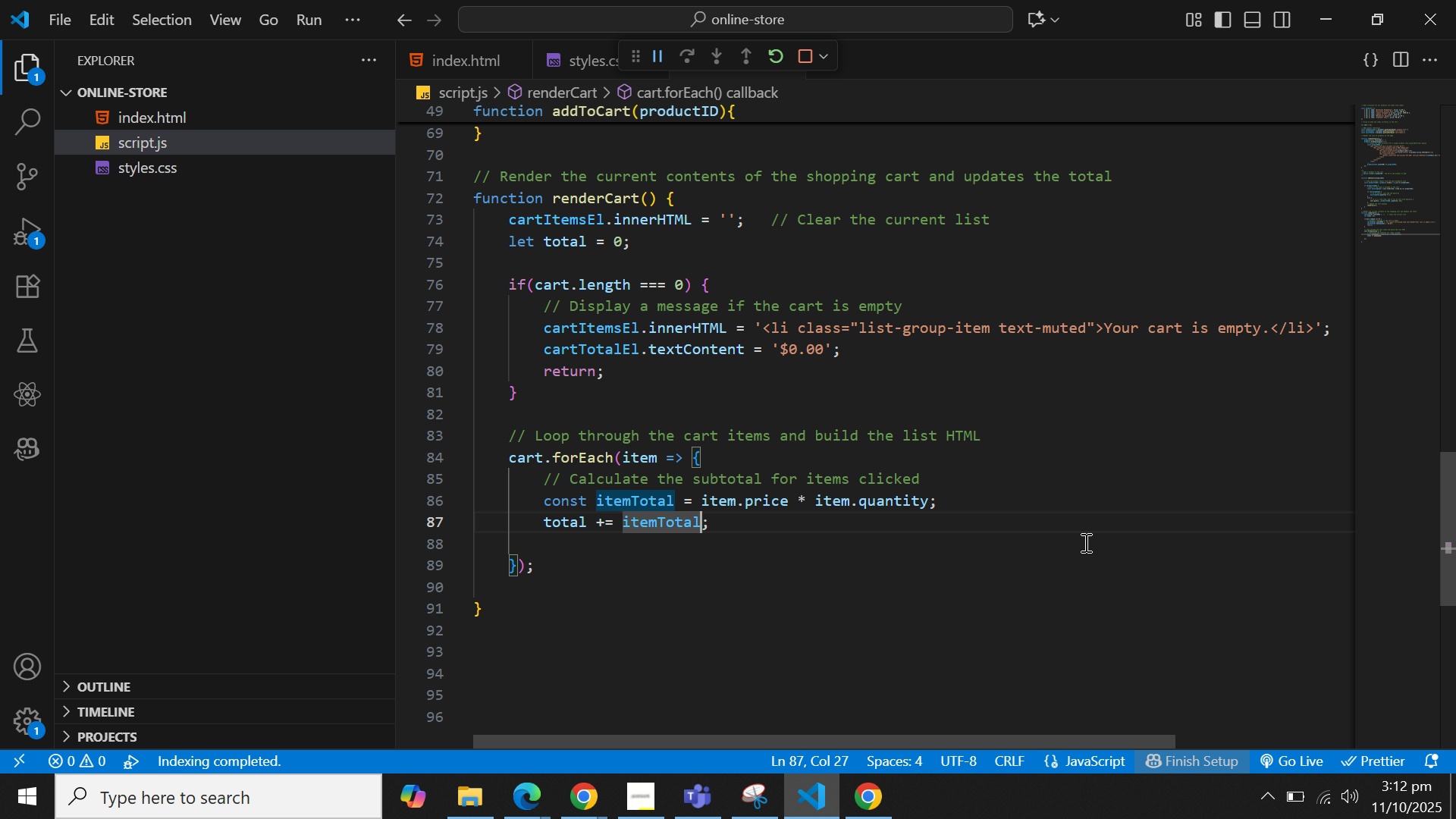 
key(ArrowRight)
 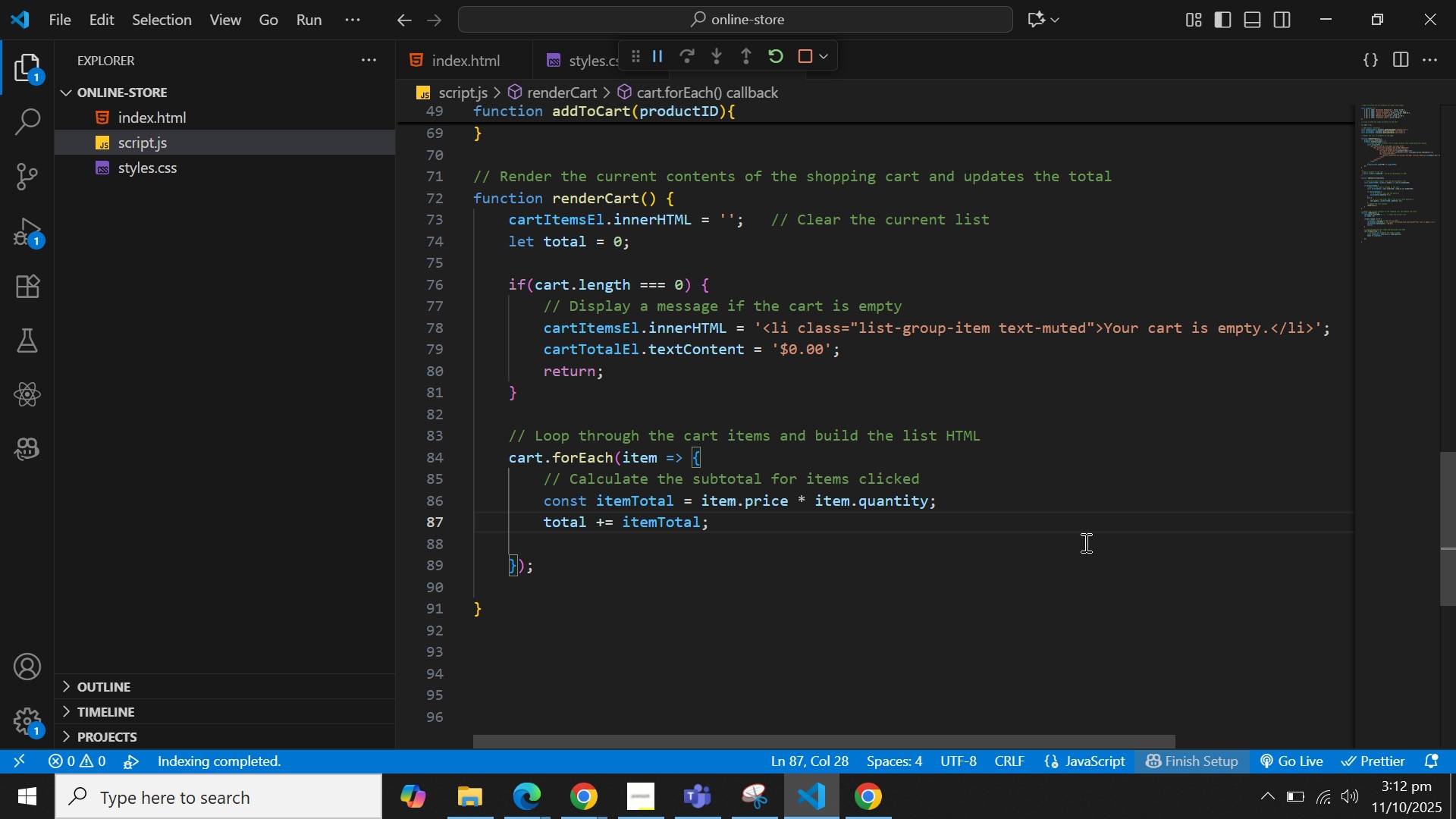 
key(Enter)
 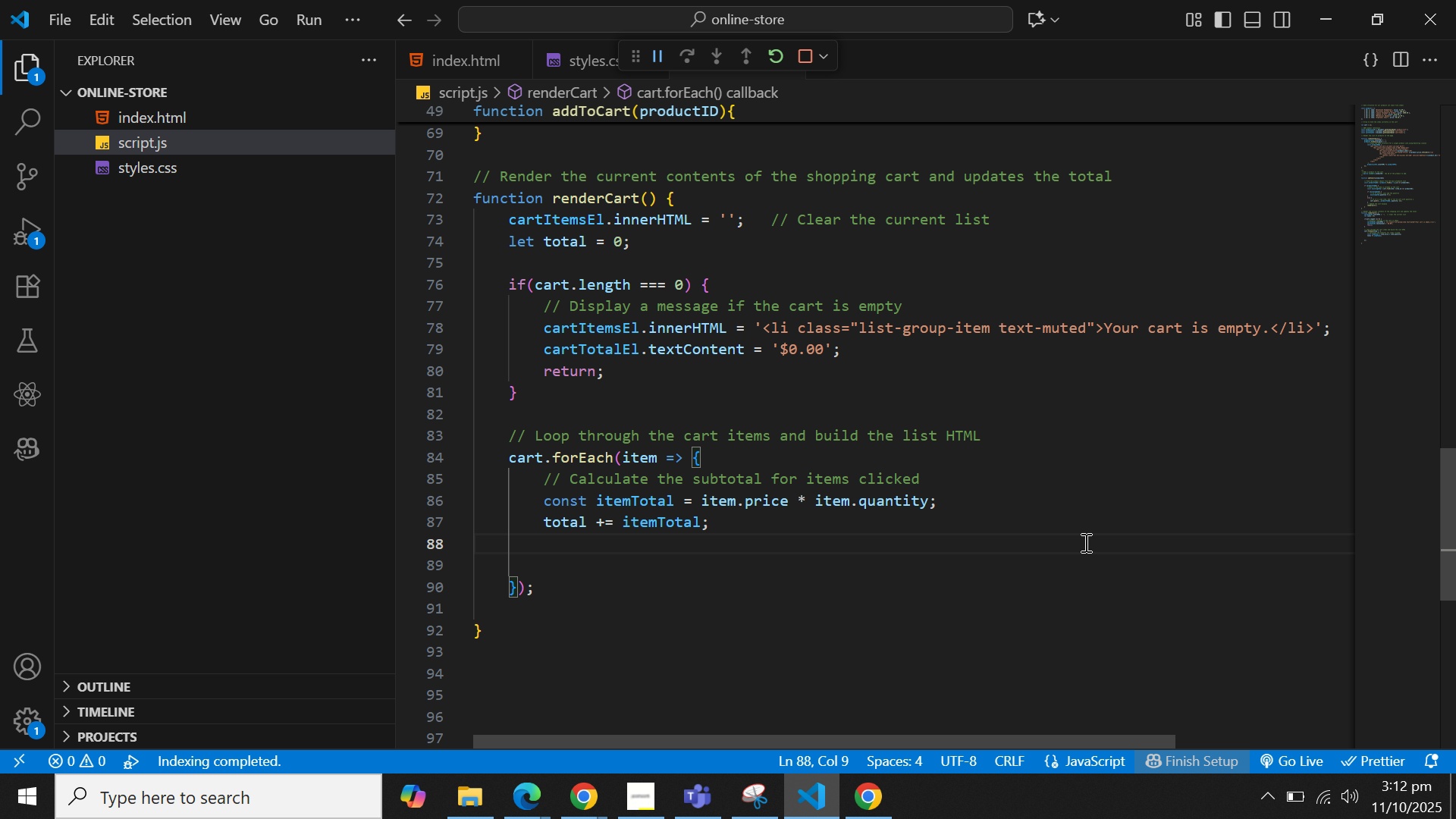 
hold_key(key=Enter, duration=20.71)
 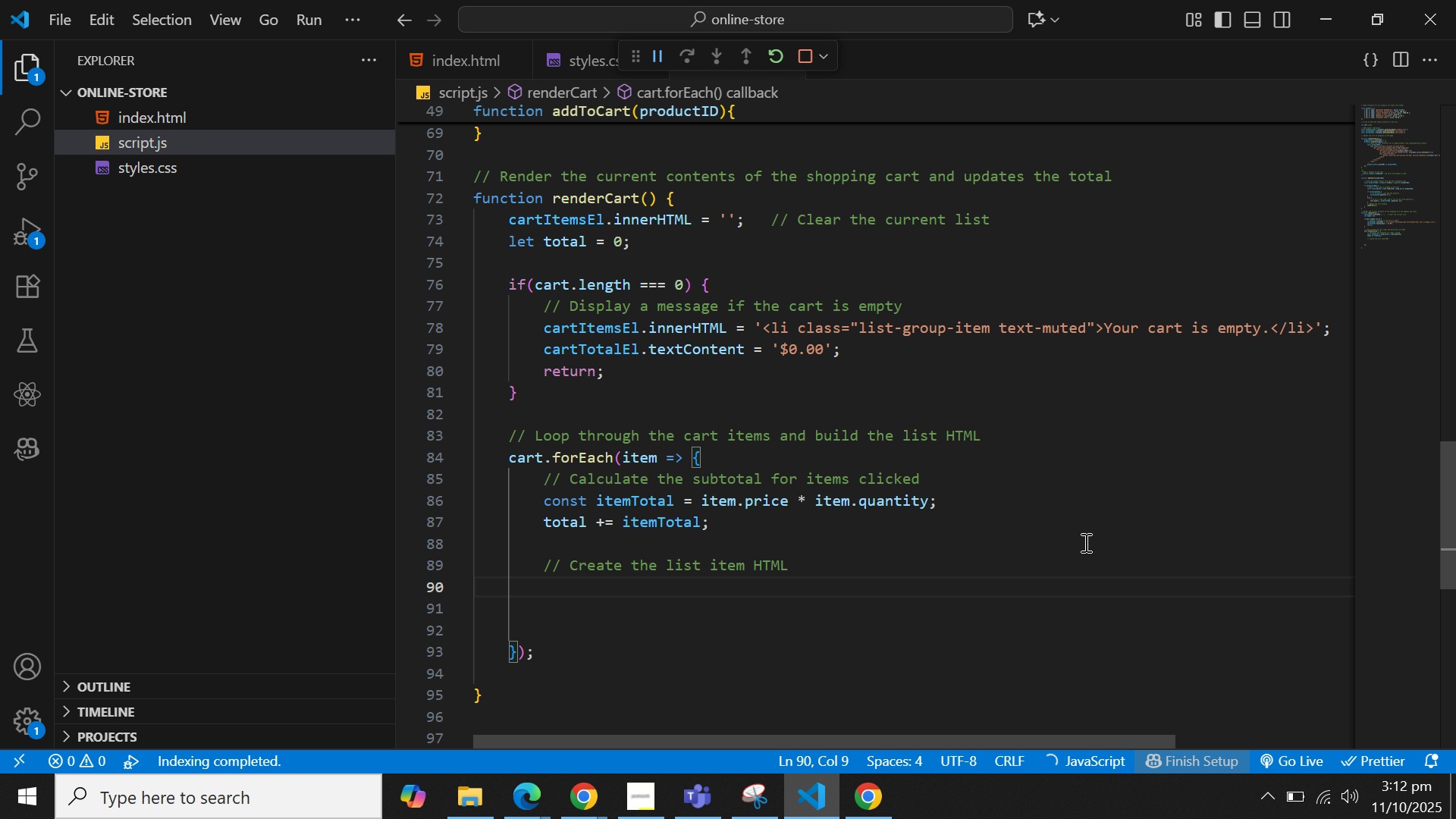 
key(Control+V)
 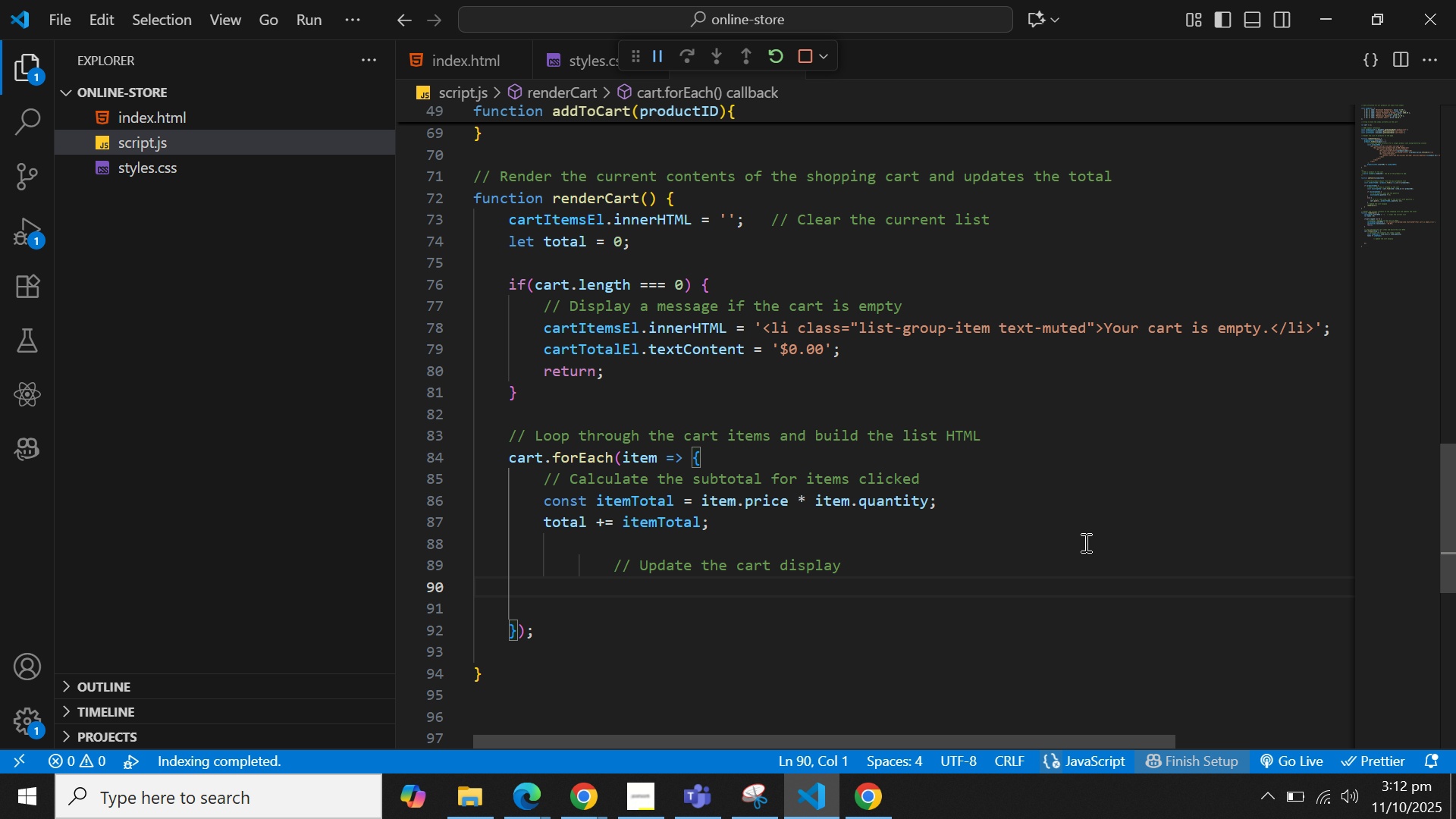 
key(ArrowUp)
 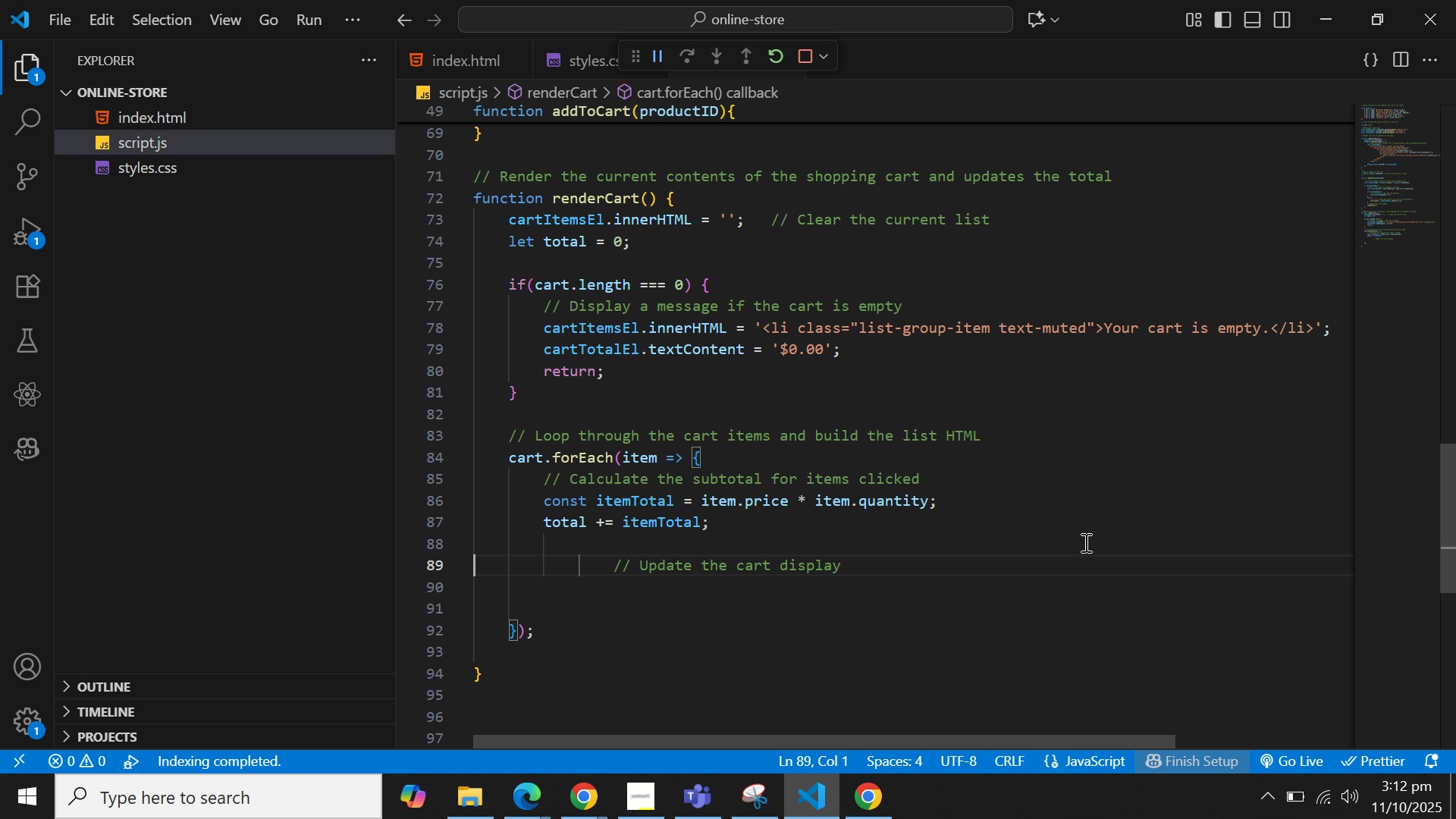 
key(Control+ArrowRight)
 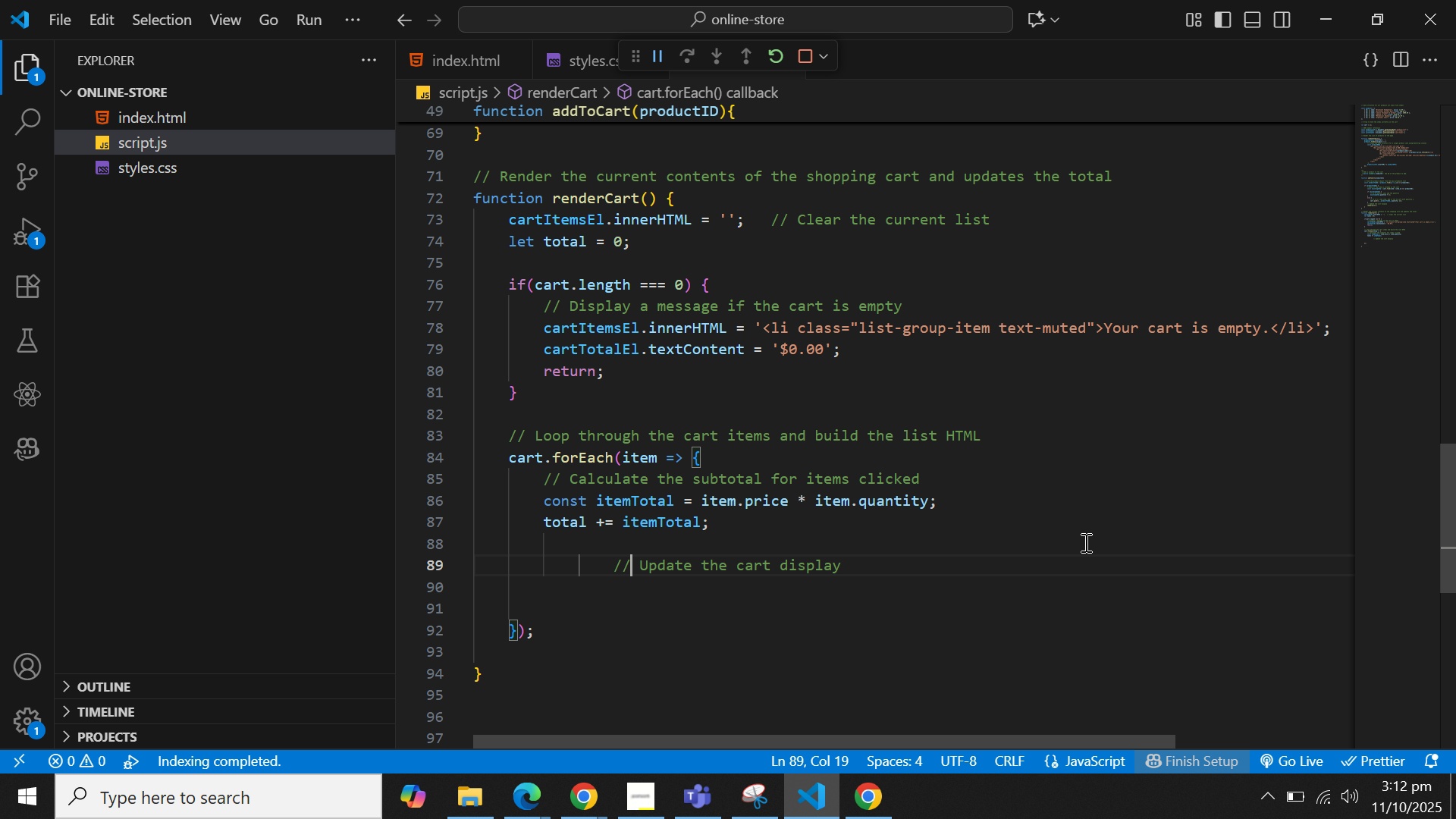 
key(Control+ArrowRight)
 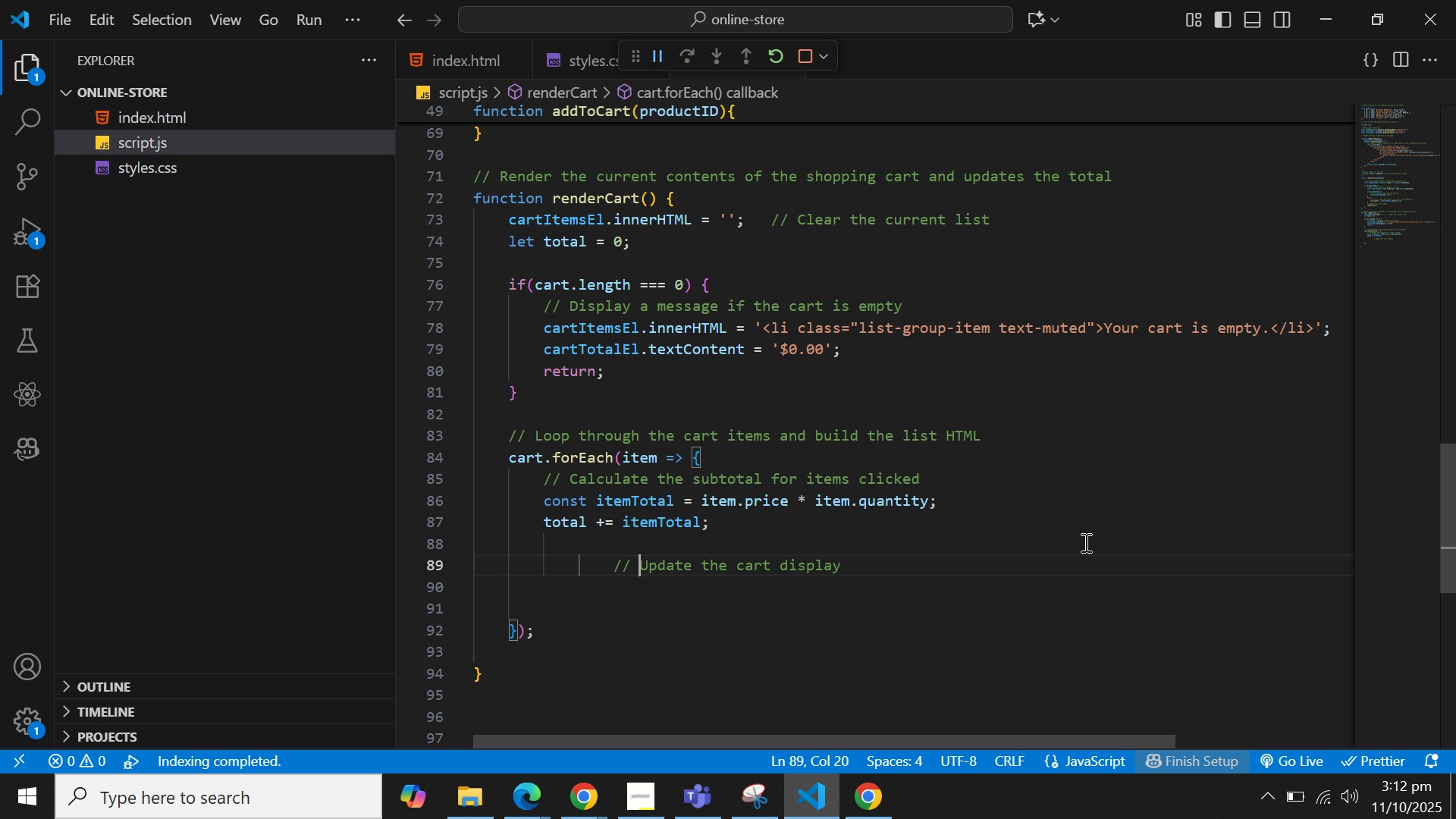 
key(Control+ArrowLeft)
 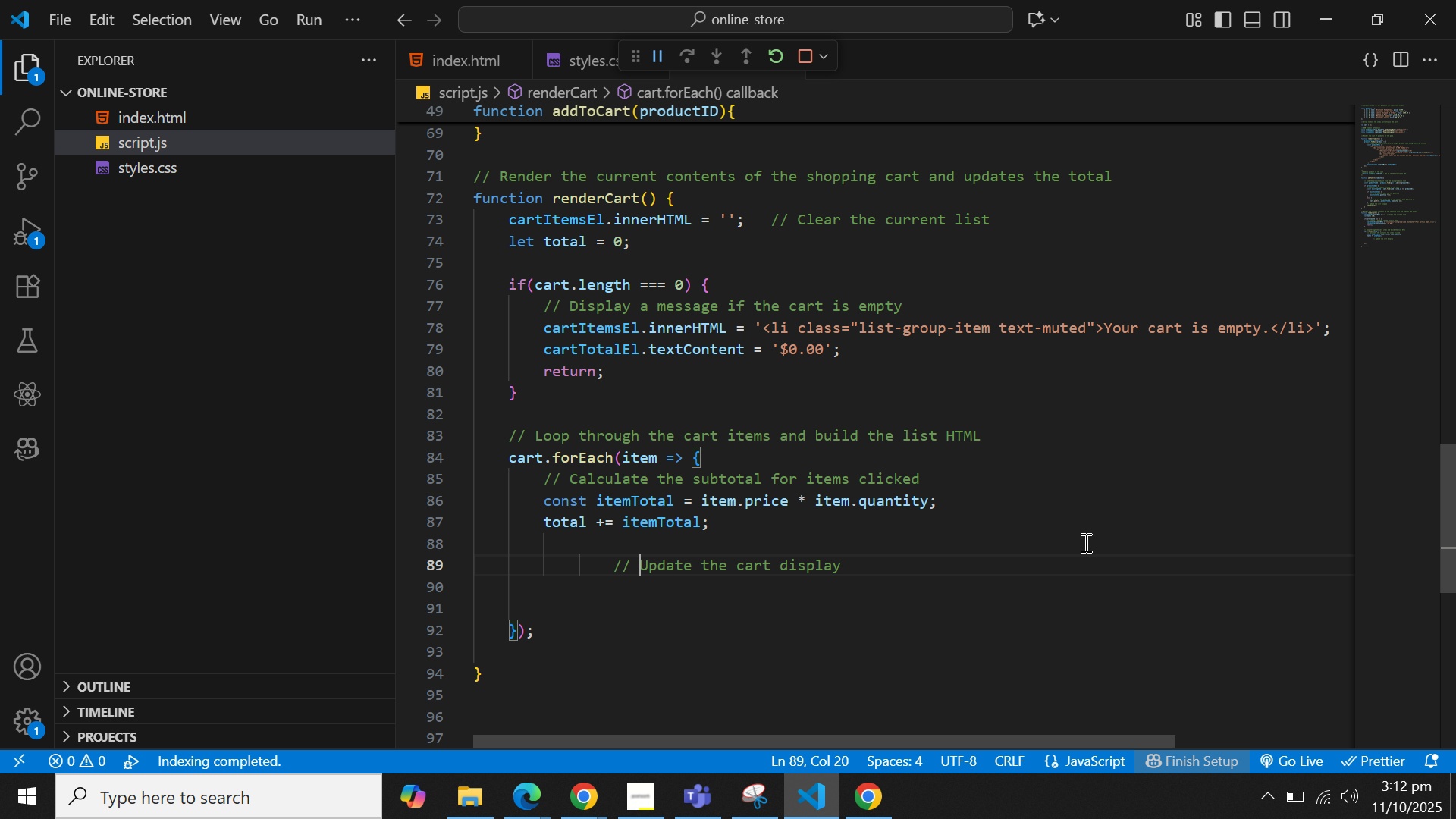 
key(Control+ArrowLeft)
 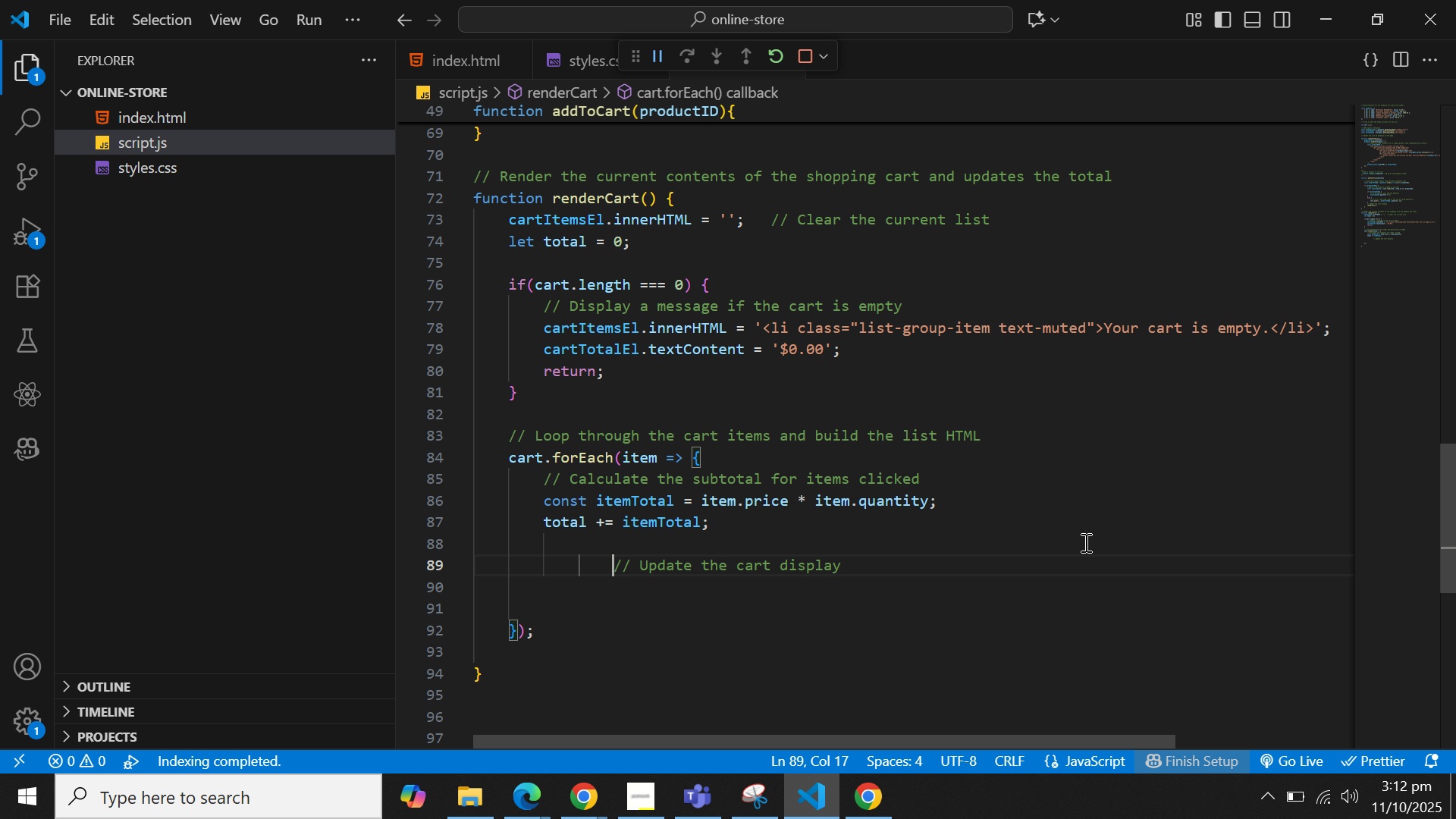 
key(Control+Backspace)
 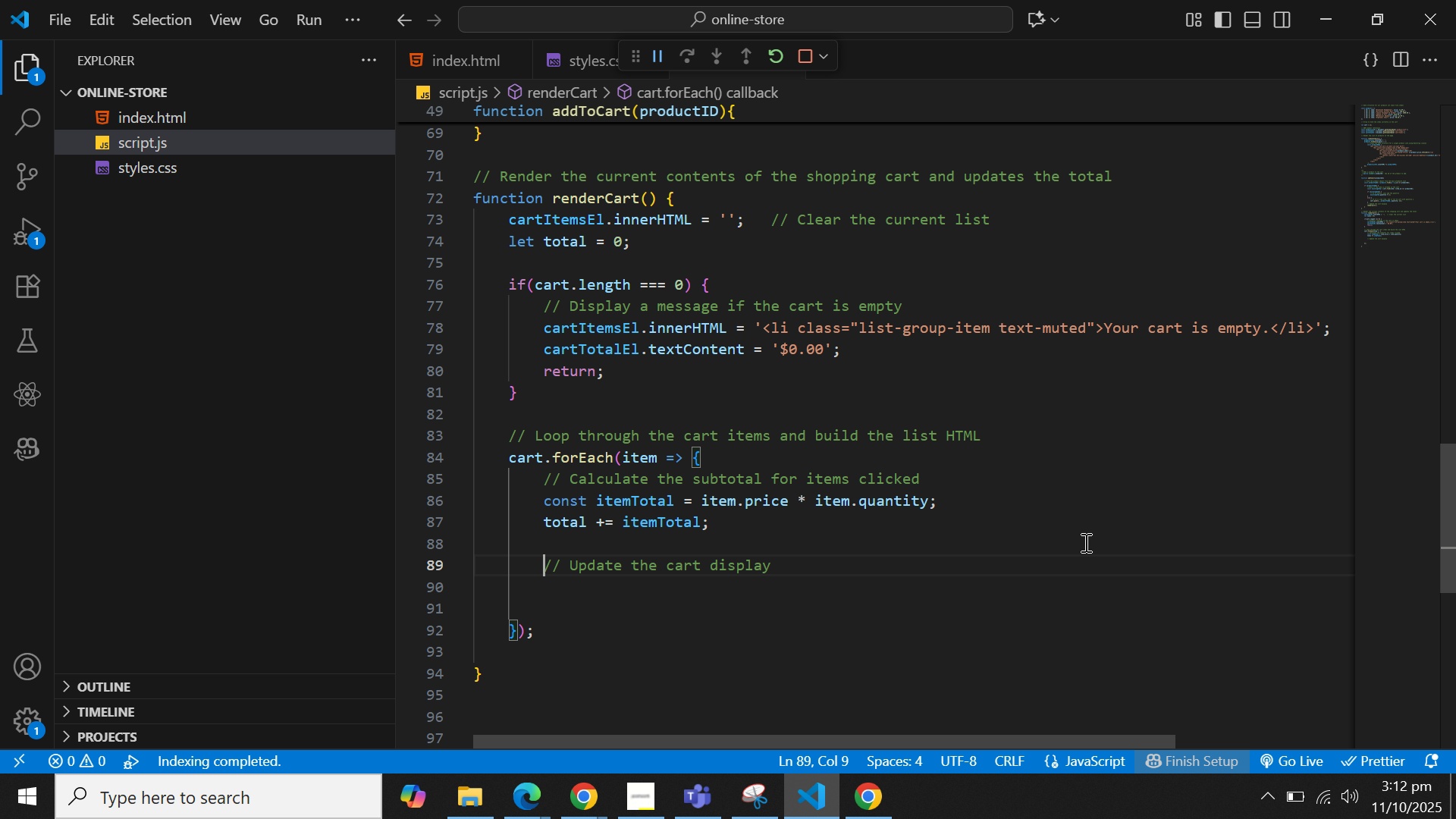 
key(Control+Backspace)
 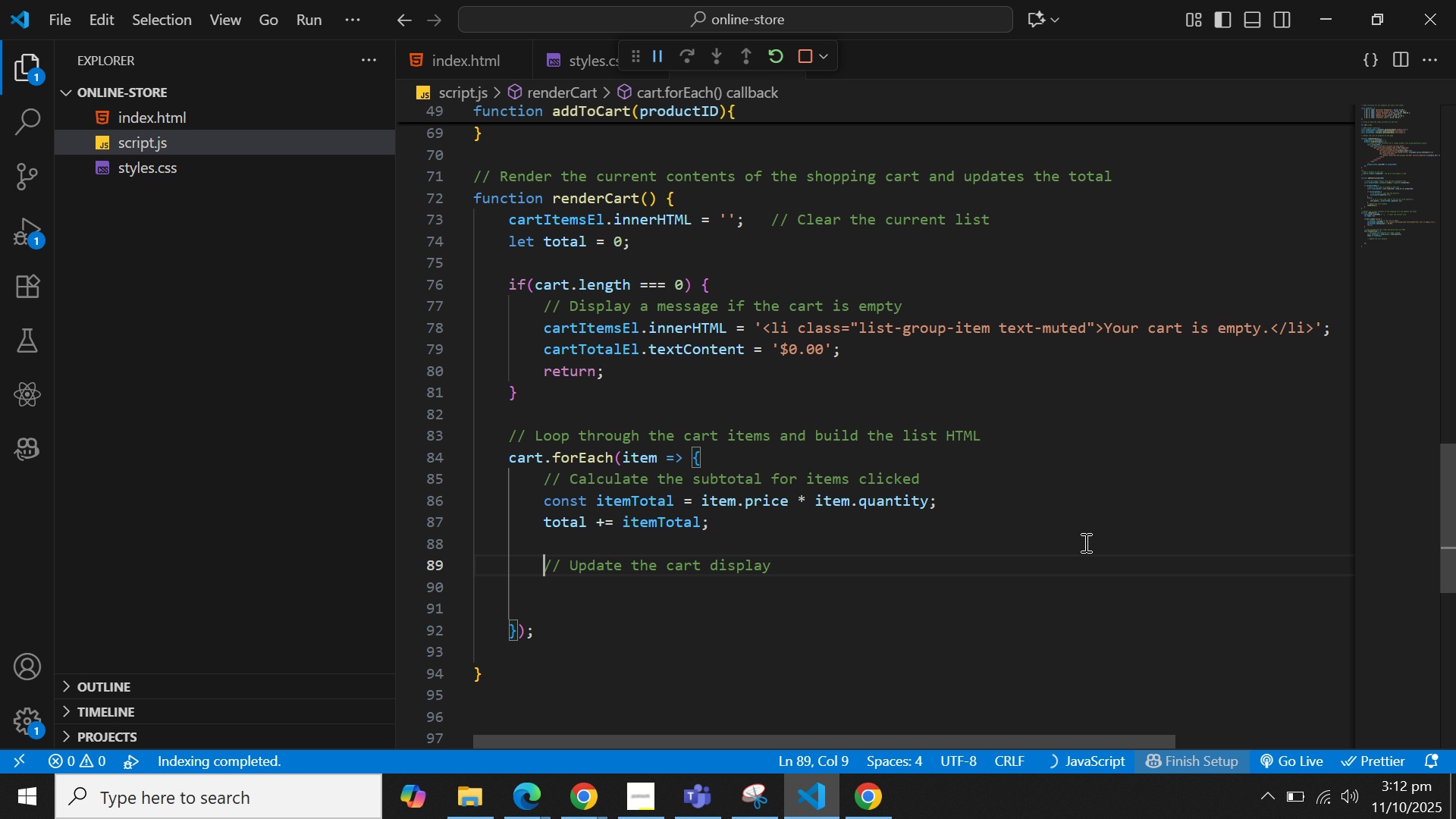 
key(Control+ArrowRight)
 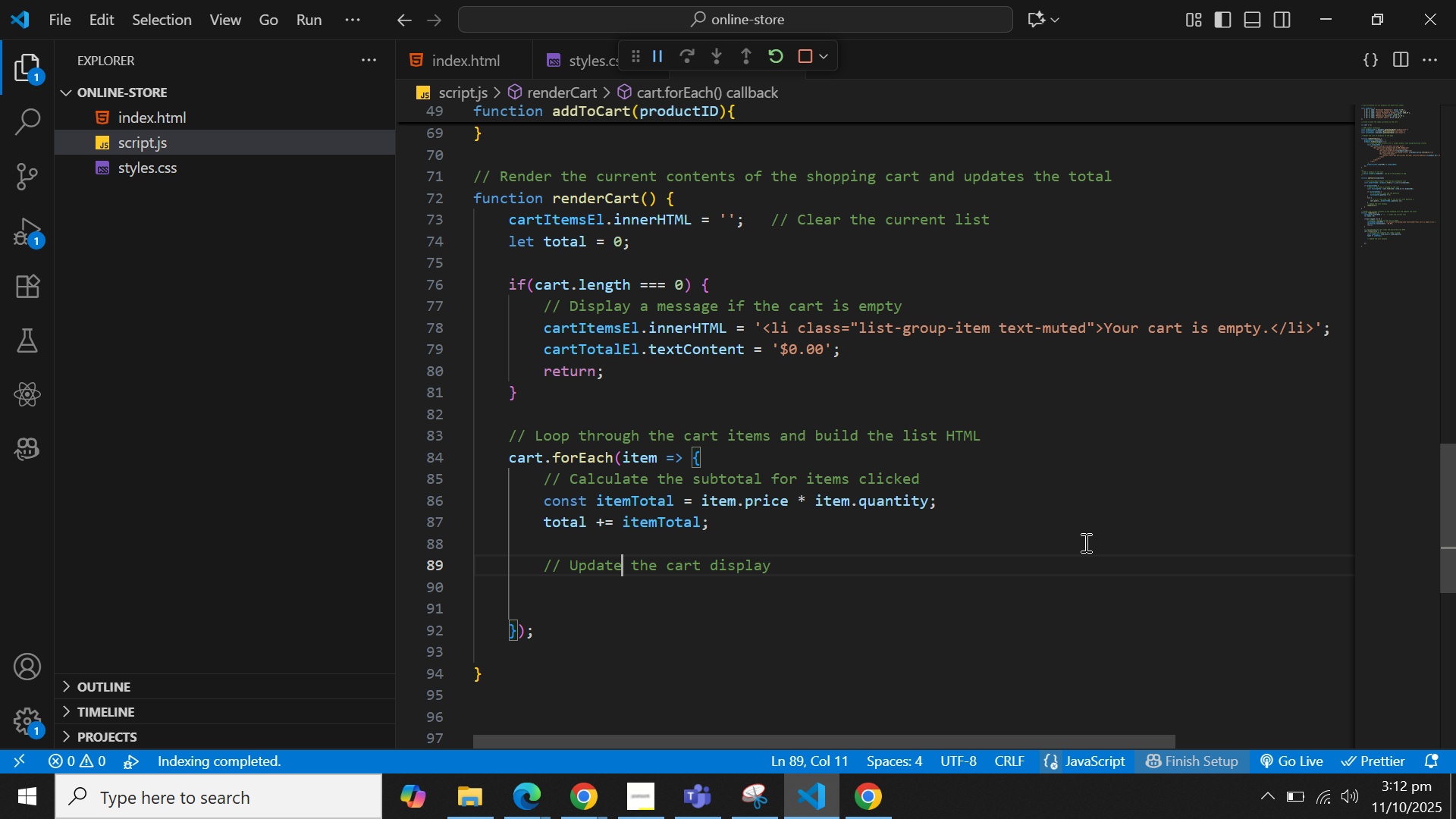 
key(Control+ArrowRight)
 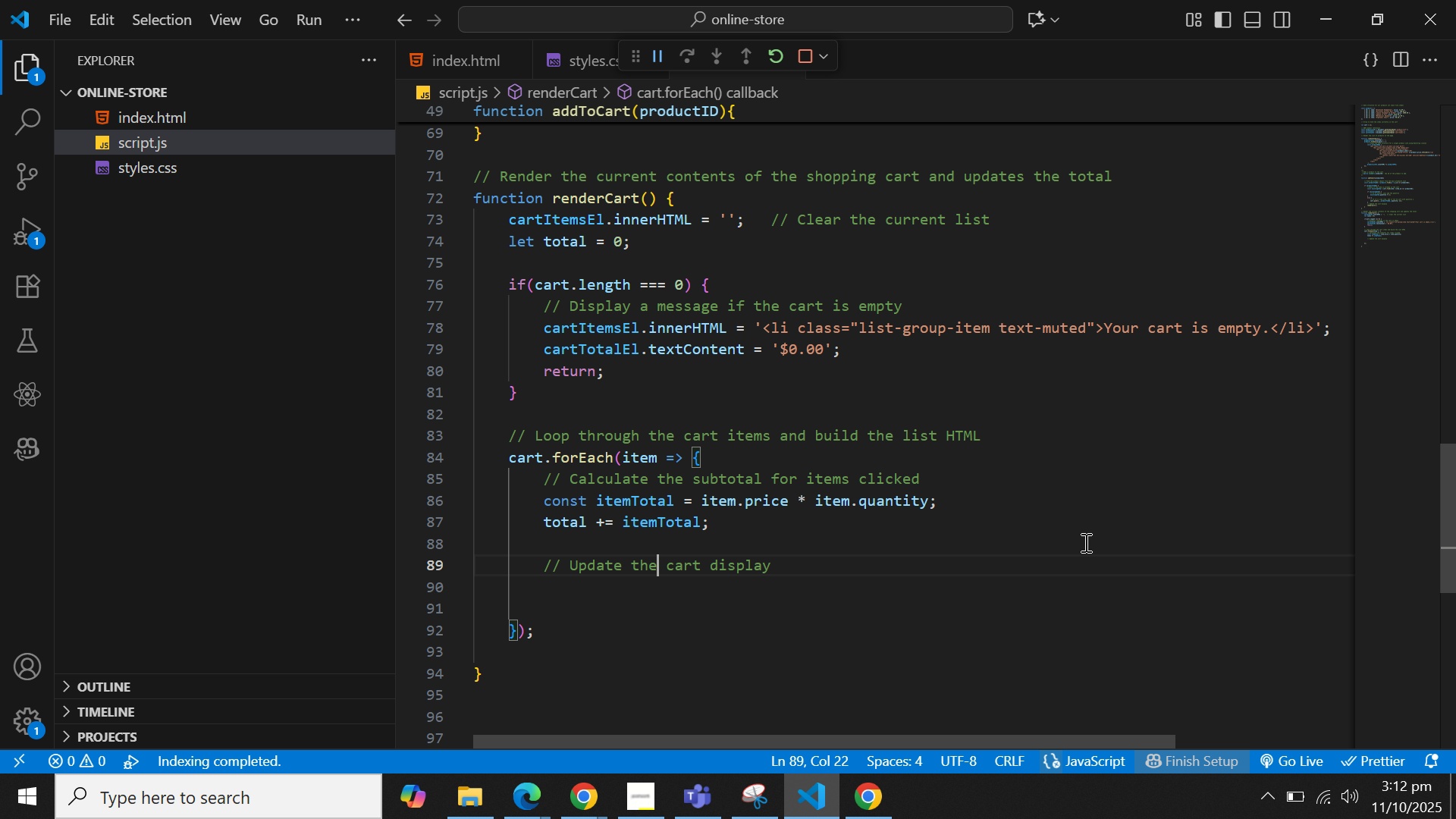 
key(Control+ArrowRight)
 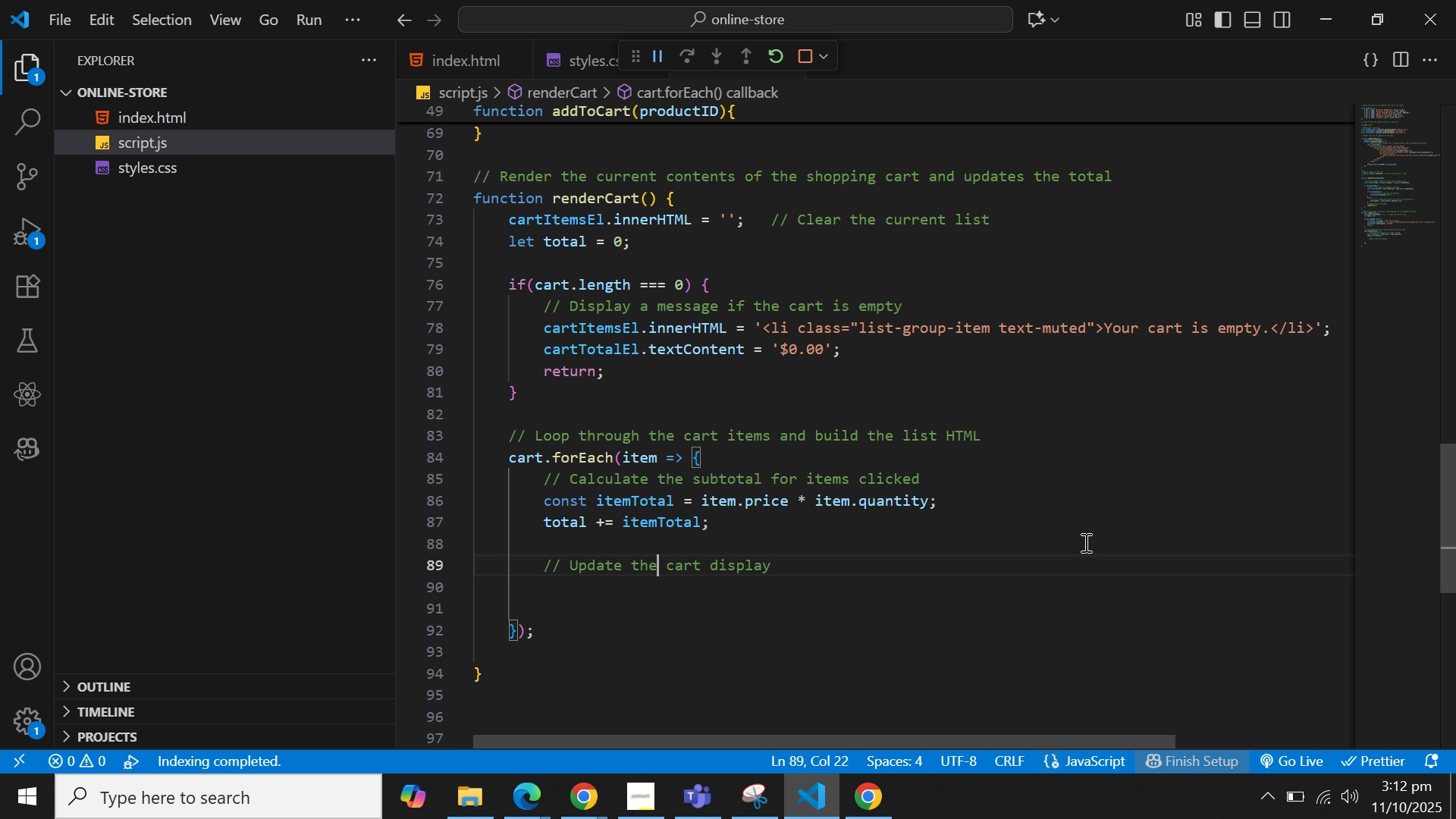 
key(Control+ArrowRight)
 